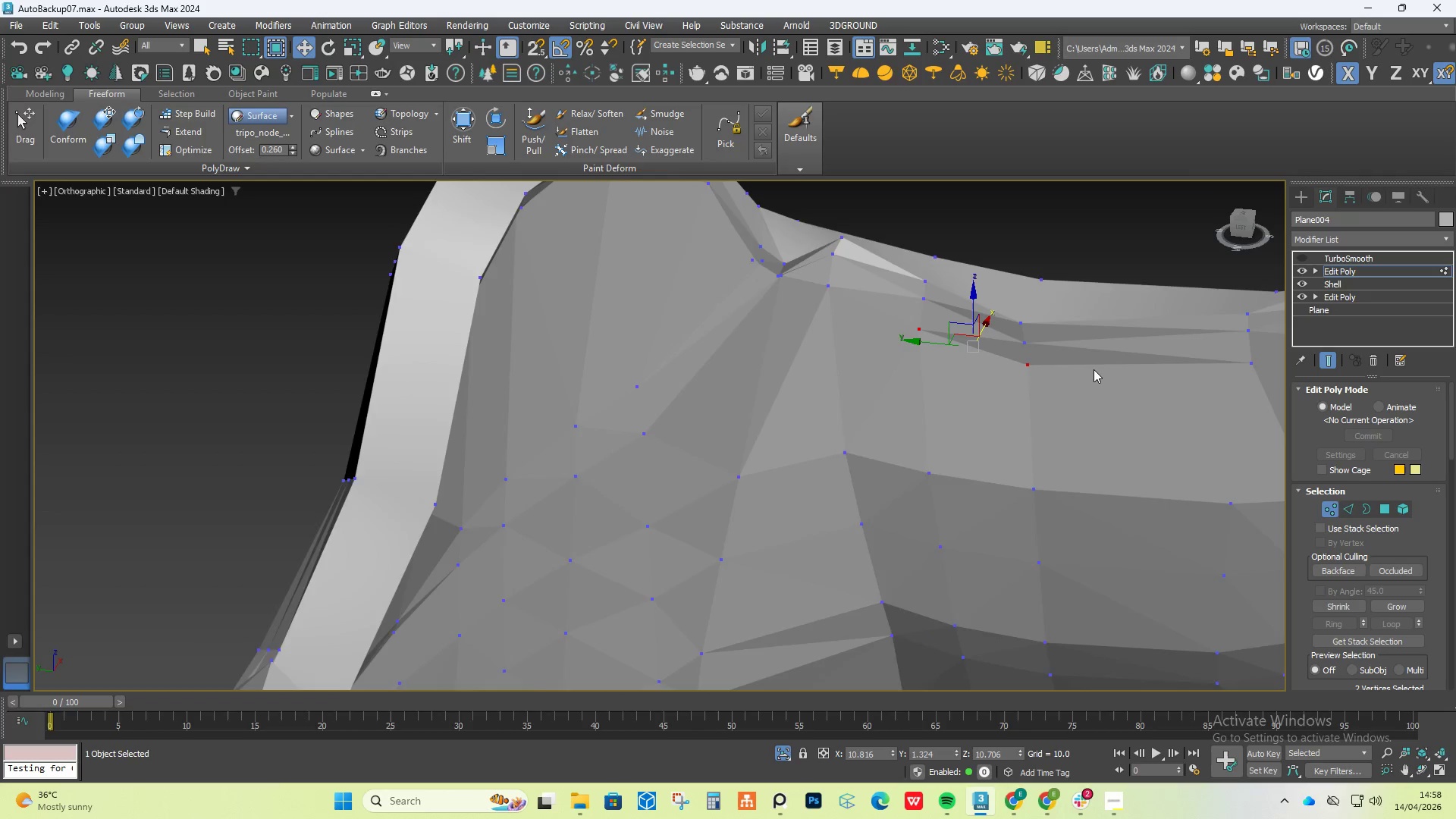 
hold_key(key=ControlLeft, duration=0.41)
 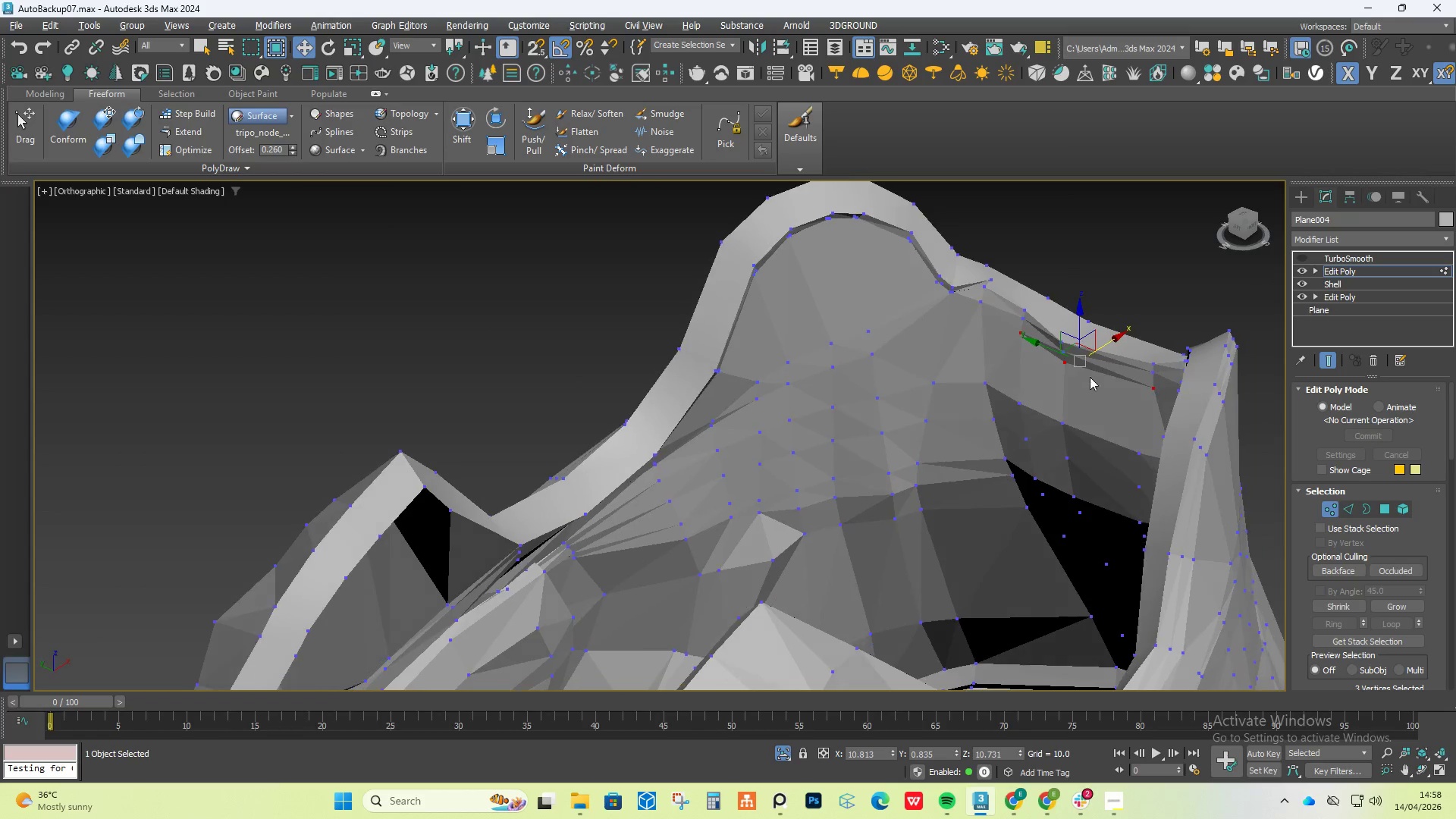 
scroll: coordinate [1094, 369], scroll_direction: down, amount: 2.0
 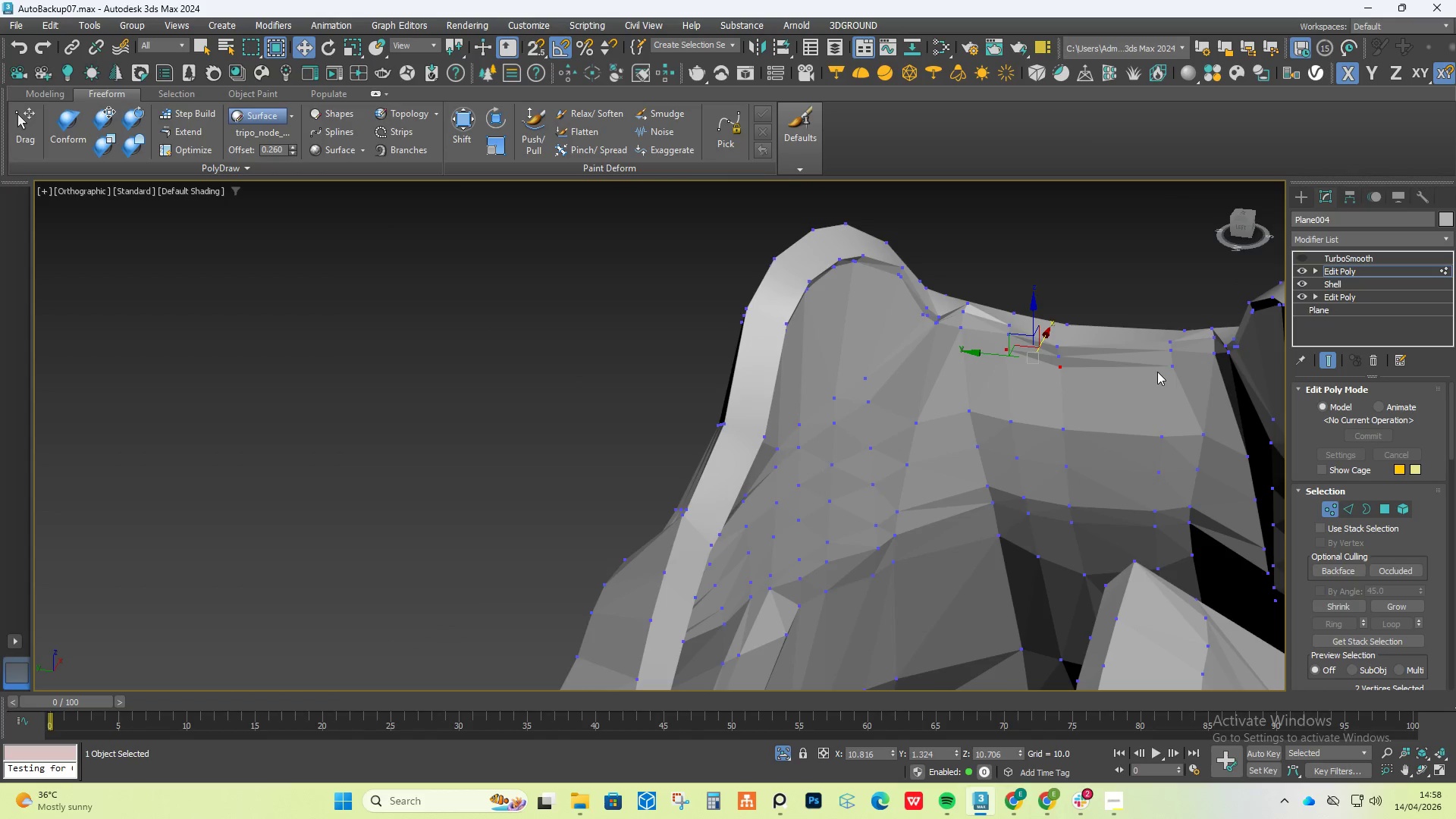 
left_click([1172, 366])
 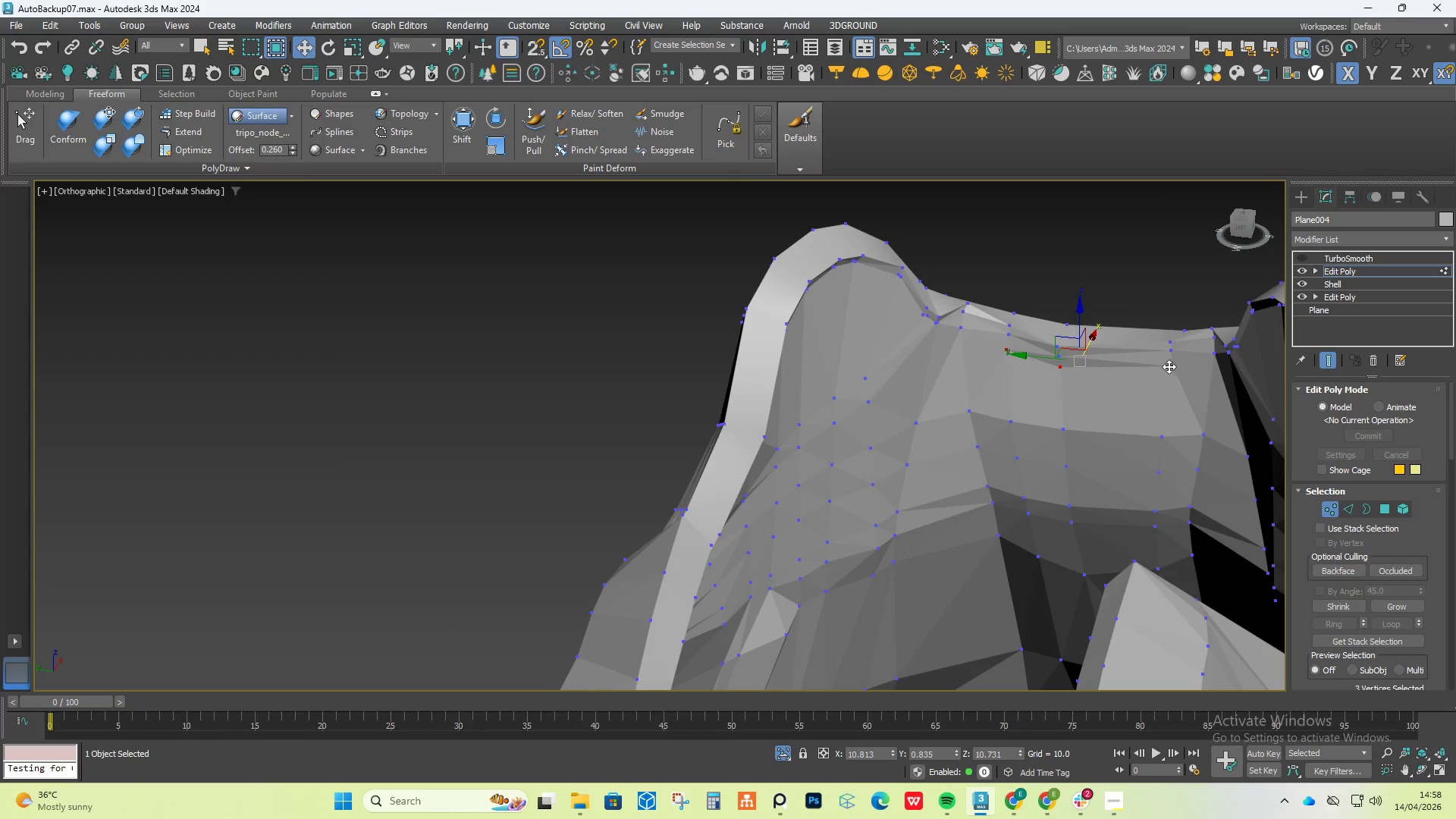 
hold_key(key=AltLeft, duration=0.41)
 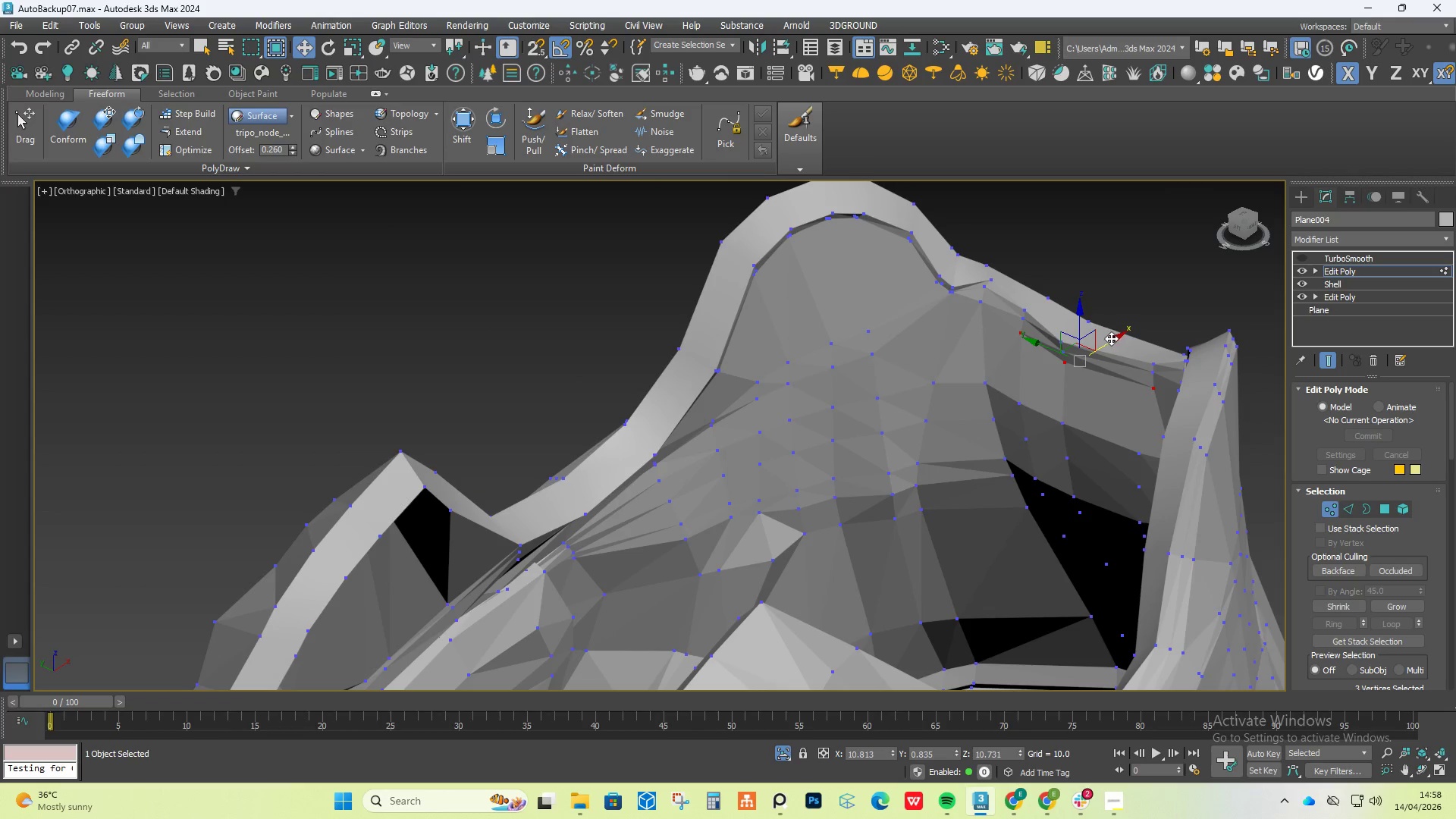 
left_click_drag(start_coordinate=[1116, 341], to_coordinate=[1109, 346])
 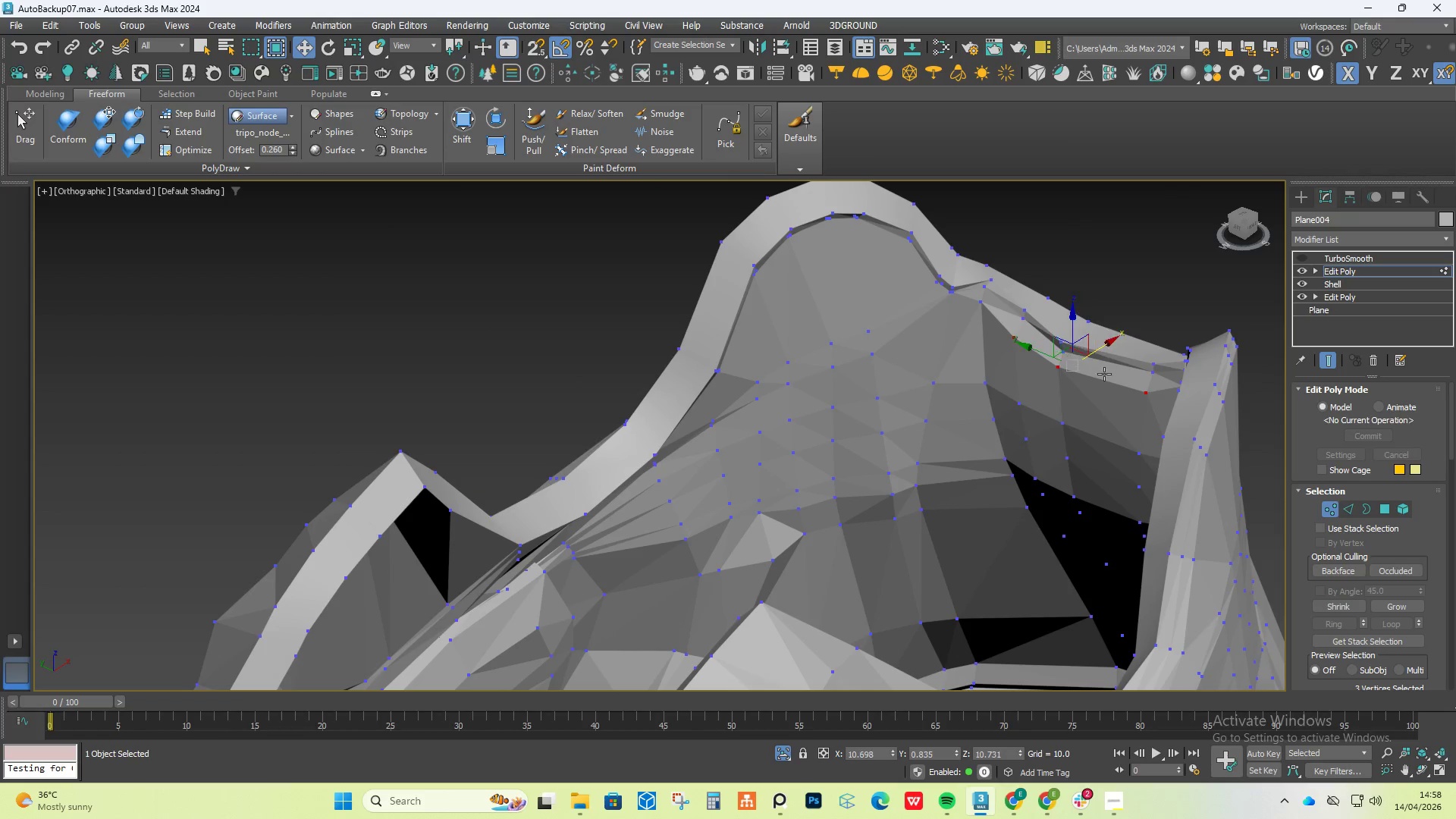 
hold_key(key=AltLeft, duration=1.48)
 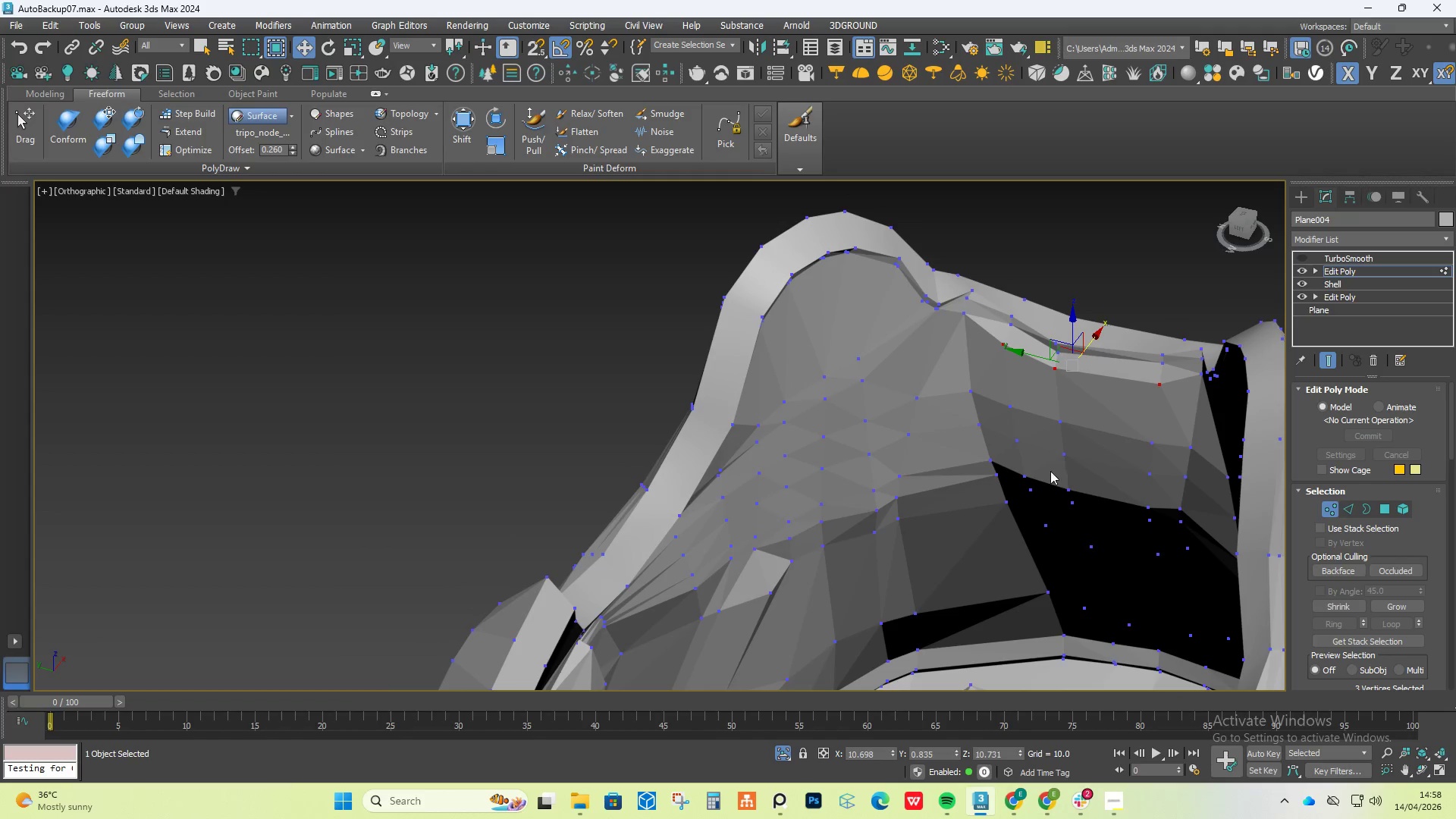 
hold_key(key=AltLeft, duration=1.08)
 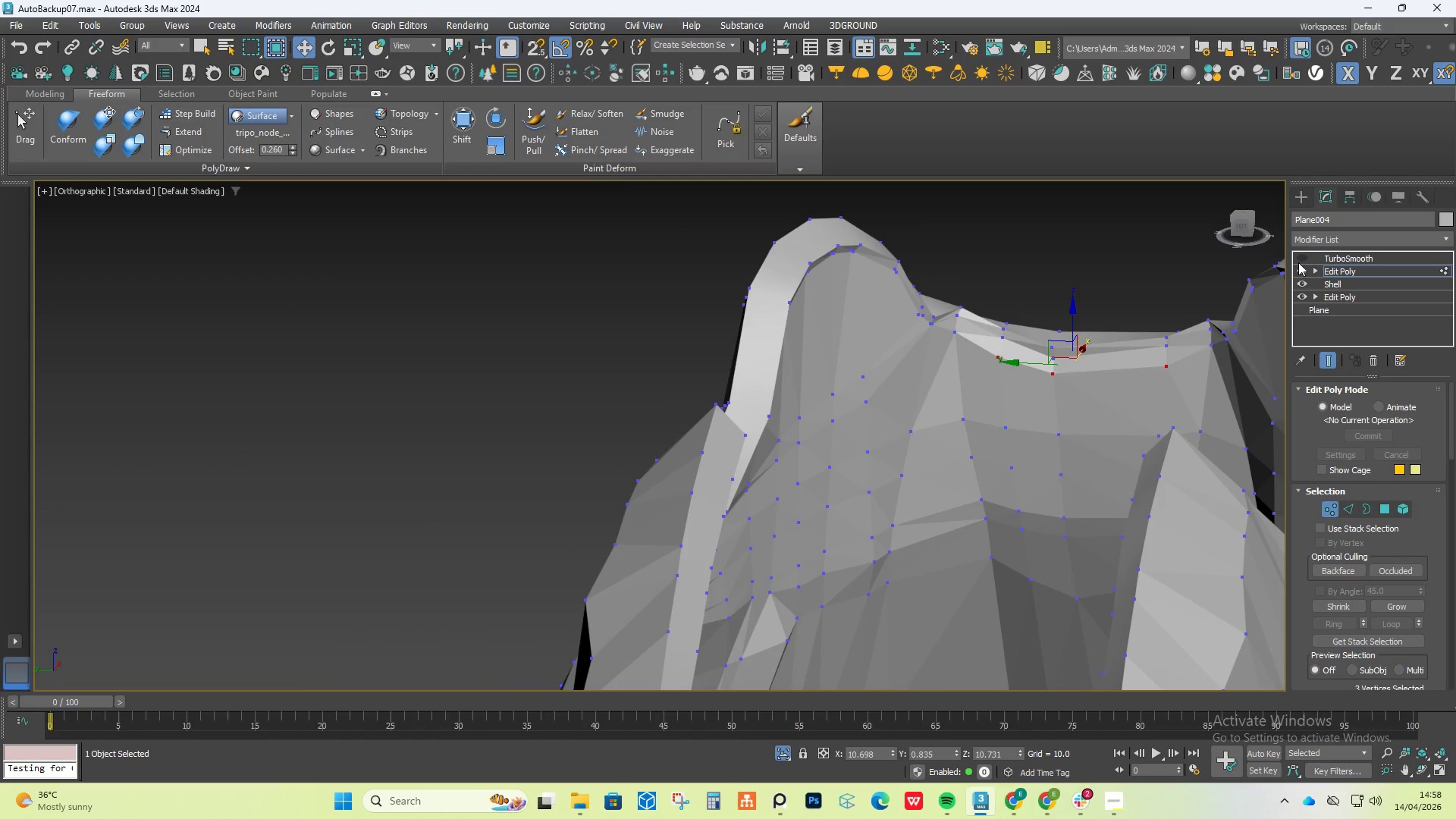 
left_click([1304, 260])
 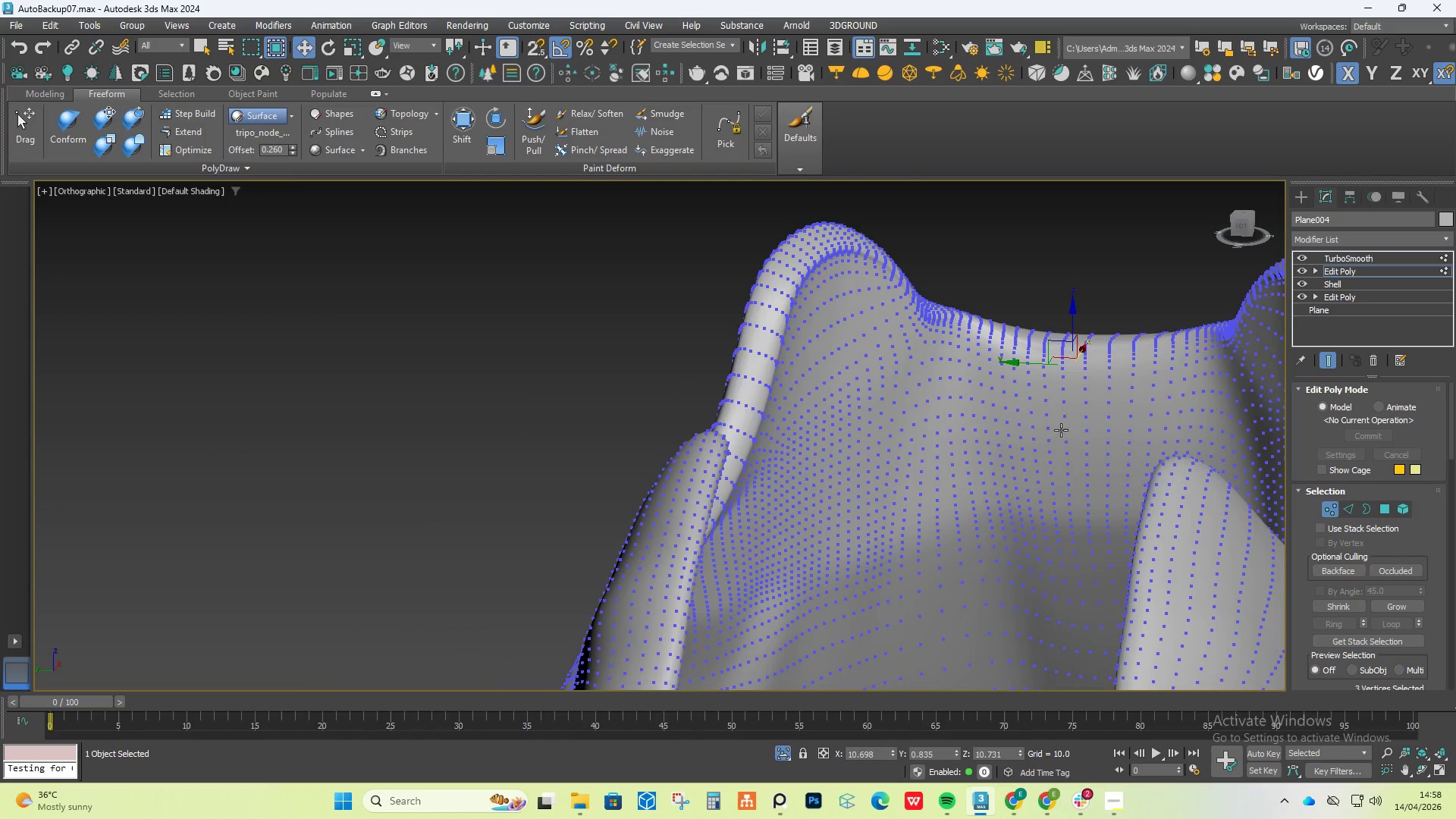 
hold_key(key=AltLeft, duration=1.5)
 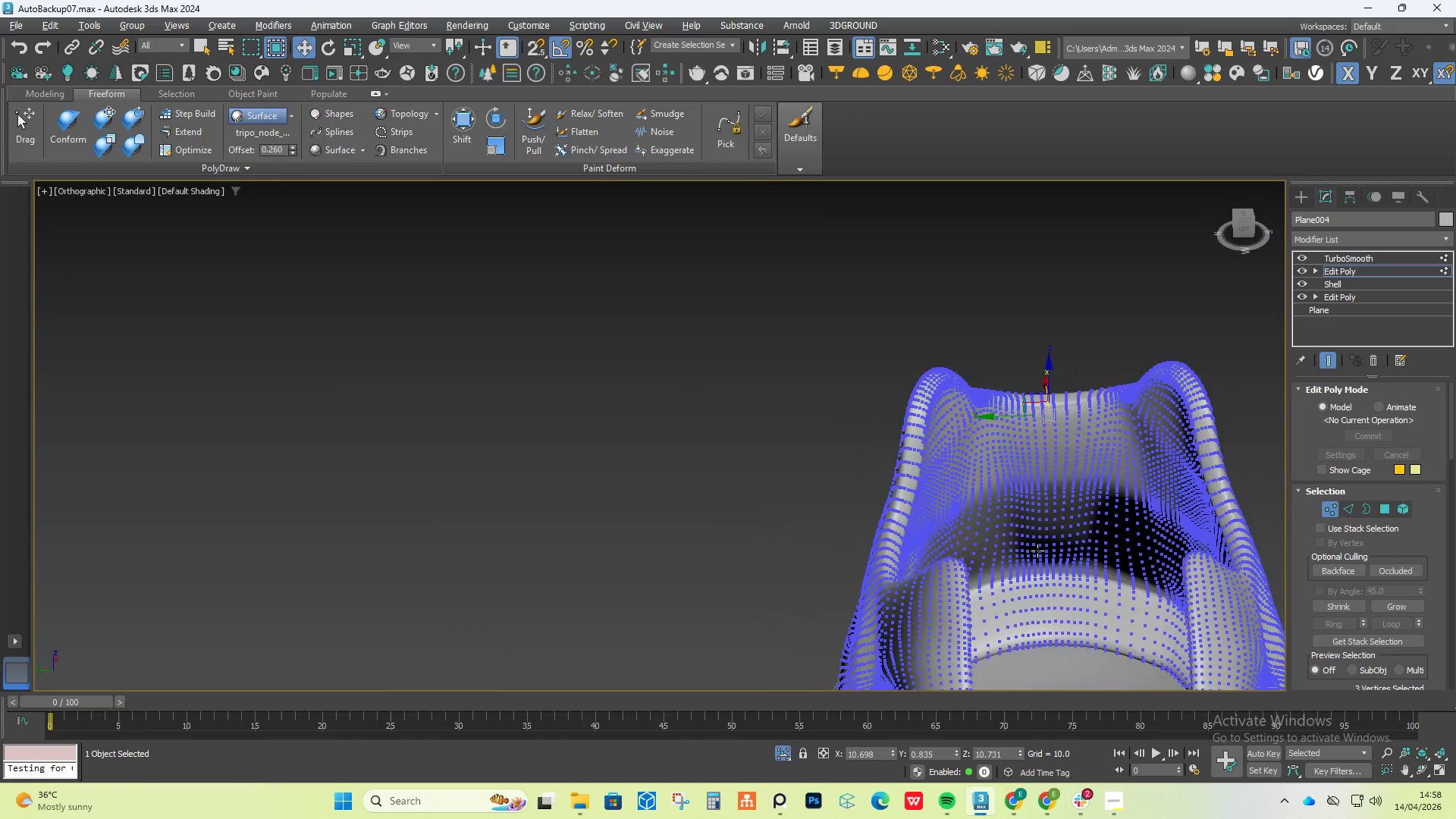 
scroll: coordinate [1025, 465], scroll_direction: down, amount: 2.0
 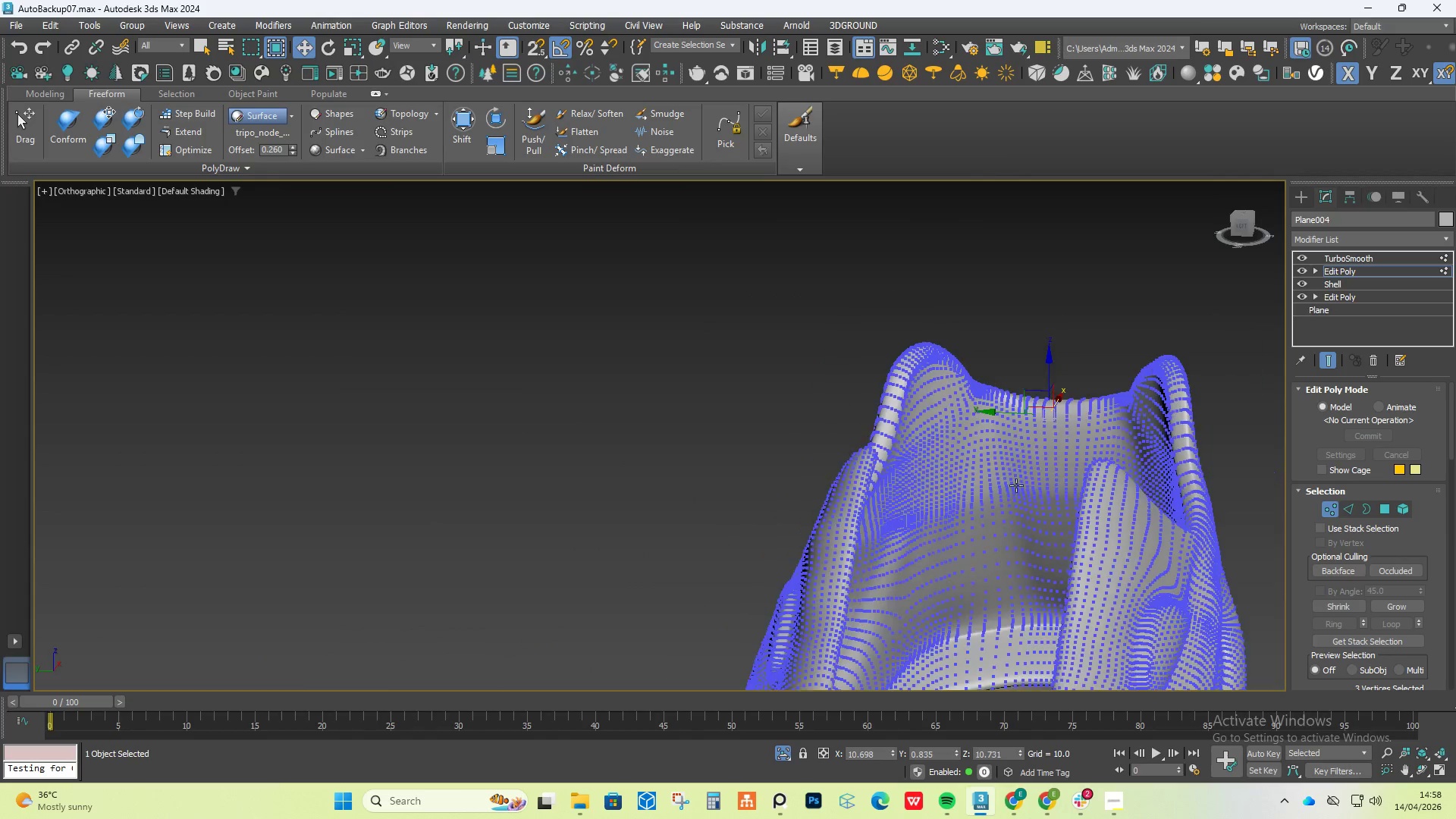 
hold_key(key=AltLeft, duration=1.52)
 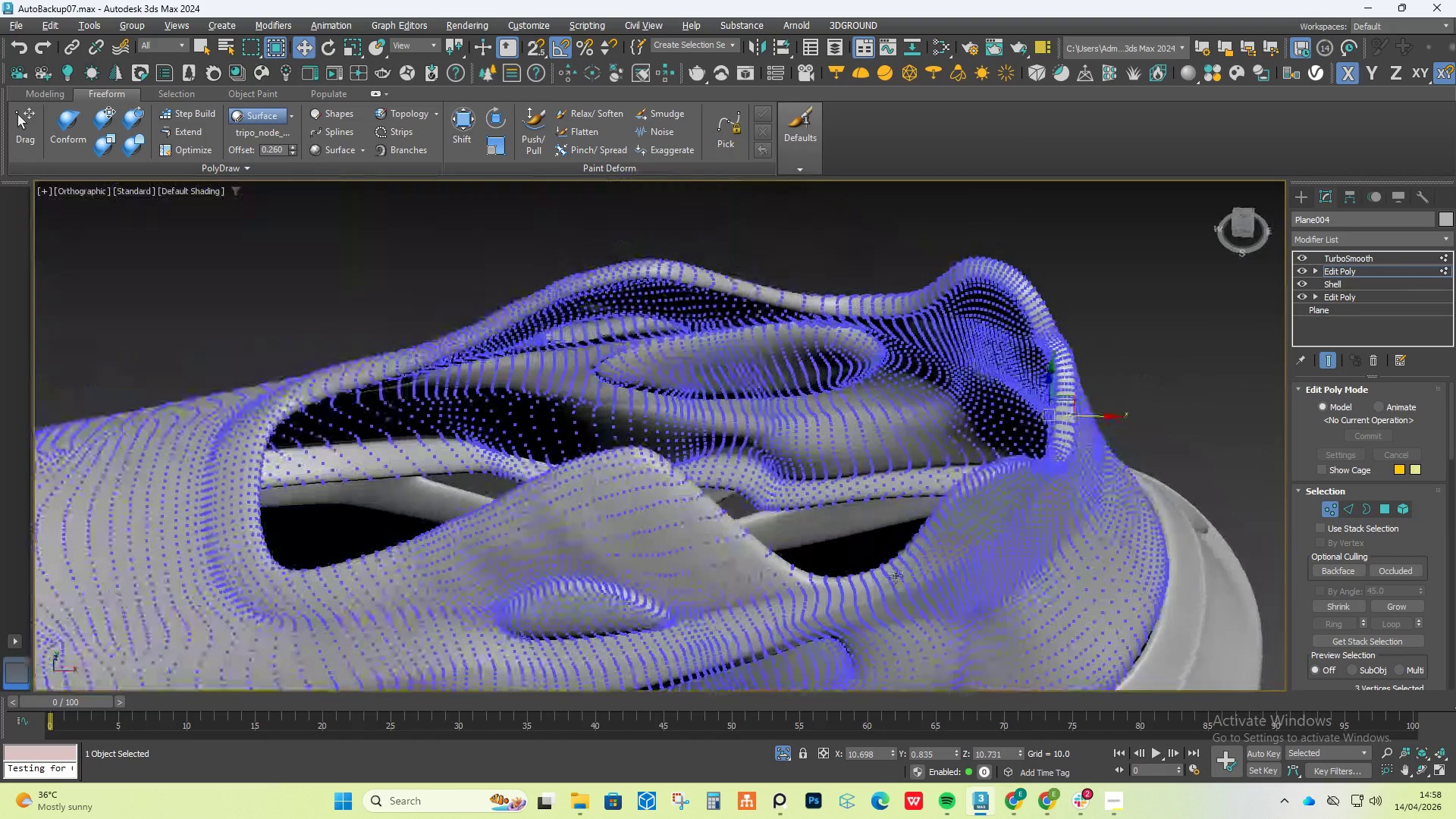 
hold_key(key=AltLeft, duration=0.72)
 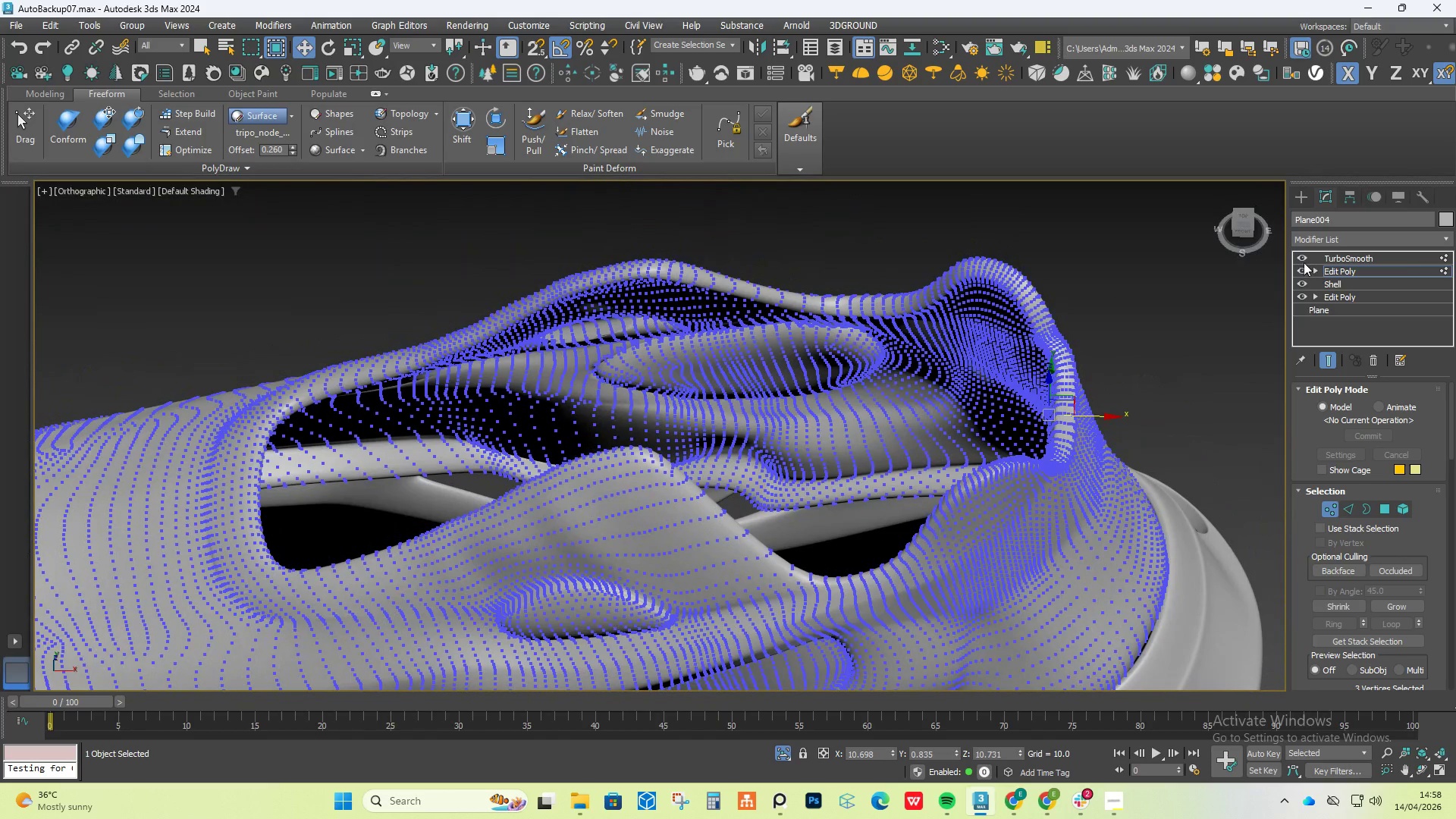 
left_click([1300, 255])
 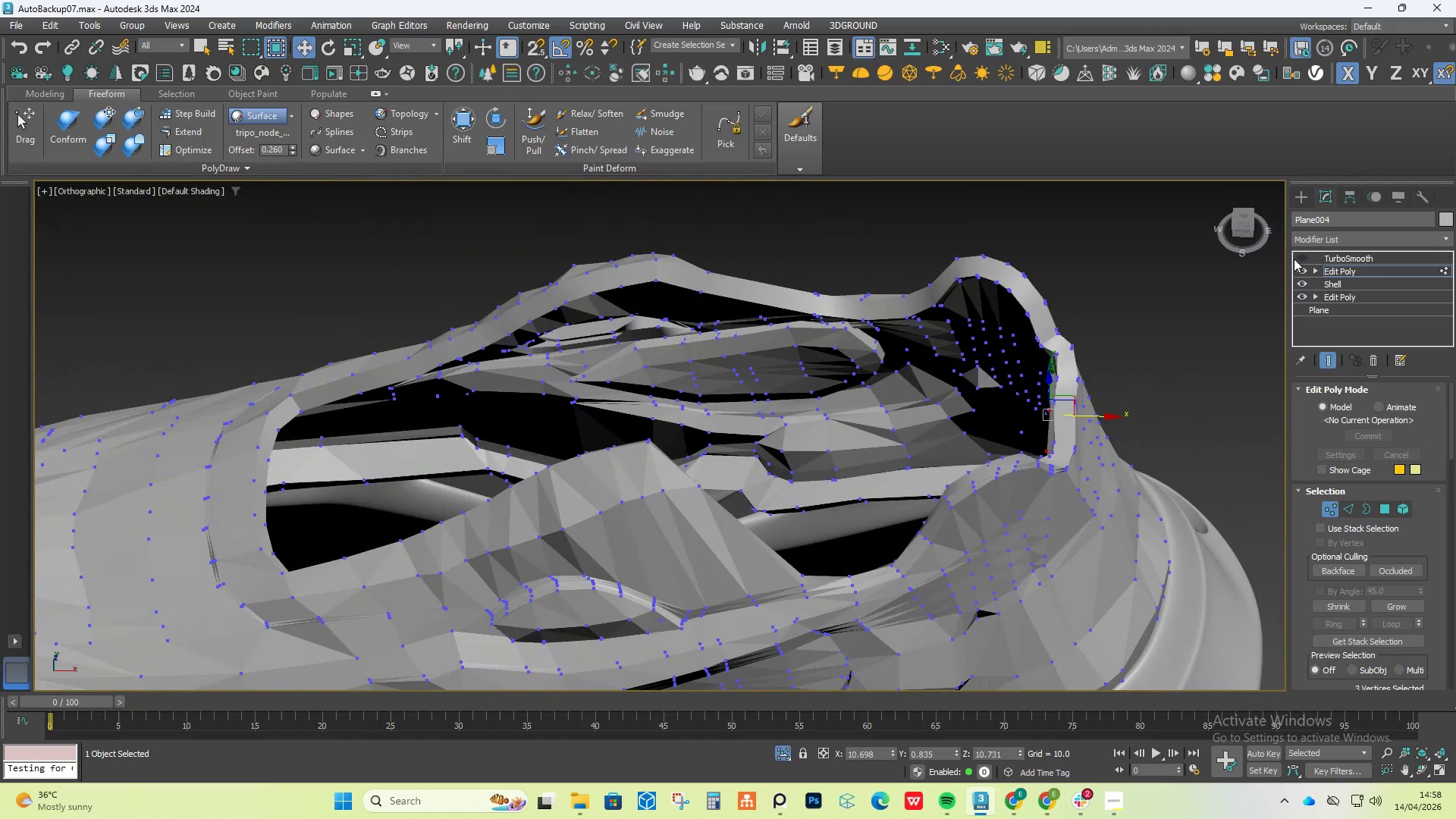 
hold_key(key=AltLeft, duration=0.83)
 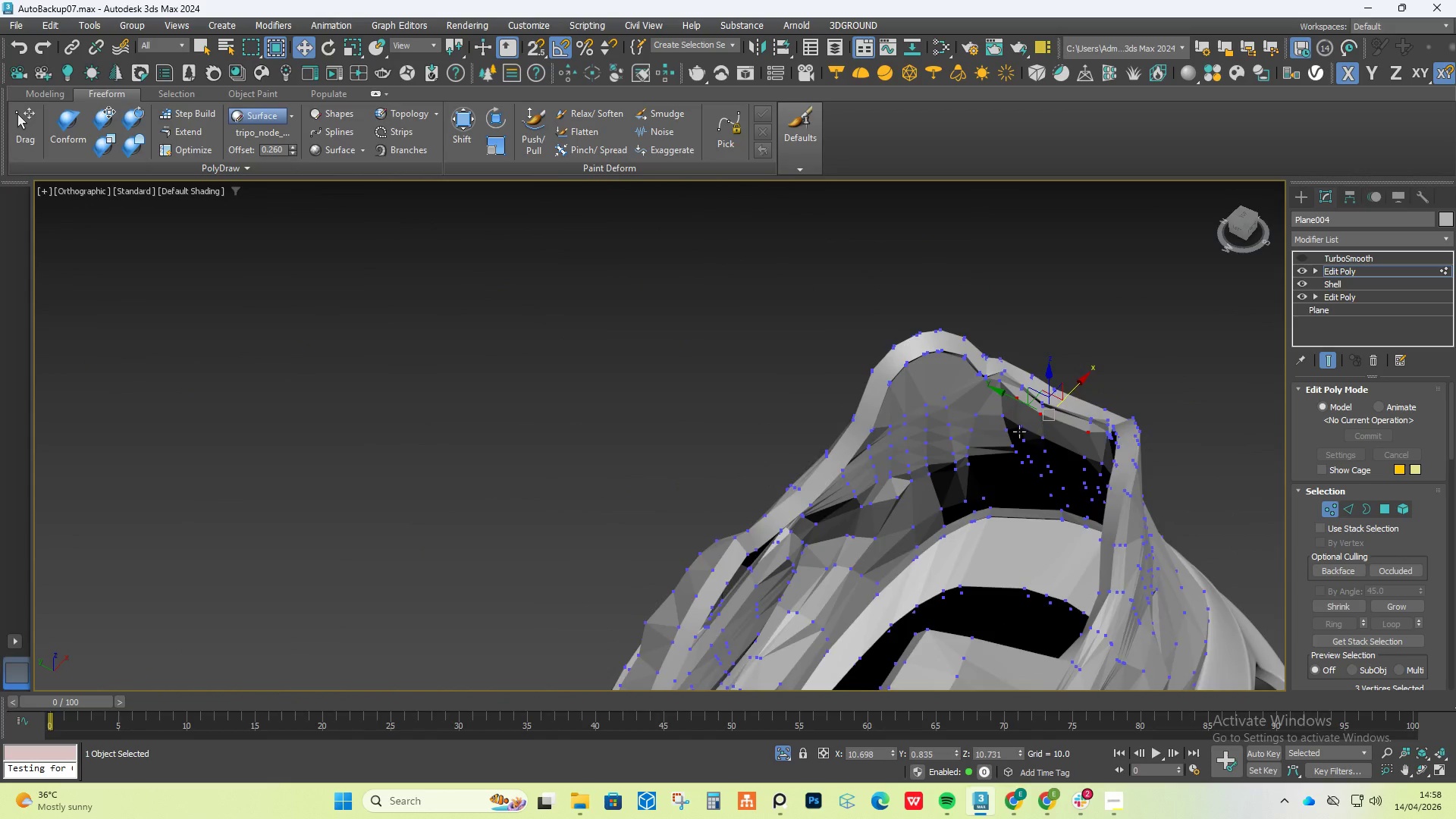 
scroll: coordinate [1000, 438], scroll_direction: up, amount: 3.0
 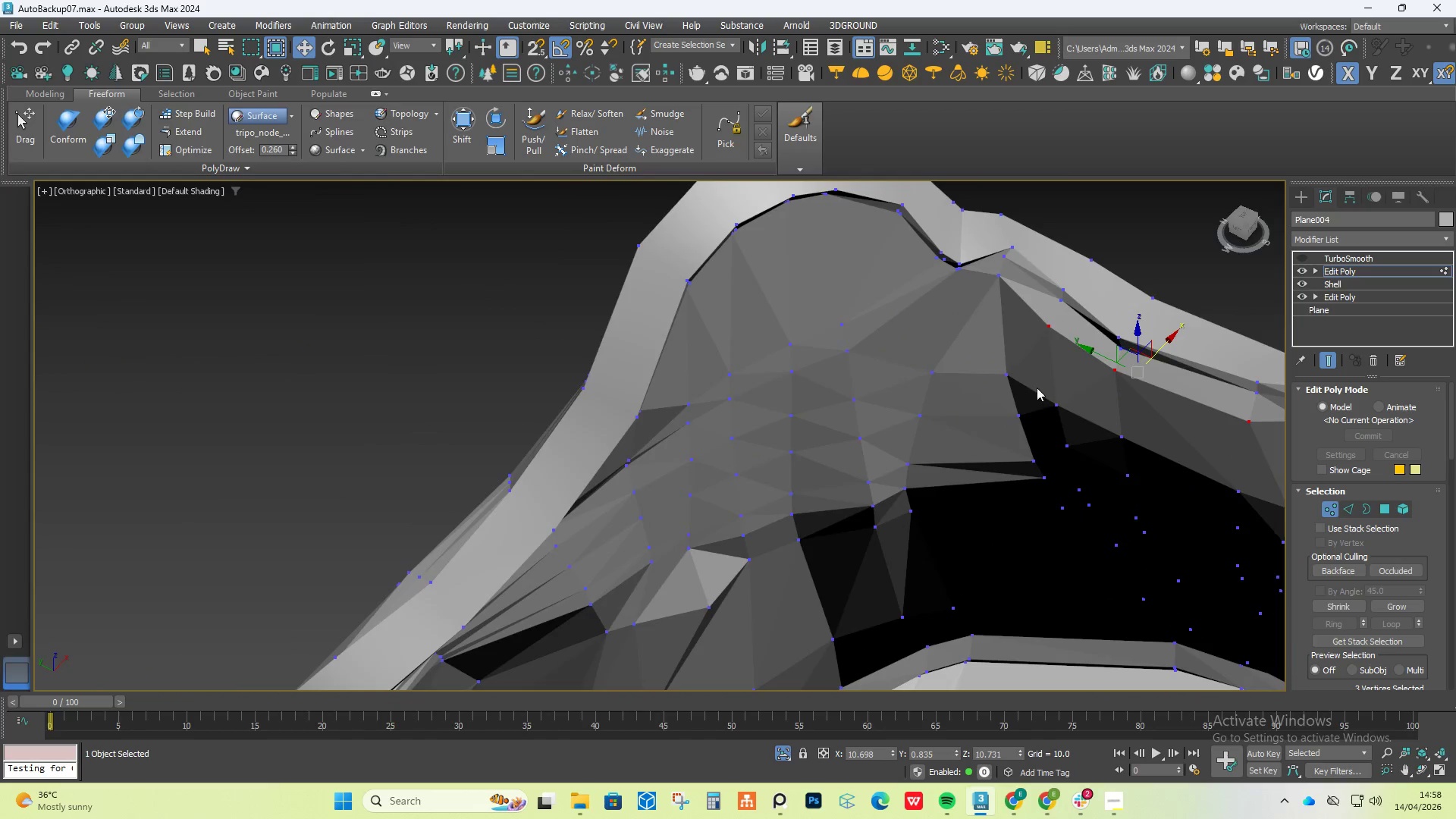 
left_click([1025, 378])
 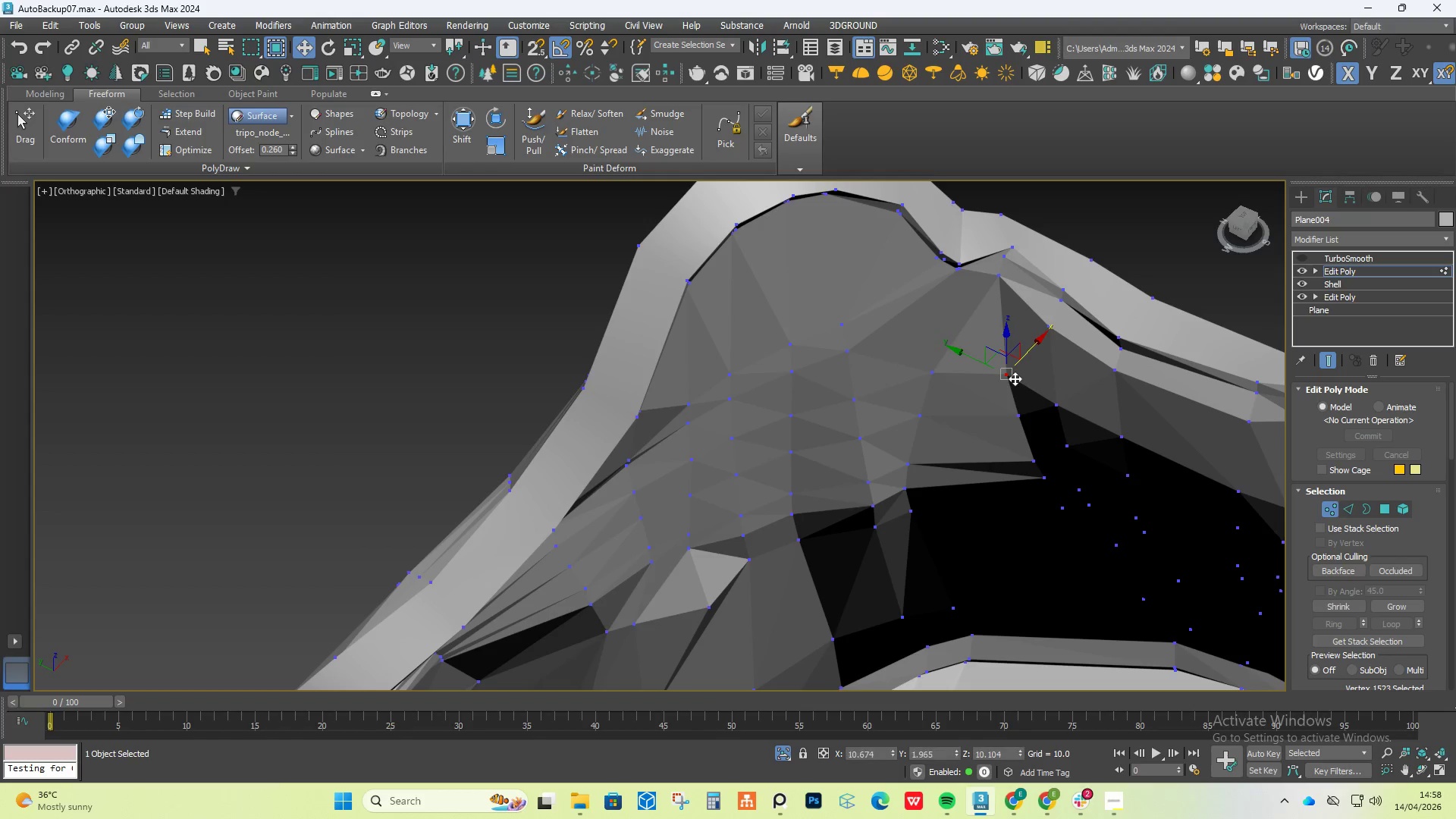 
hold_key(key=ControlLeft, duration=0.75)
double_click([1059, 403])
 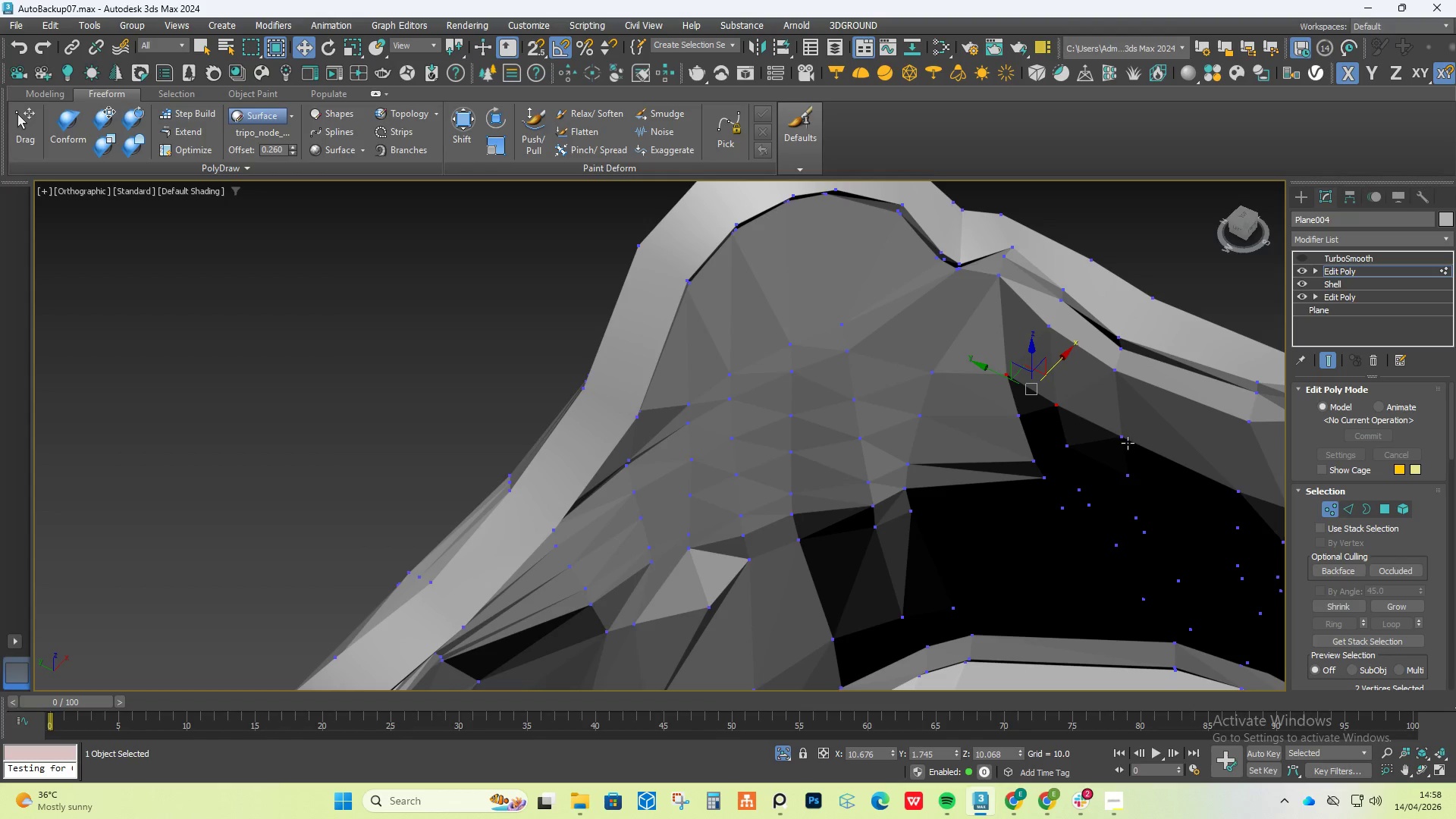 
triple_click([1128, 443])
 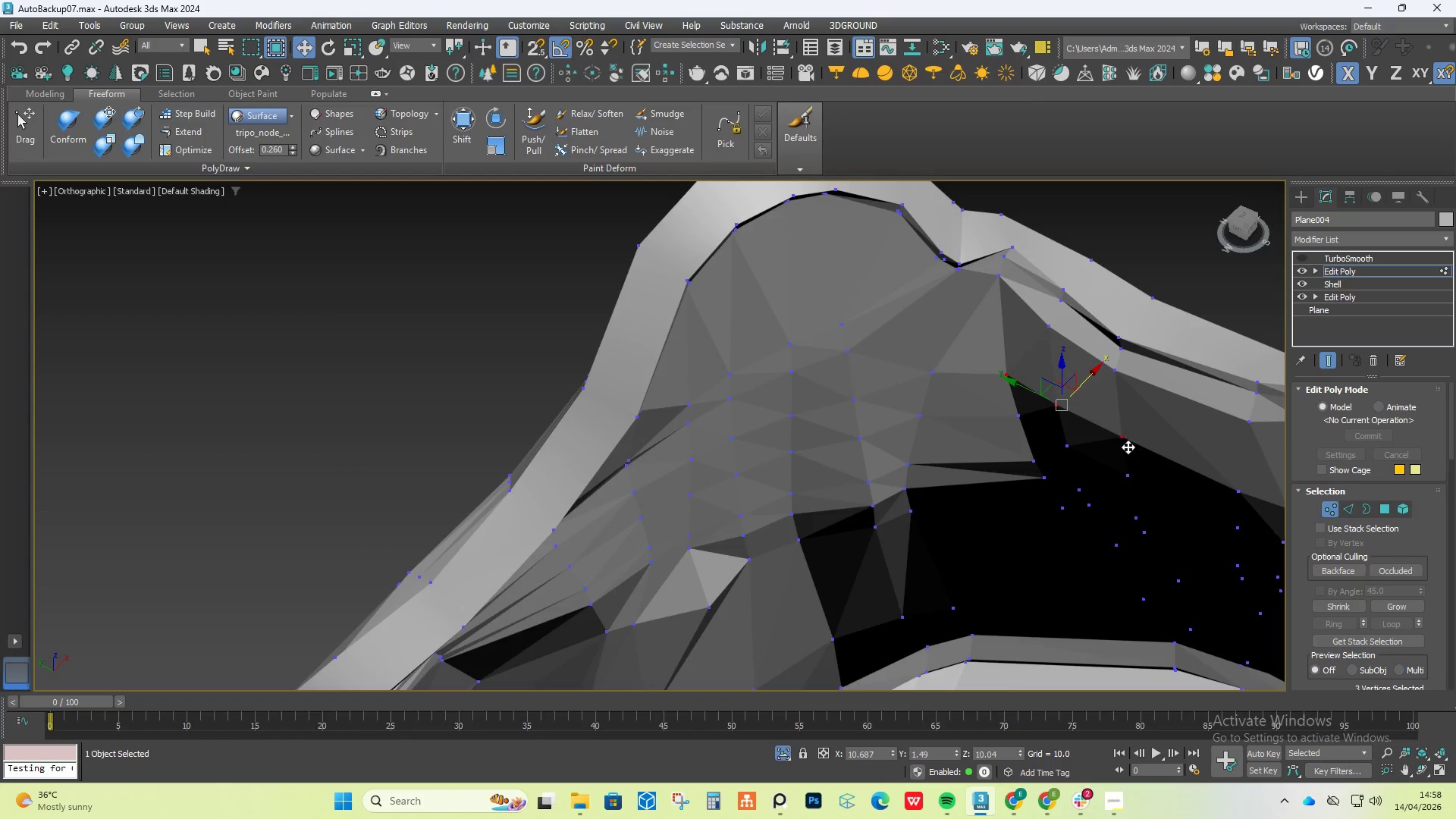 
scroll: coordinate [1128, 451], scroll_direction: down, amount: 3.0
 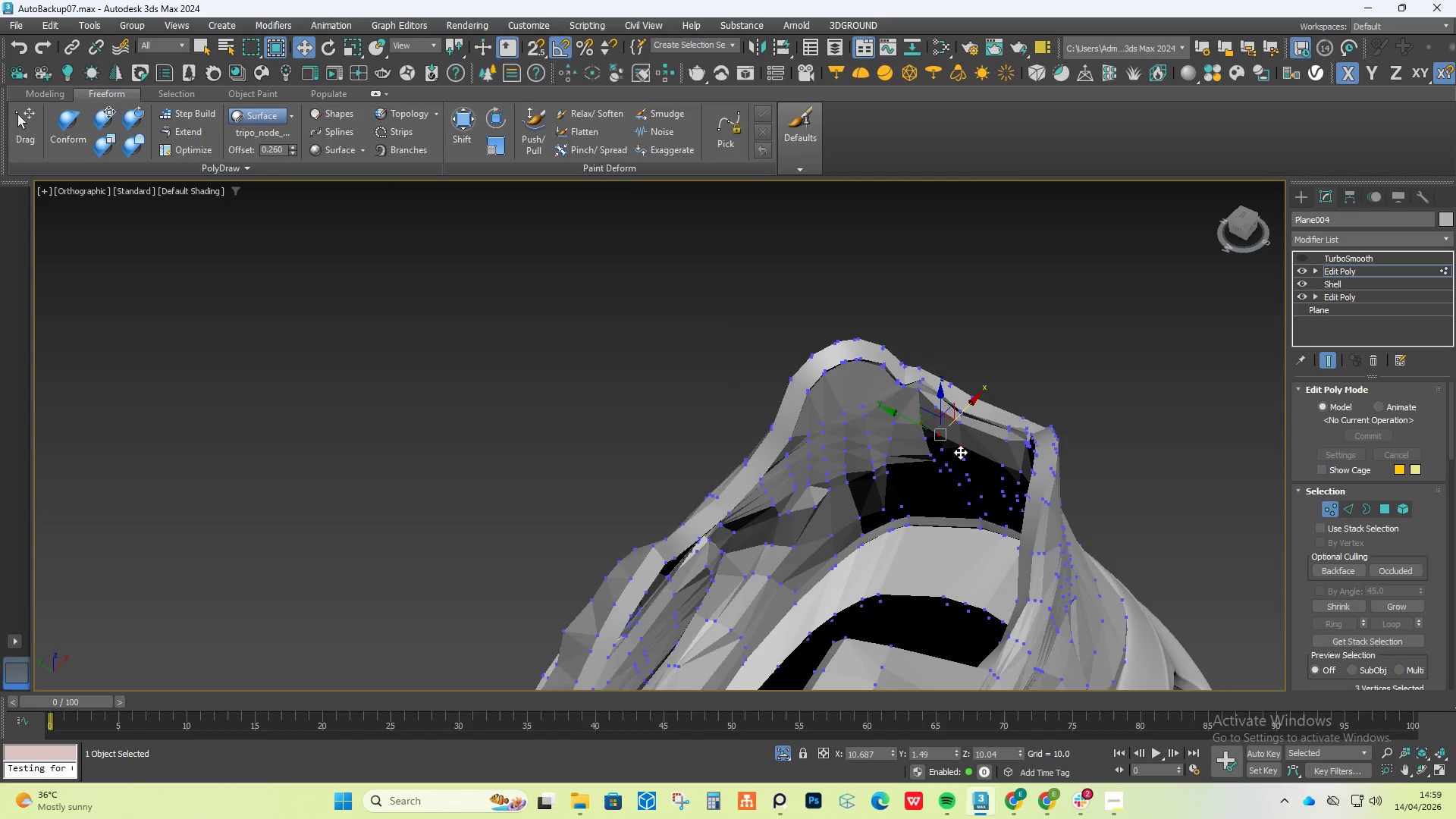 
hold_key(key=AltLeft, duration=0.45)
 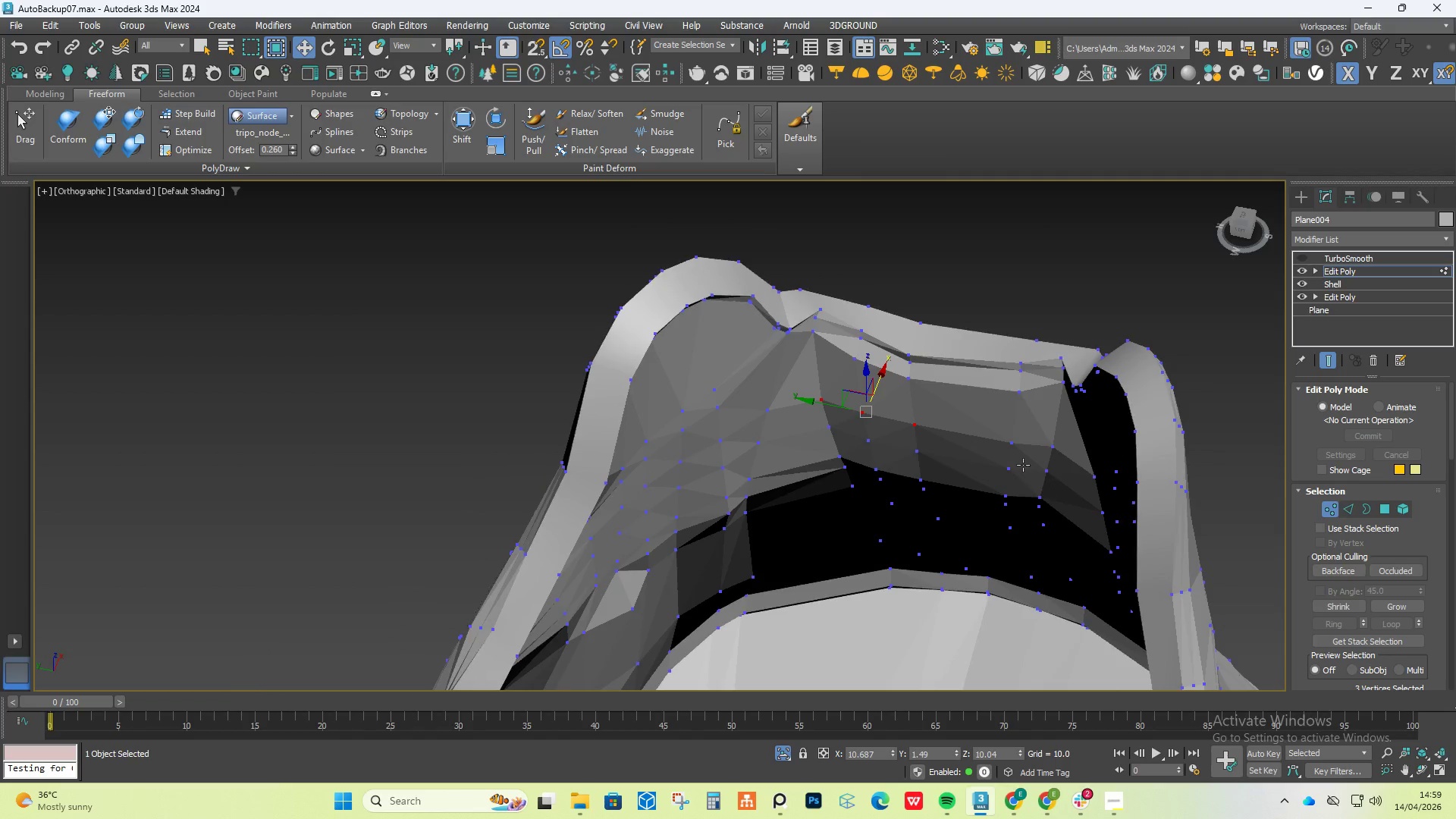 
scroll: coordinate [1015, 457], scroll_direction: up, amount: 2.0
 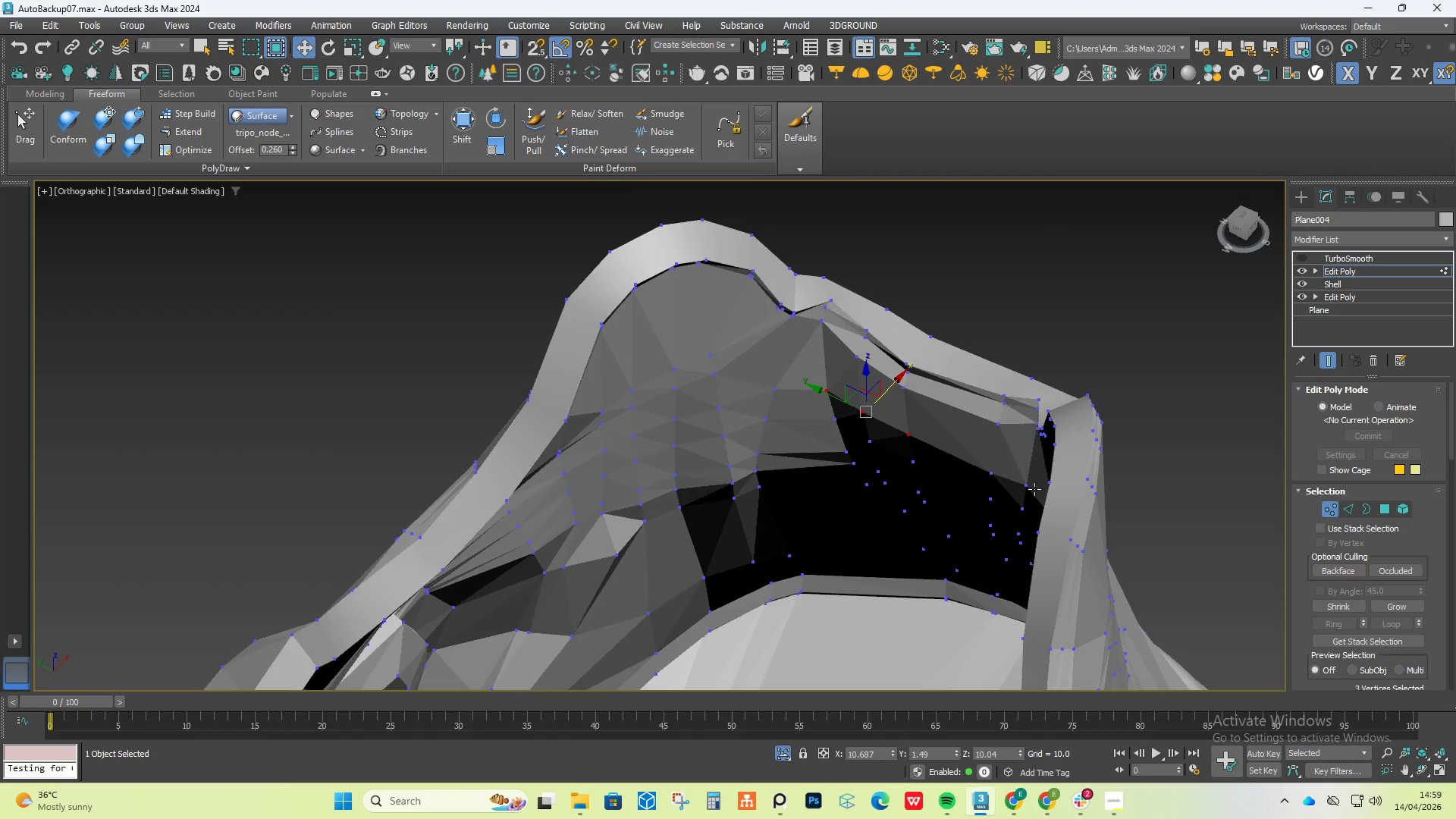 
hold_key(key=ControlLeft, duration=1.41)
left_click([1011, 447])
 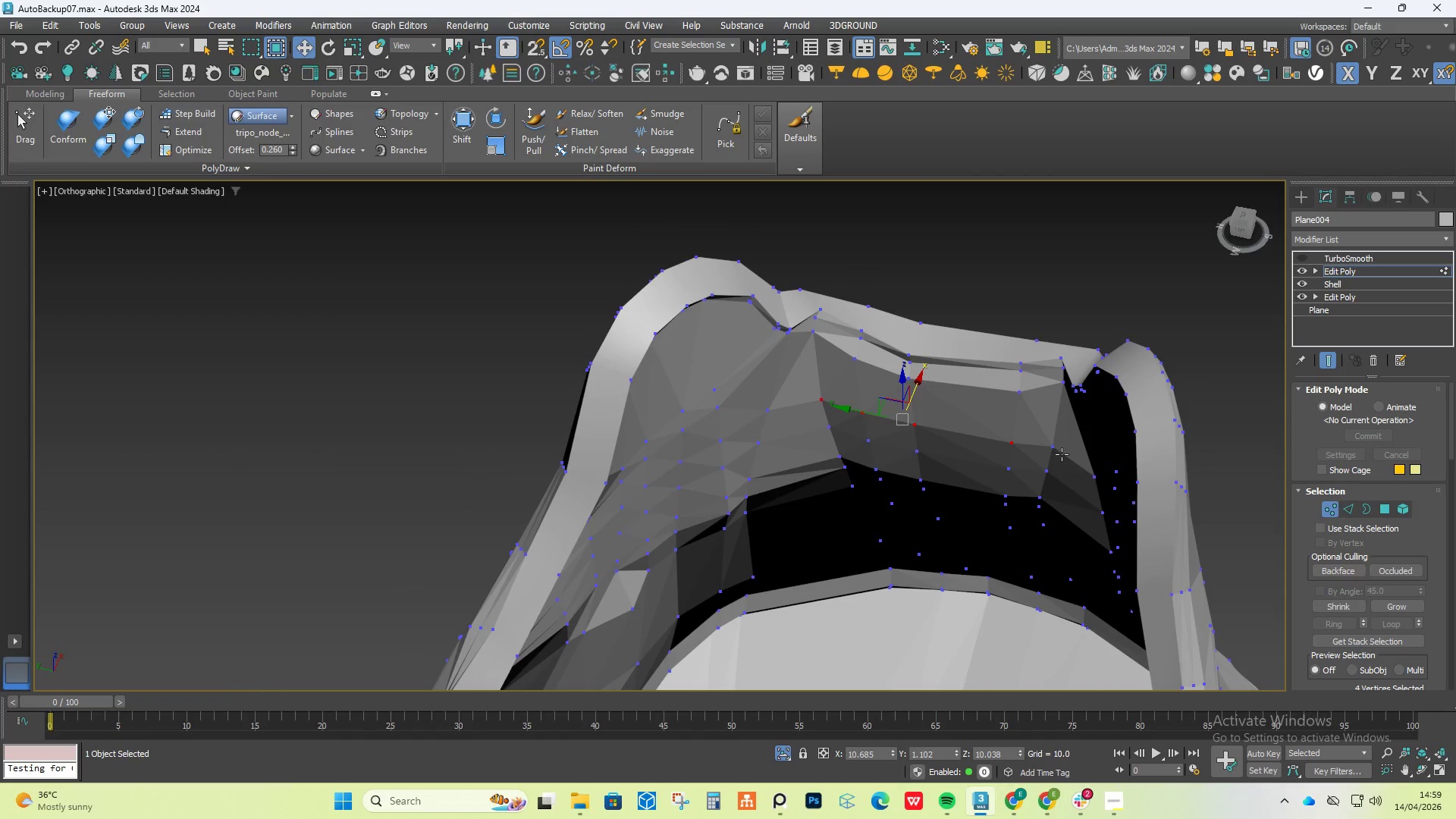 
double_click([1059, 453])
 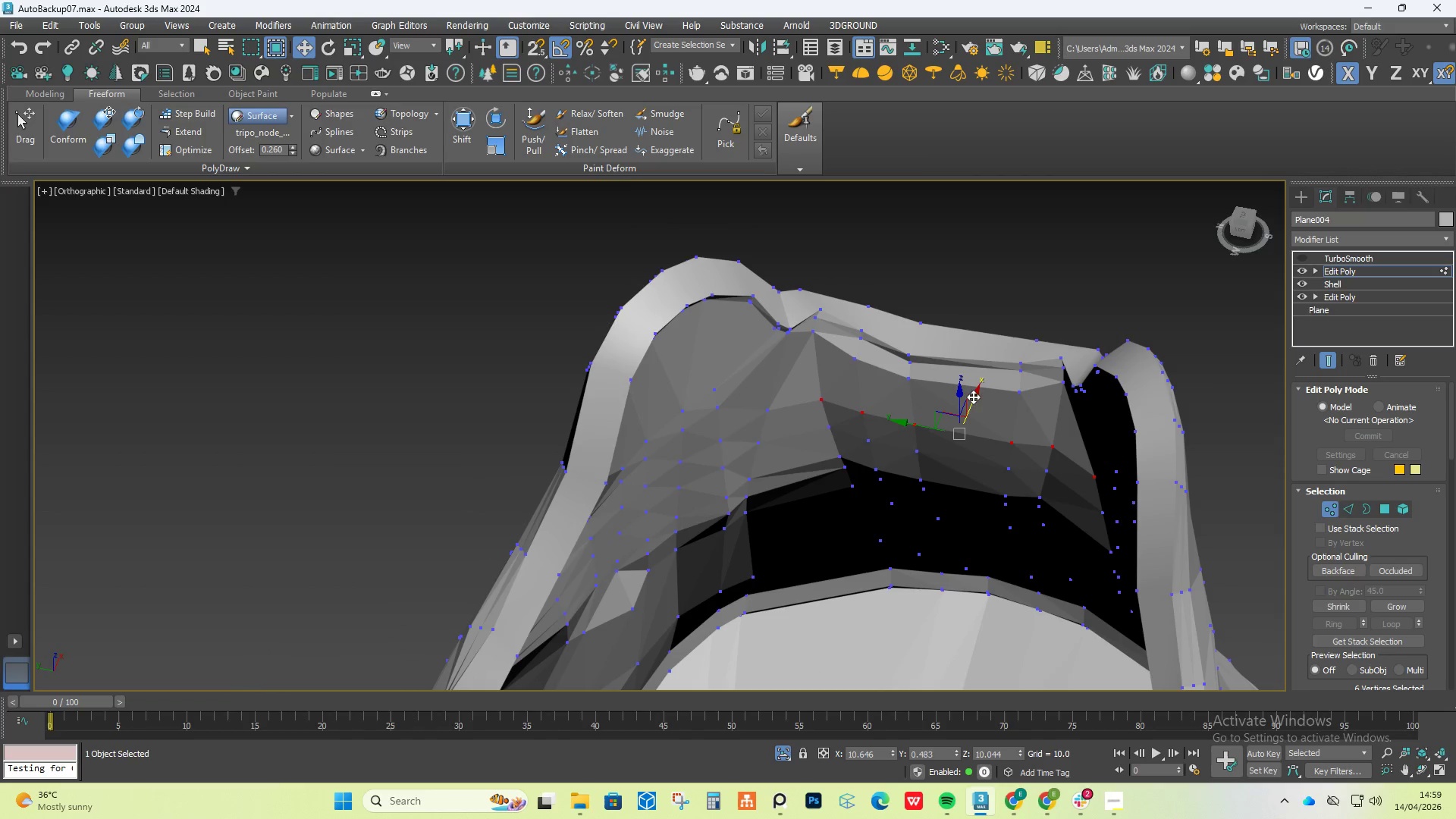 
left_click_drag(start_coordinate=[973, 398], to_coordinate=[967, 425])
 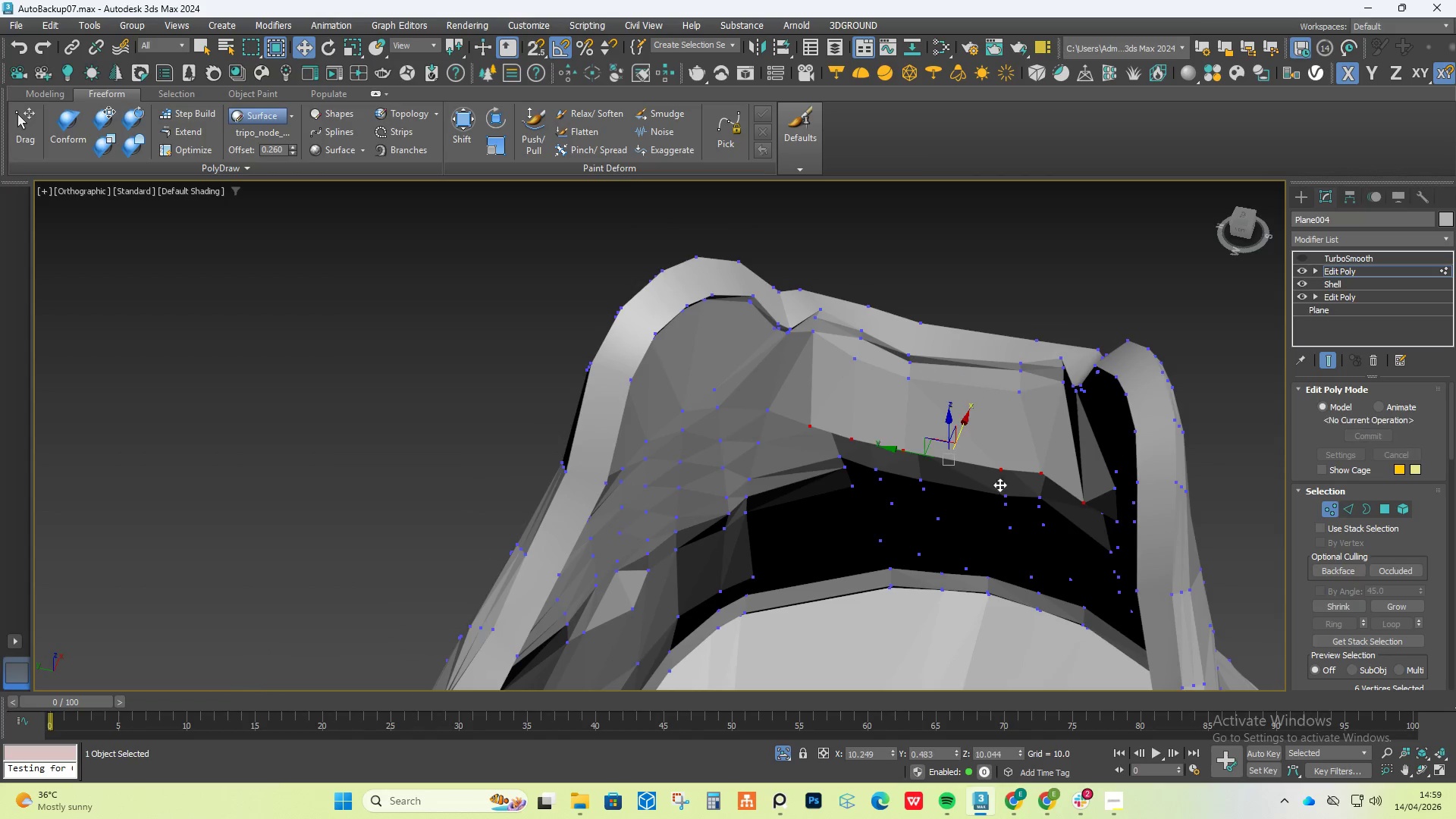 
hold_key(key=AltLeft, duration=0.58)
 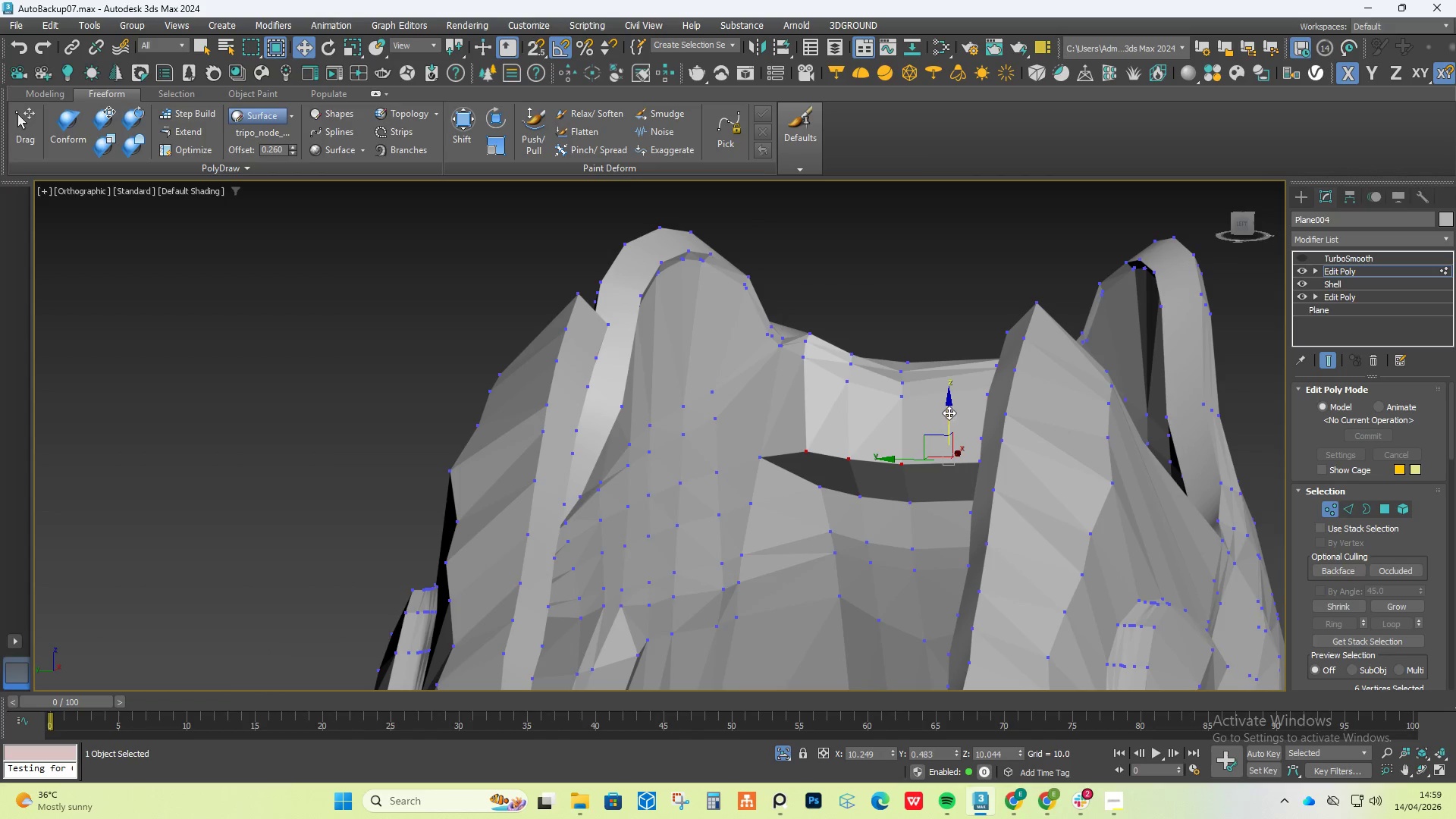 
left_click_drag(start_coordinate=[949, 413], to_coordinate=[946, 391])
 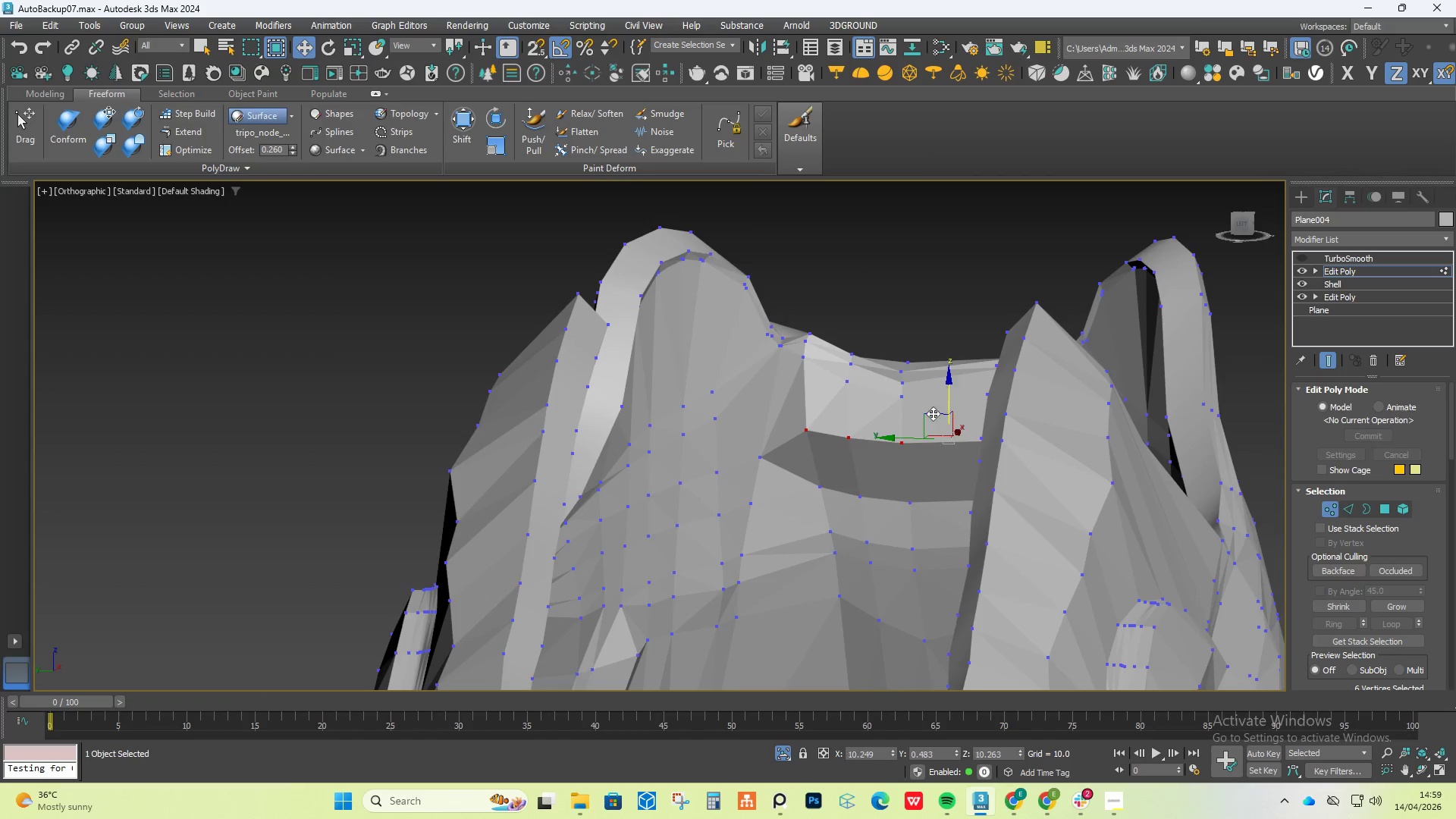 
hold_key(key=AltLeft, duration=0.52)
 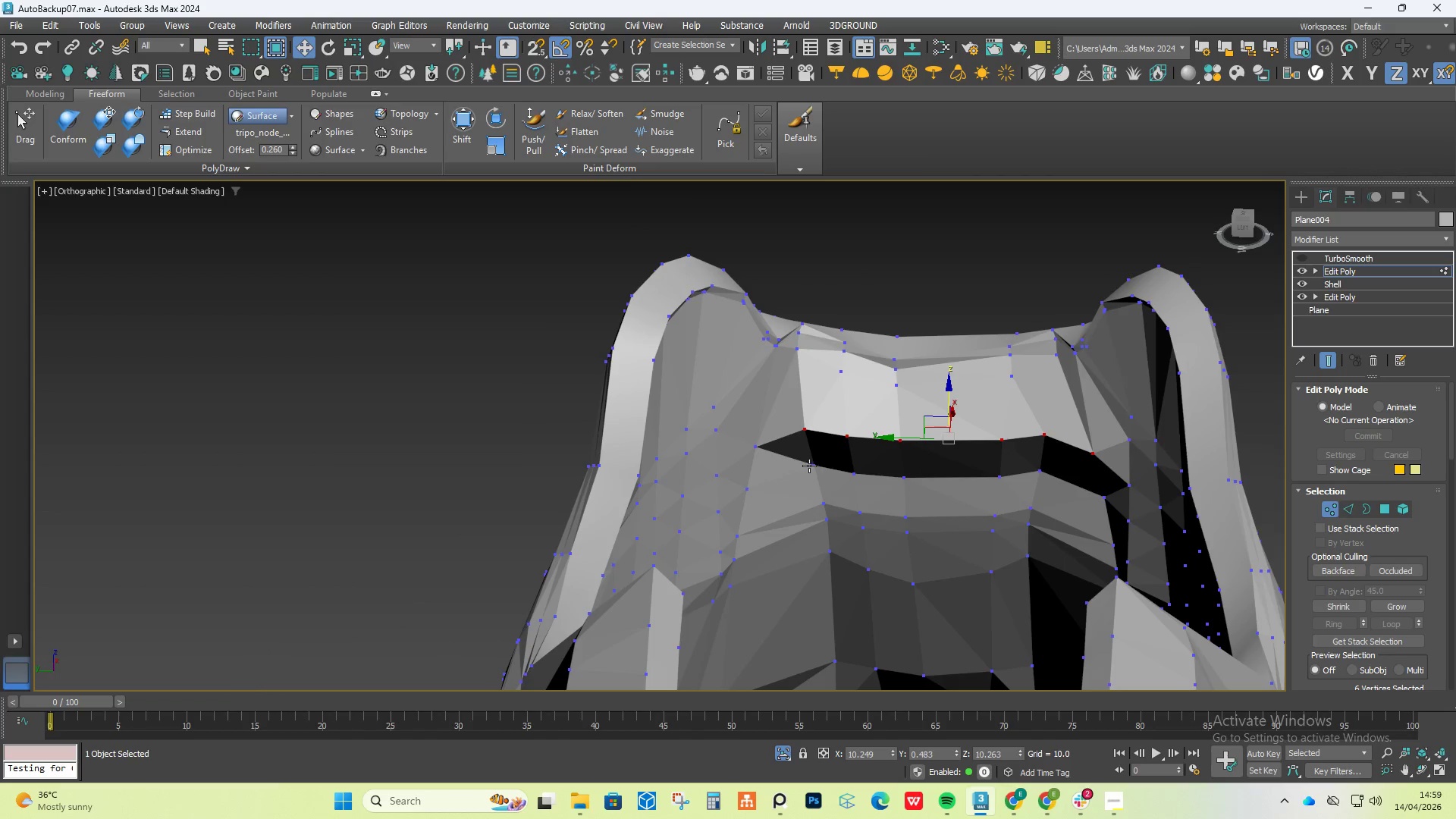 
left_click([809, 466])
 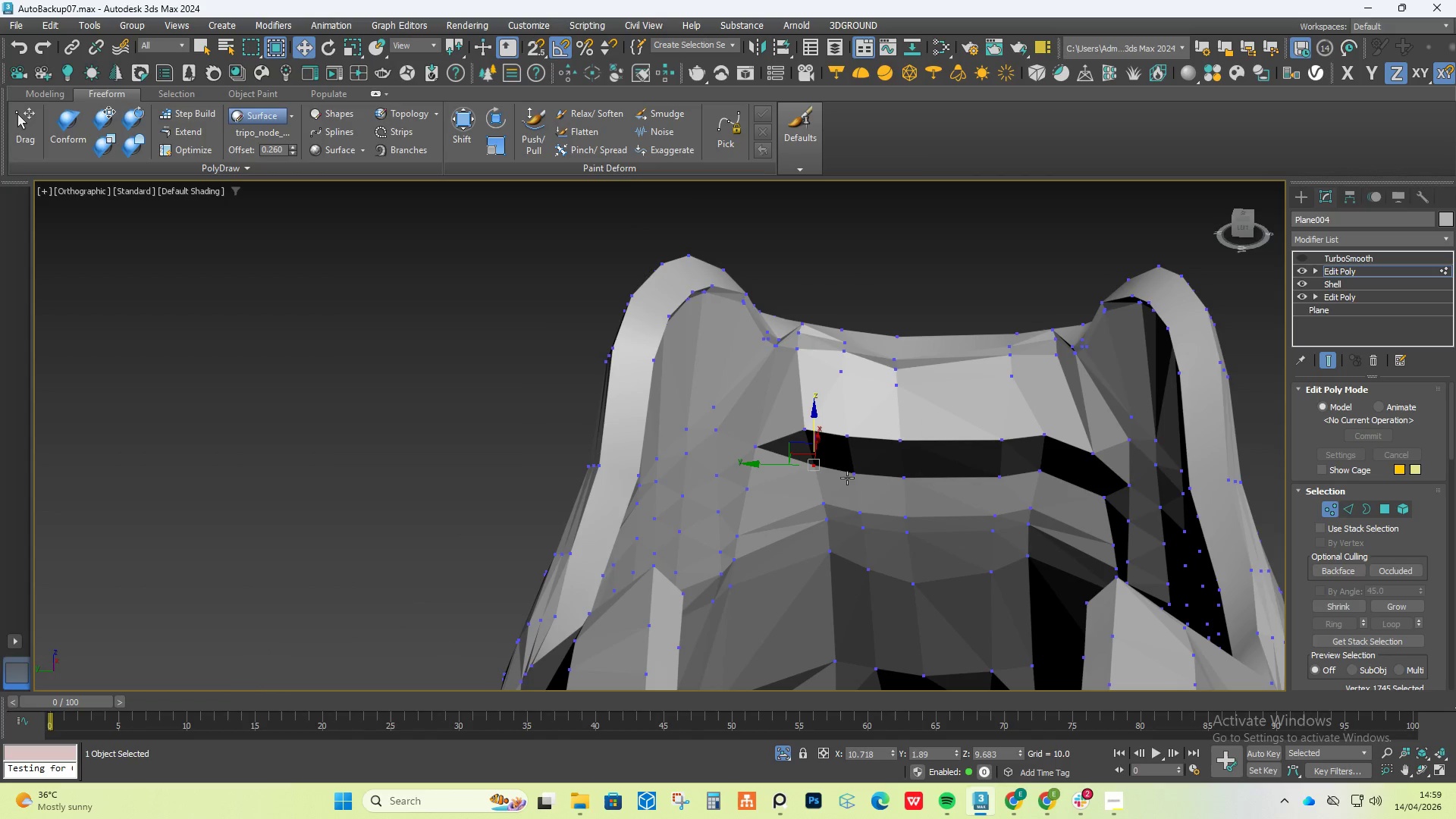 
hold_key(key=ControlLeft, duration=1.5)
left_click([855, 479])
 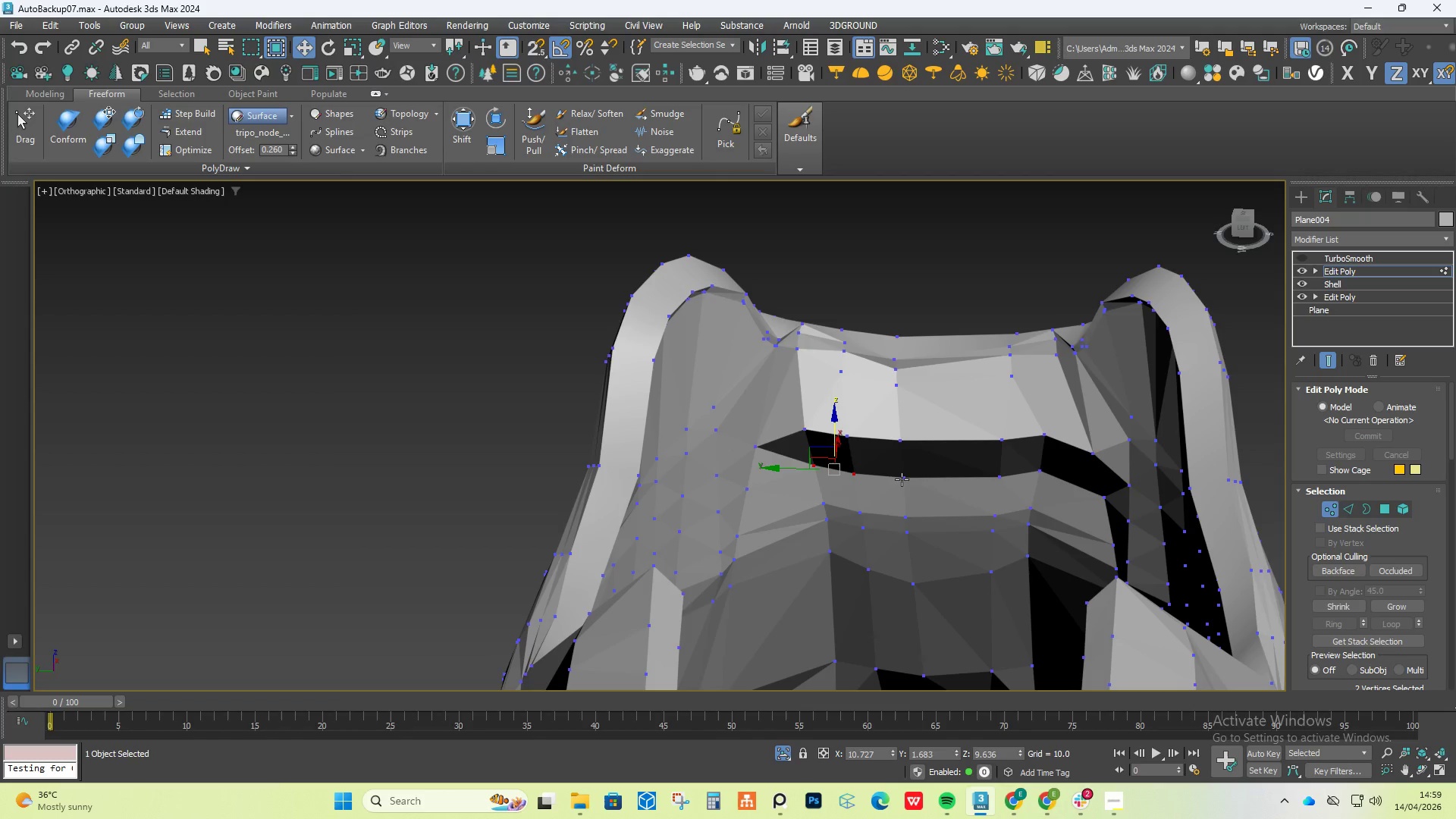 
double_click([922, 479])
 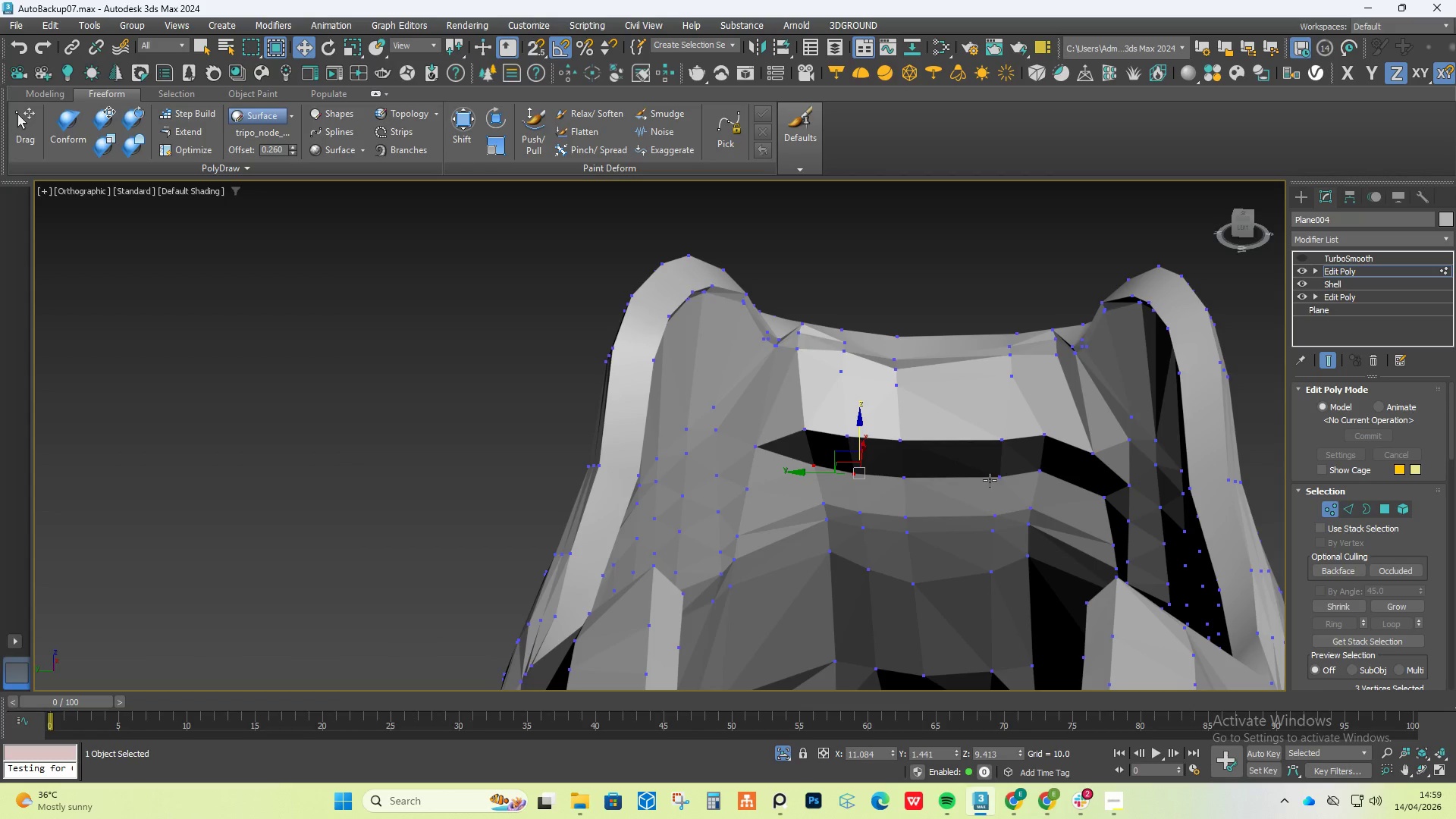 
left_click([990, 476])
 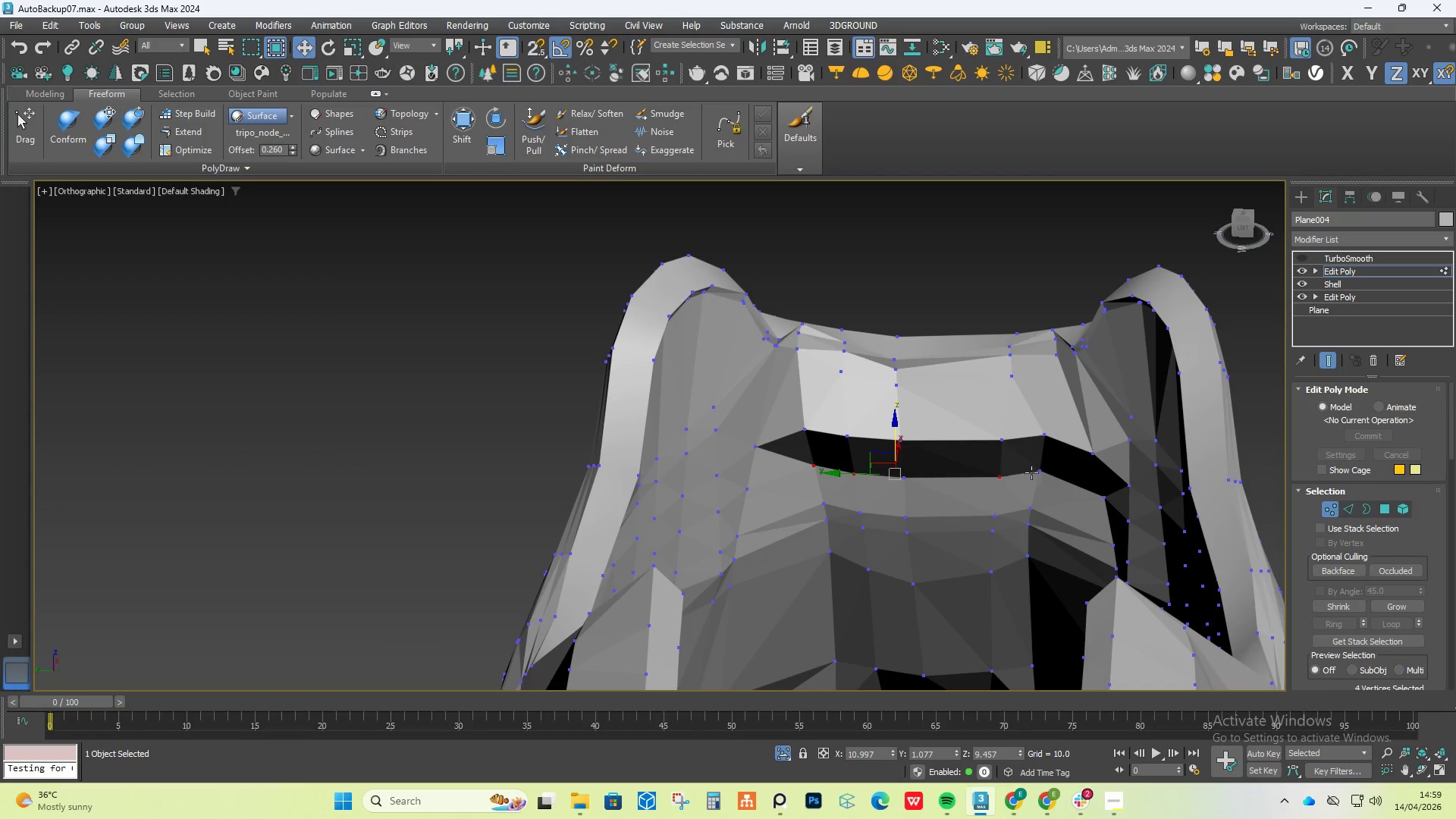 
key(Control+ControlLeft)
 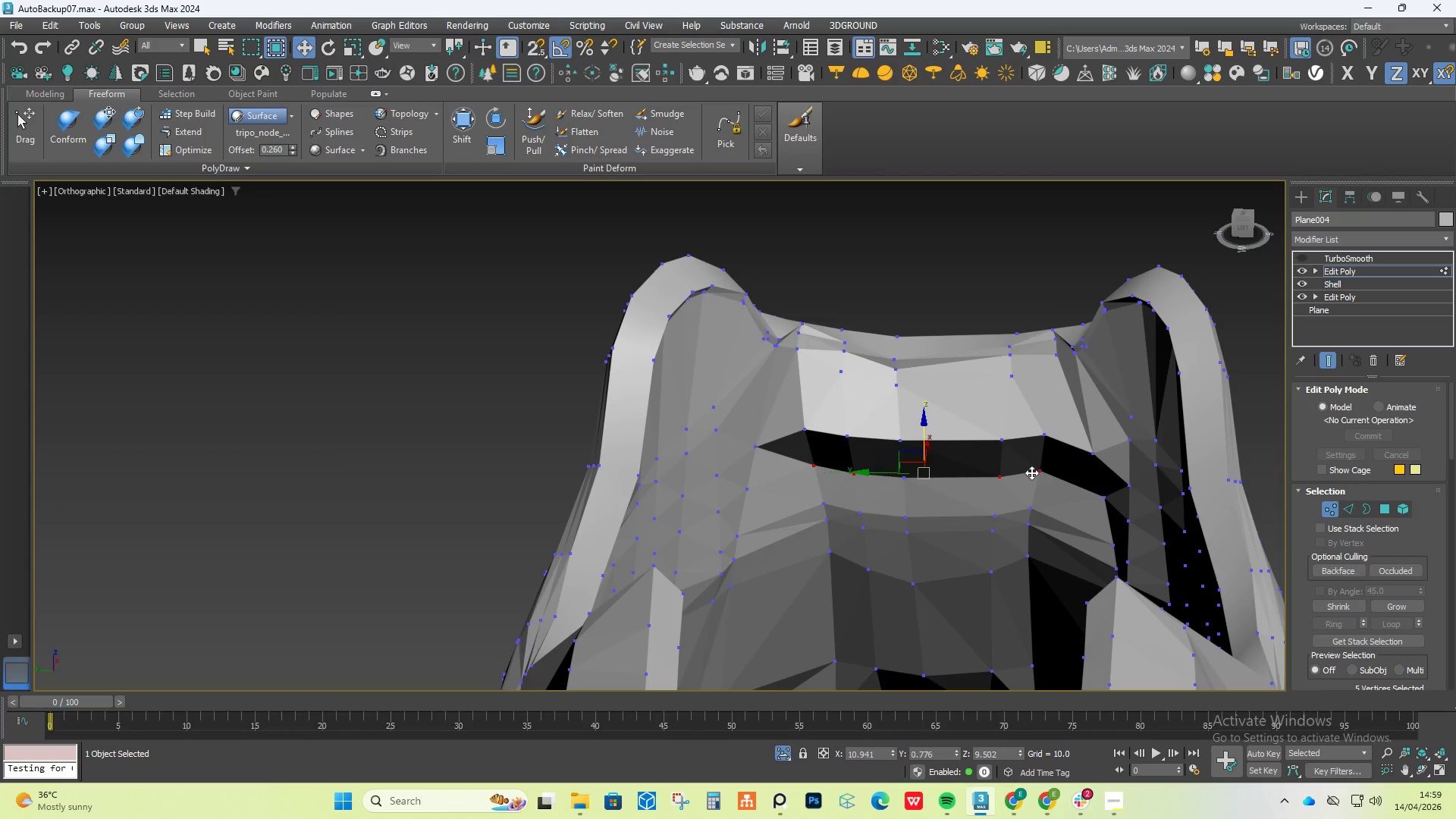 
key(Control+ControlLeft)
 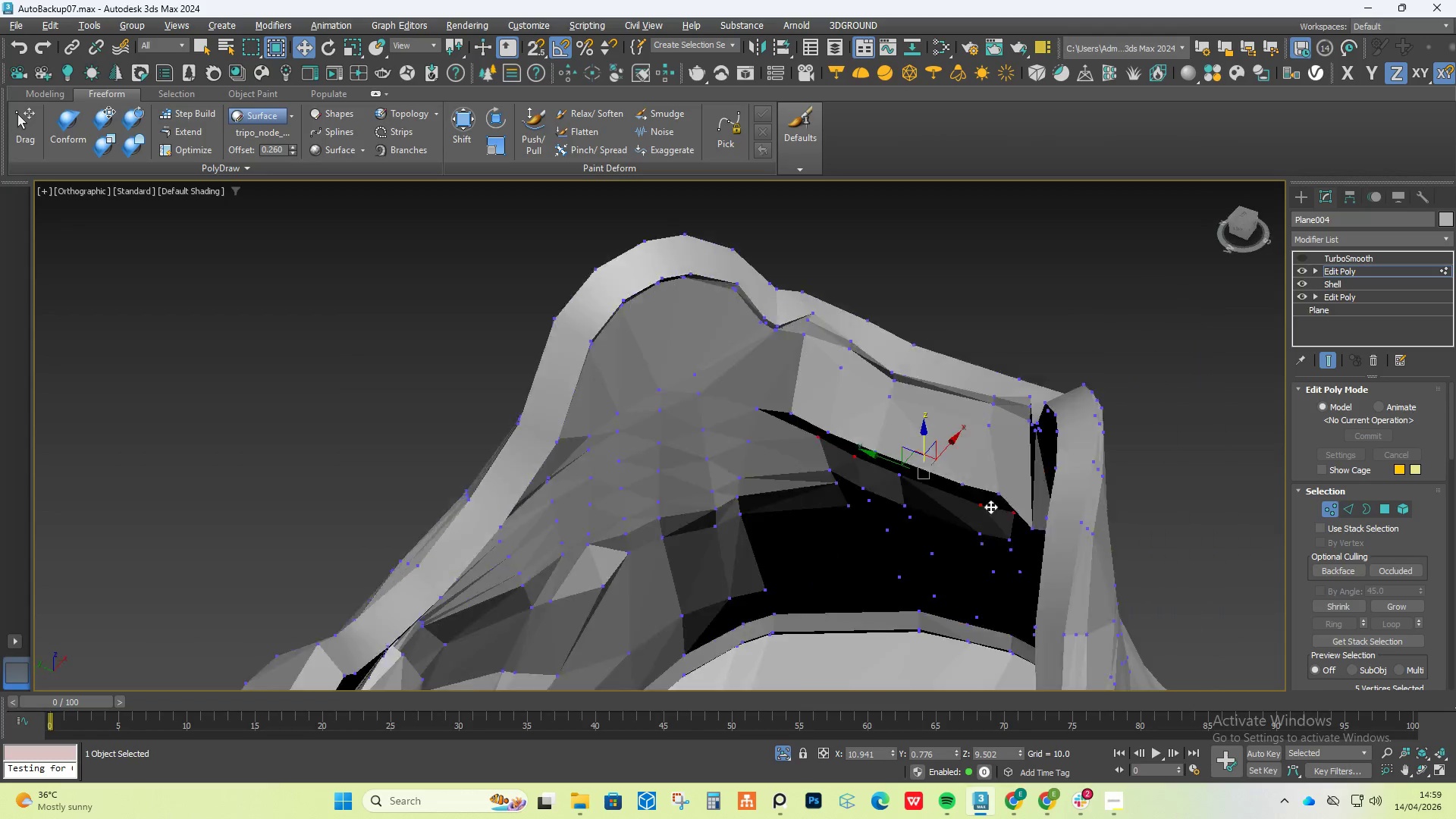 
double_click([1031, 472])
 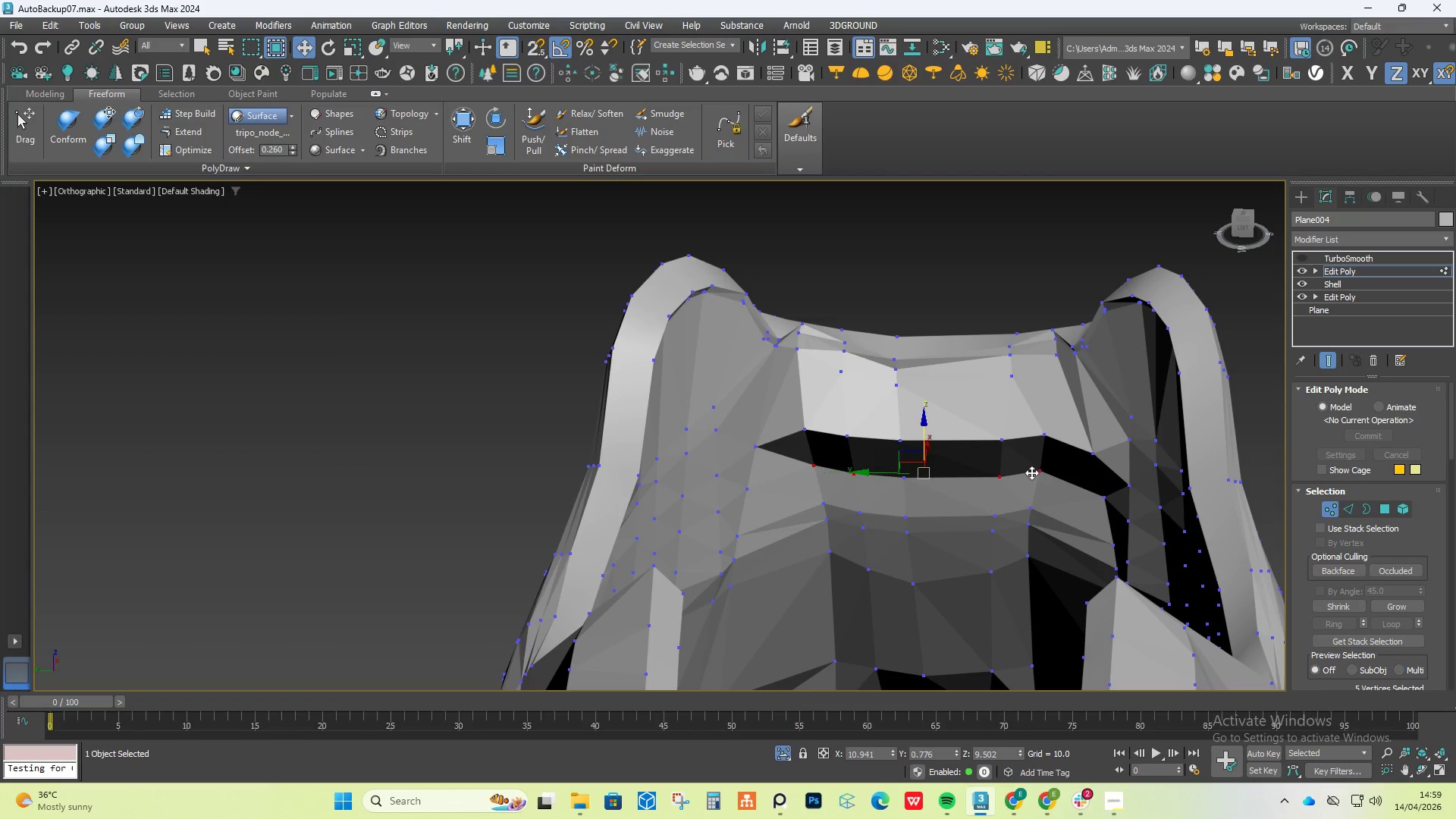 
key(Control+ControlLeft)
 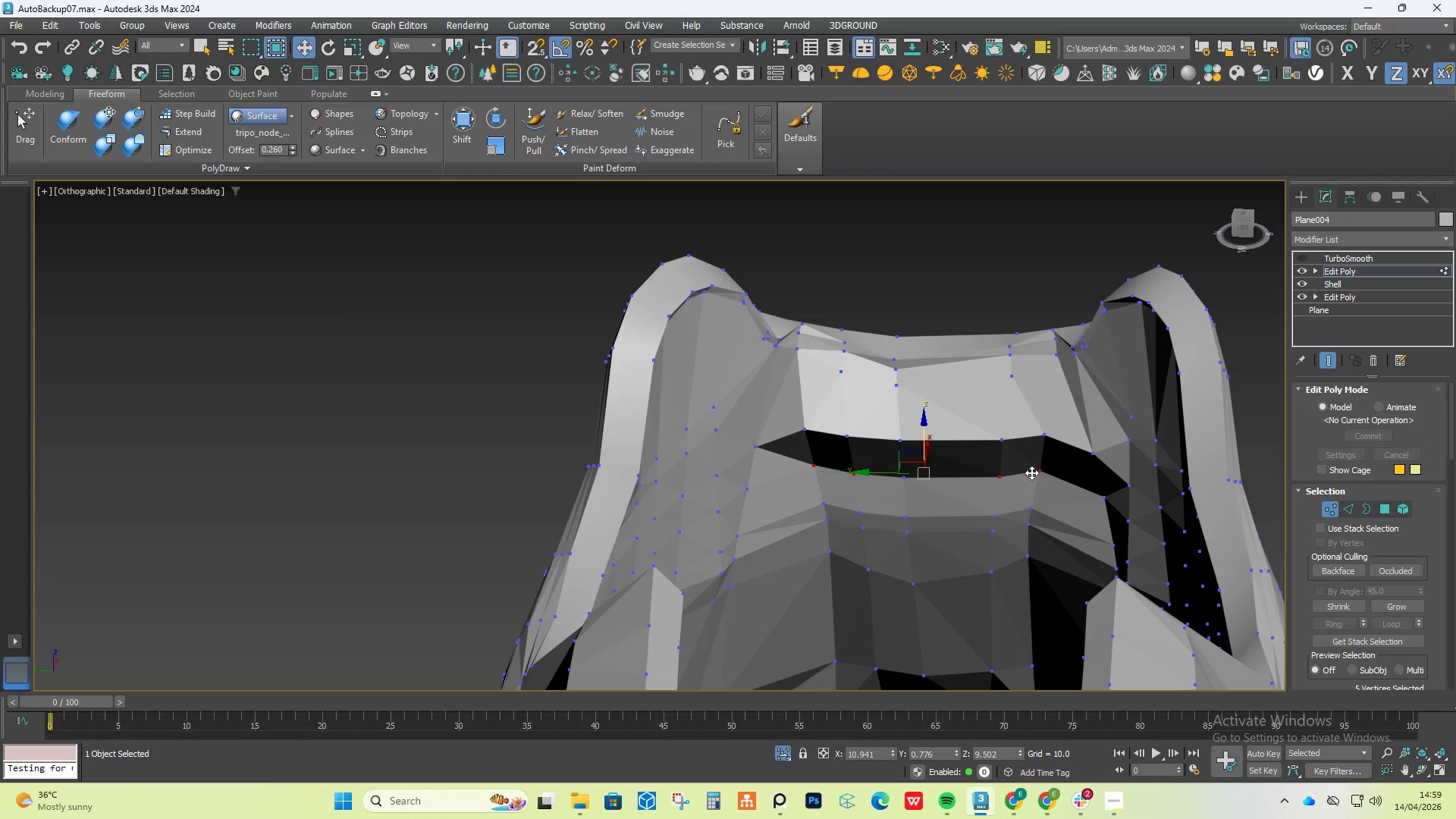 
key(Control+ControlLeft)
 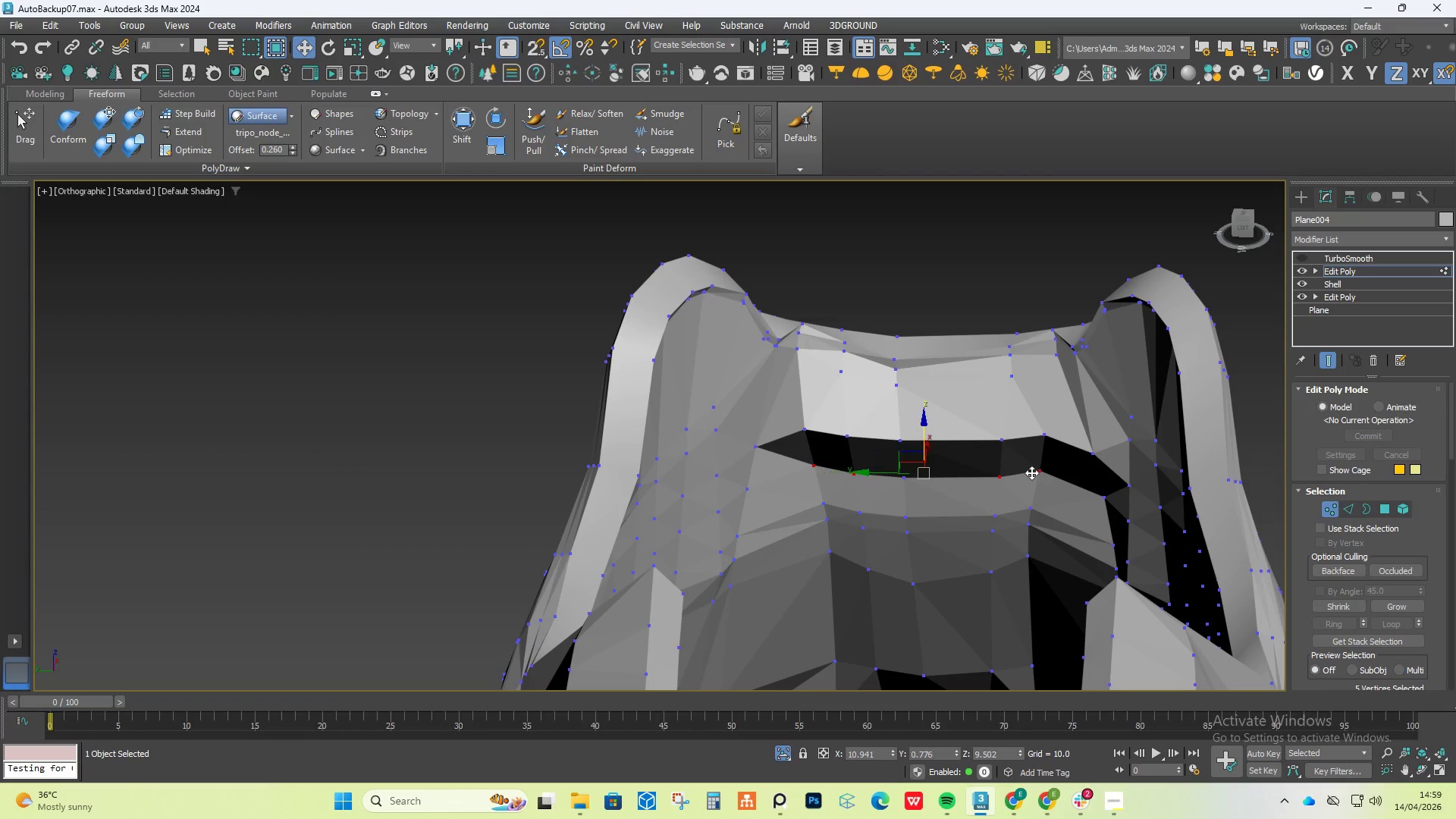 
key(Control+ControlLeft)
 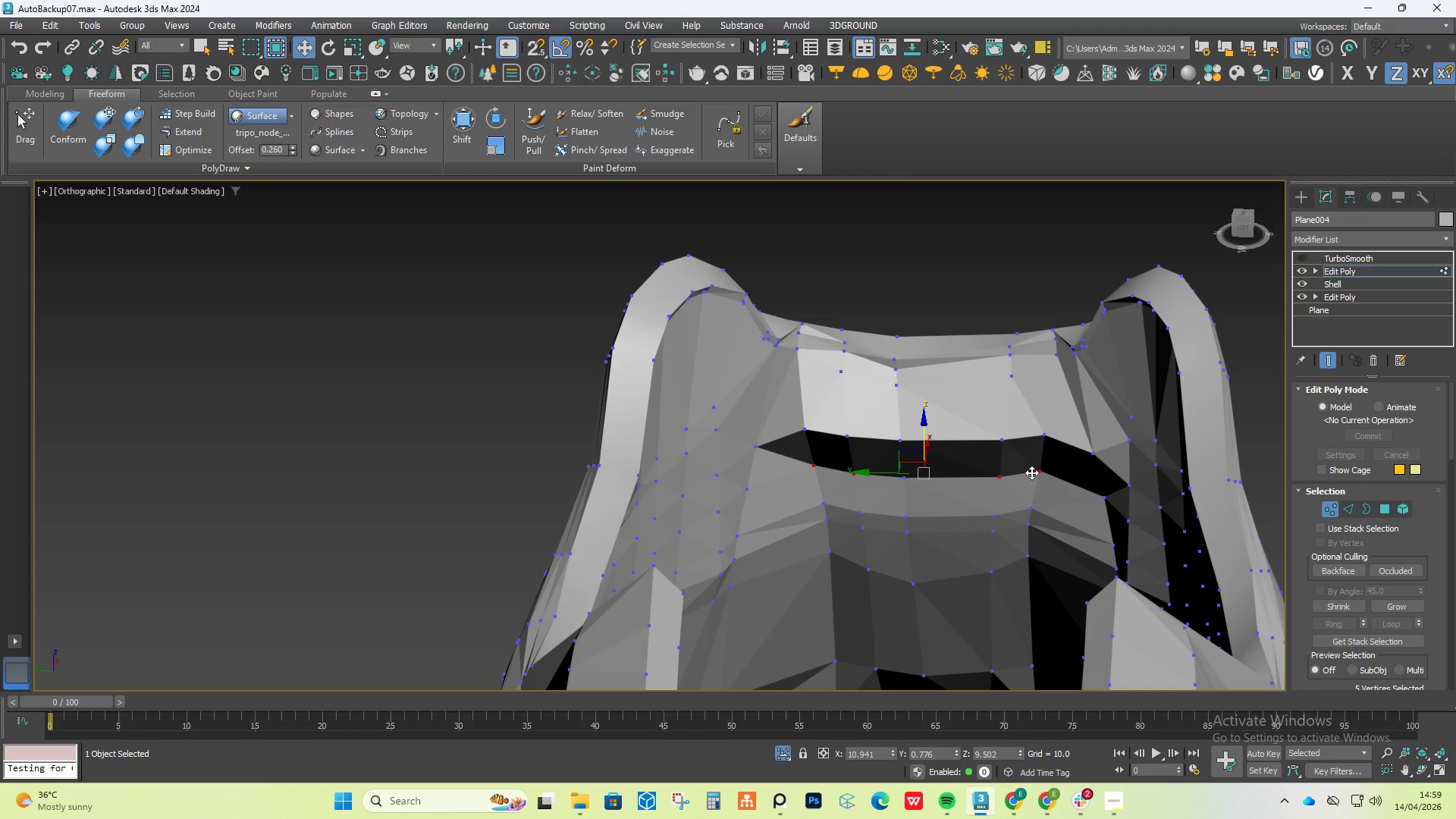 
key(Control+ControlLeft)
 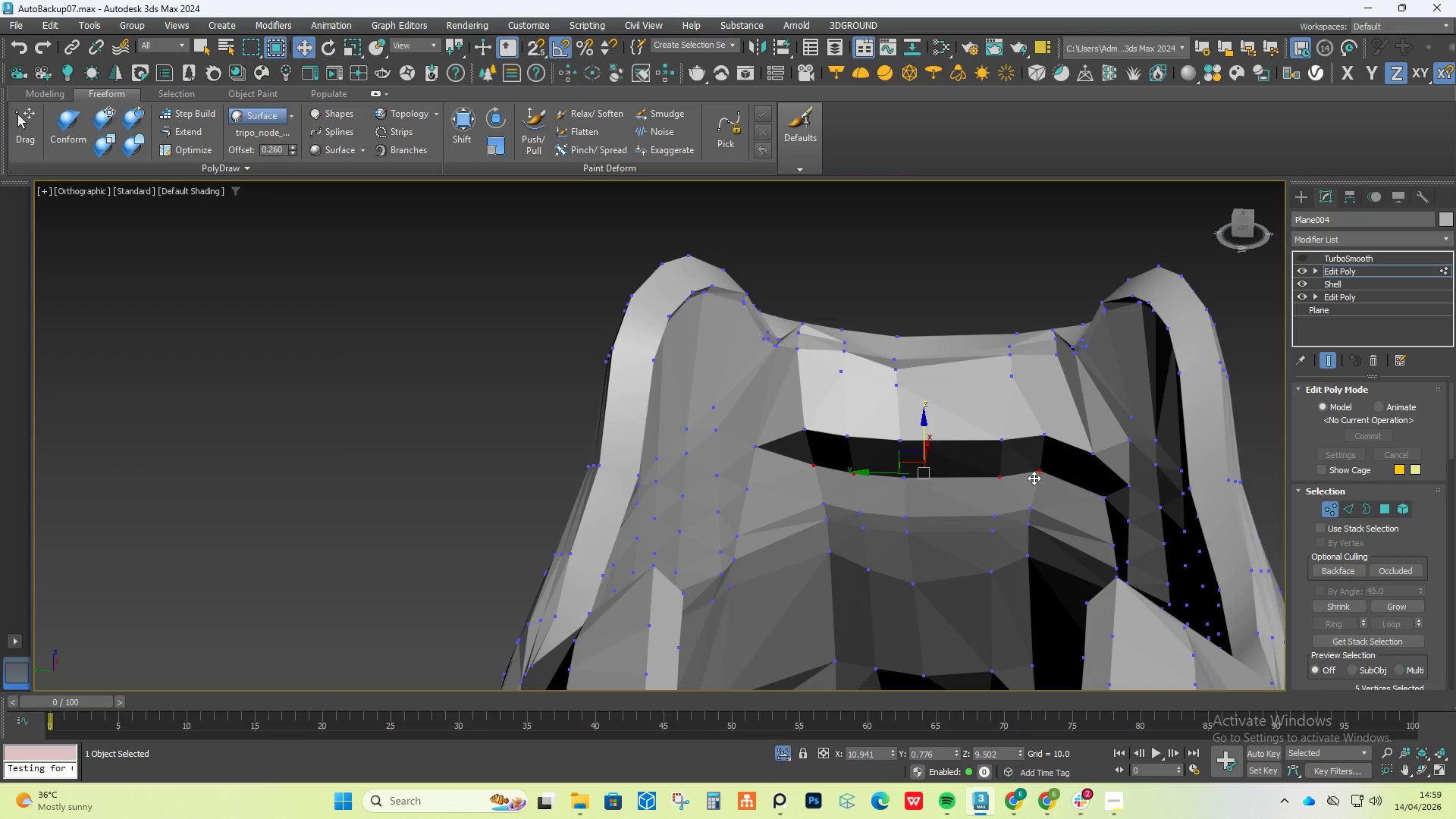 
hold_key(key=AltLeft, duration=0.47)
 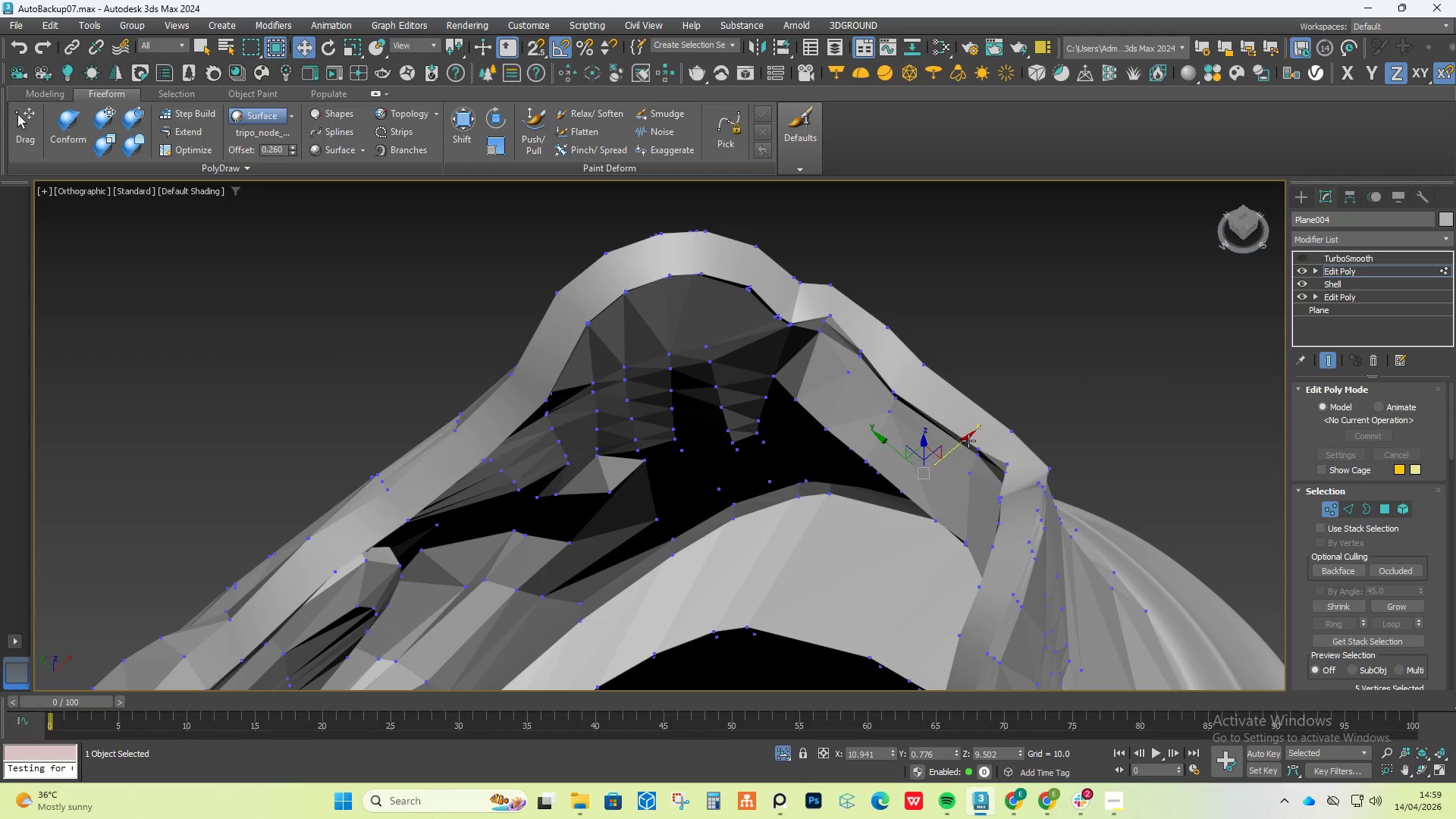 
left_click_drag(start_coordinate=[967, 442], to_coordinate=[953, 453])
 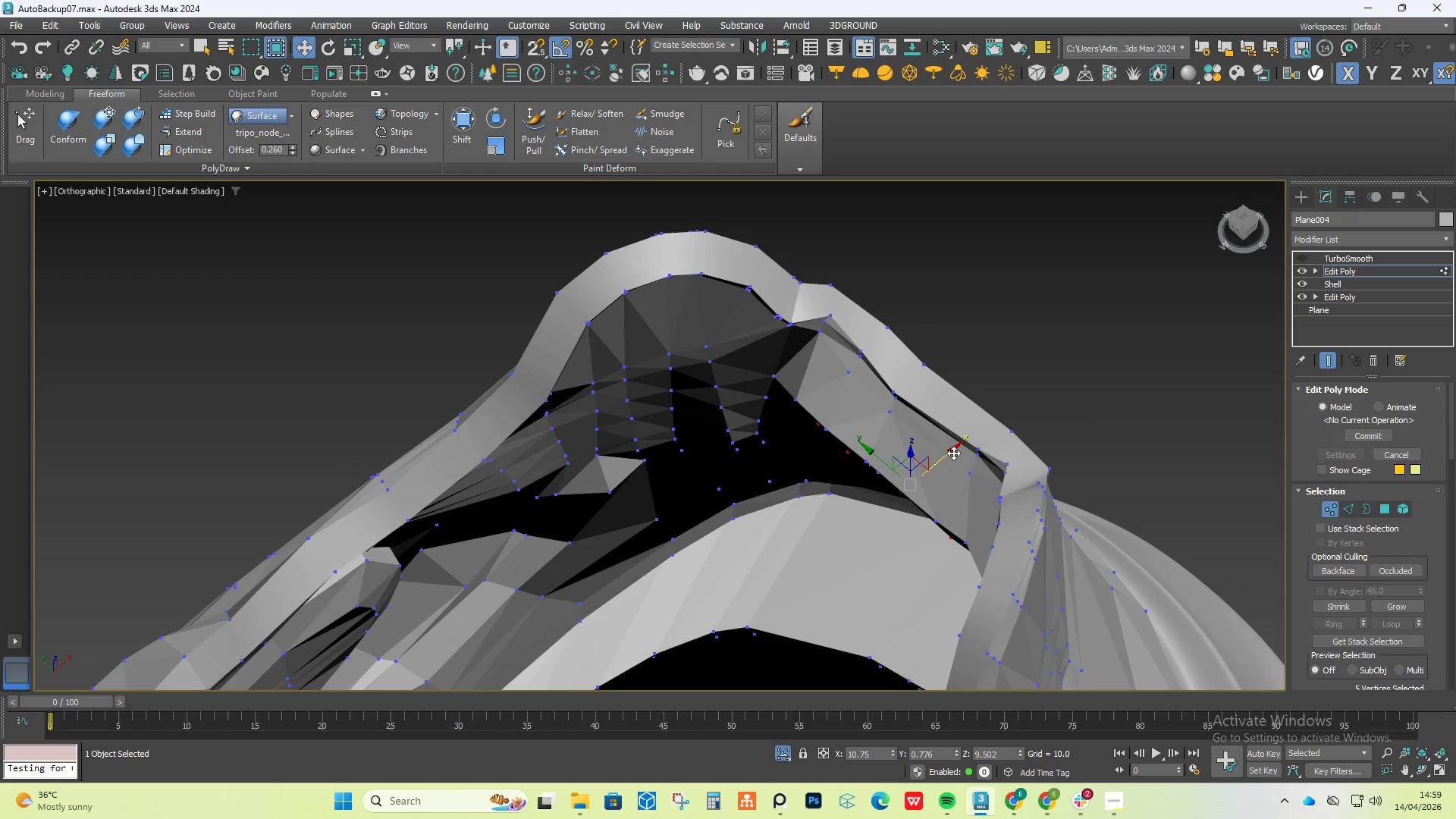 
key(Control+Z)
 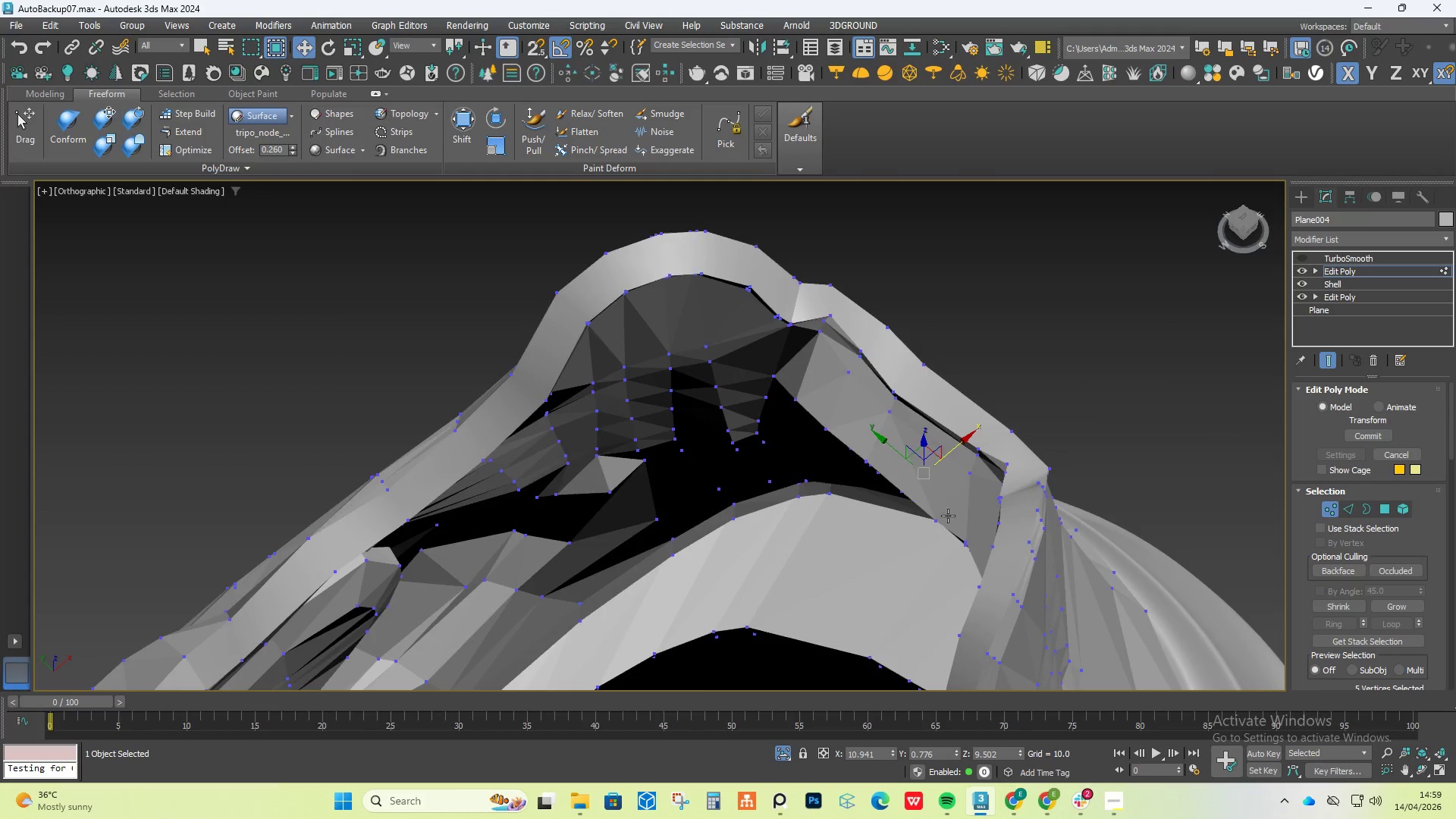 
hold_key(key=AltLeft, duration=0.81)
 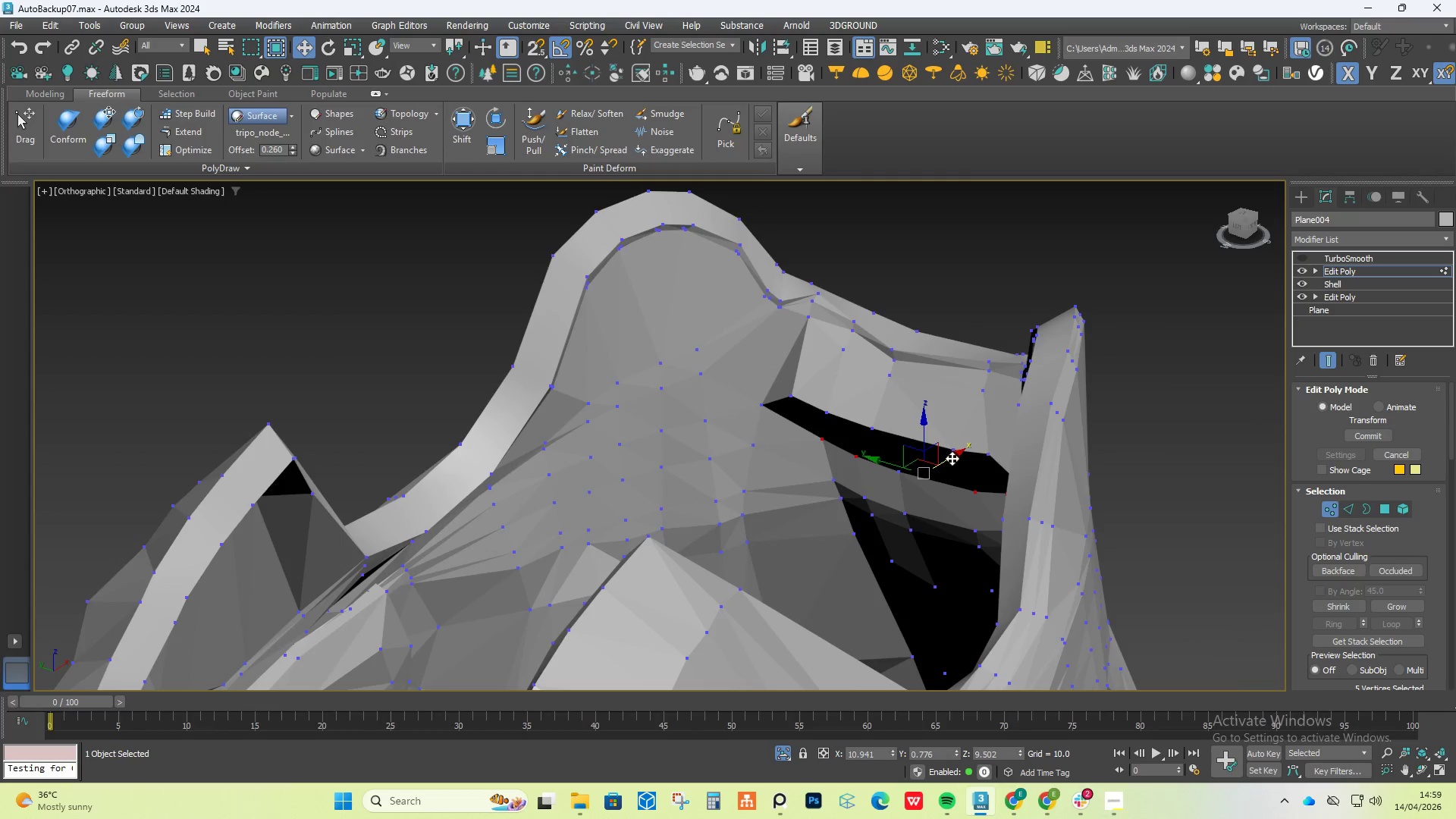 
left_click_drag(start_coordinate=[951, 457], to_coordinate=[935, 466])
 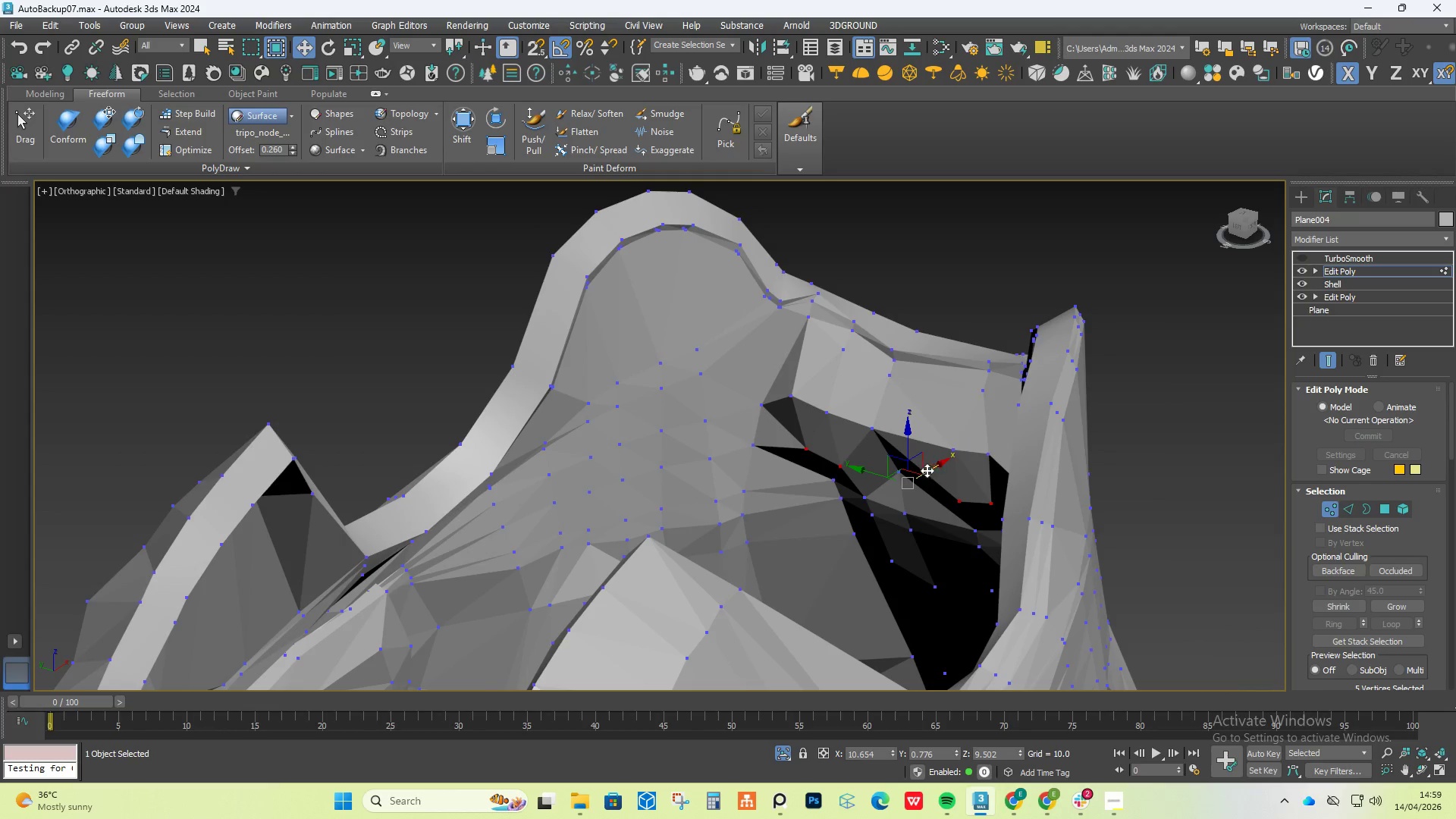 
key(Control+Z)
 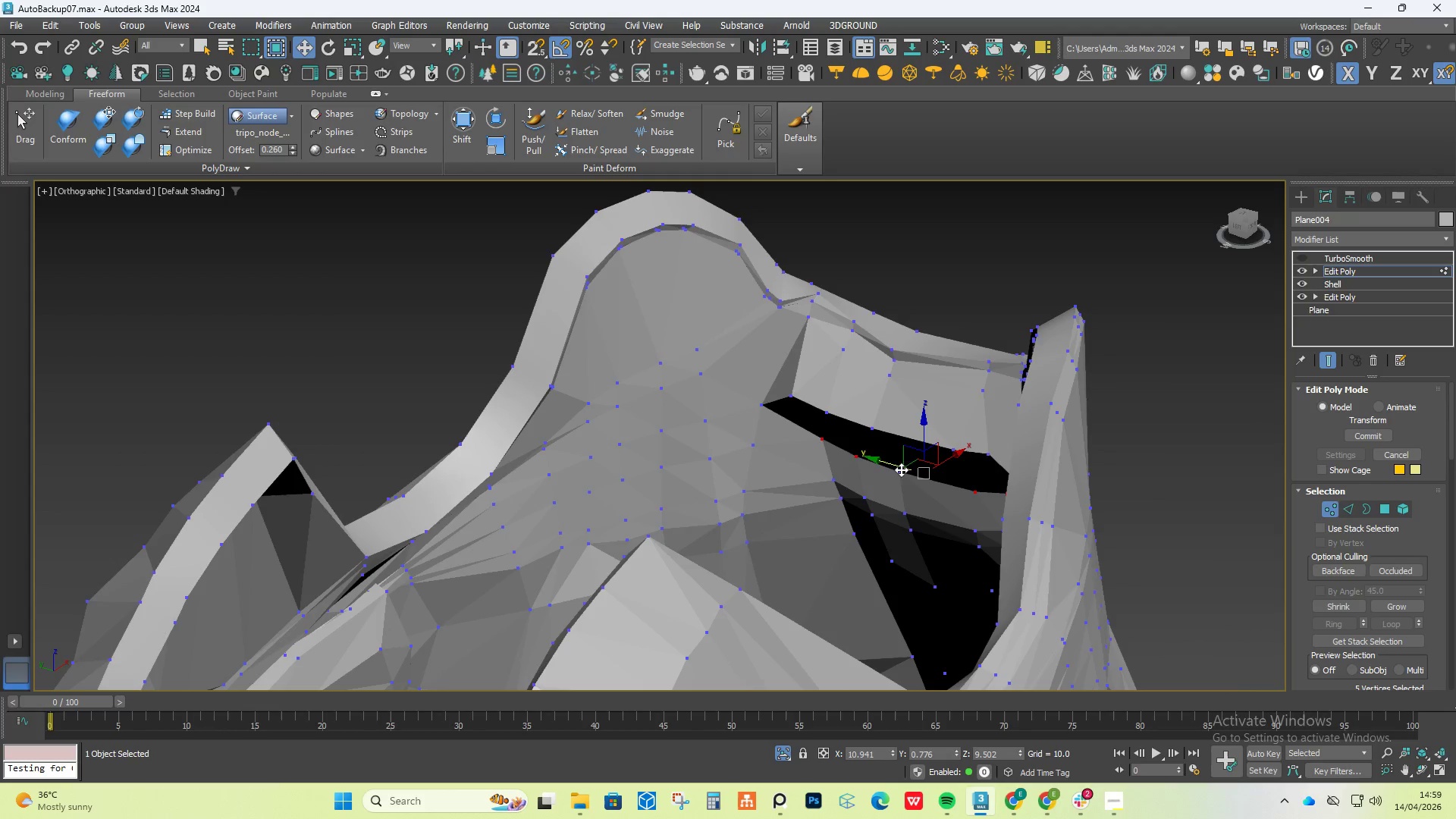 
left_click([899, 468])
 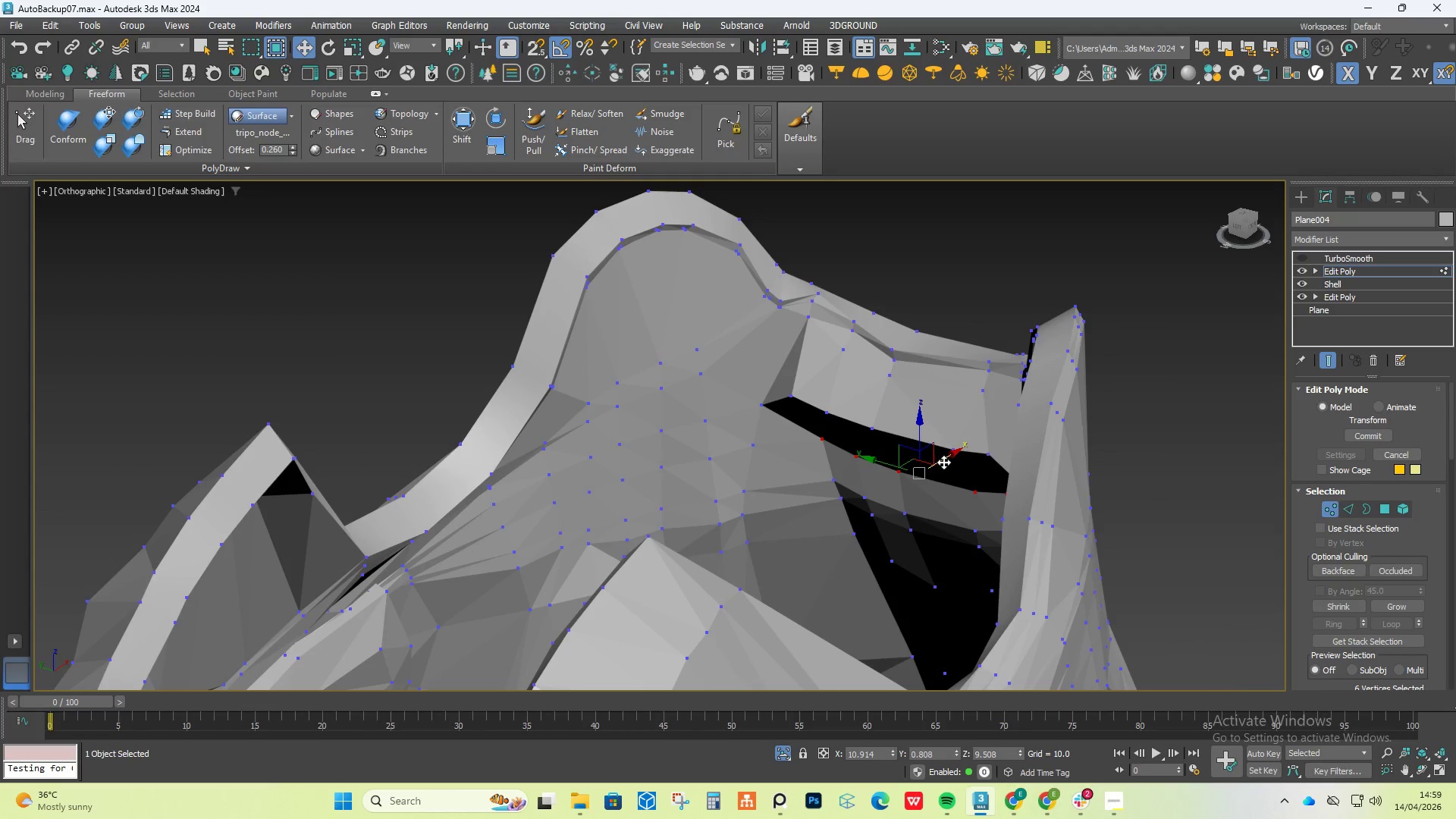 
left_click_drag(start_coordinate=[946, 460], to_coordinate=[921, 473])
 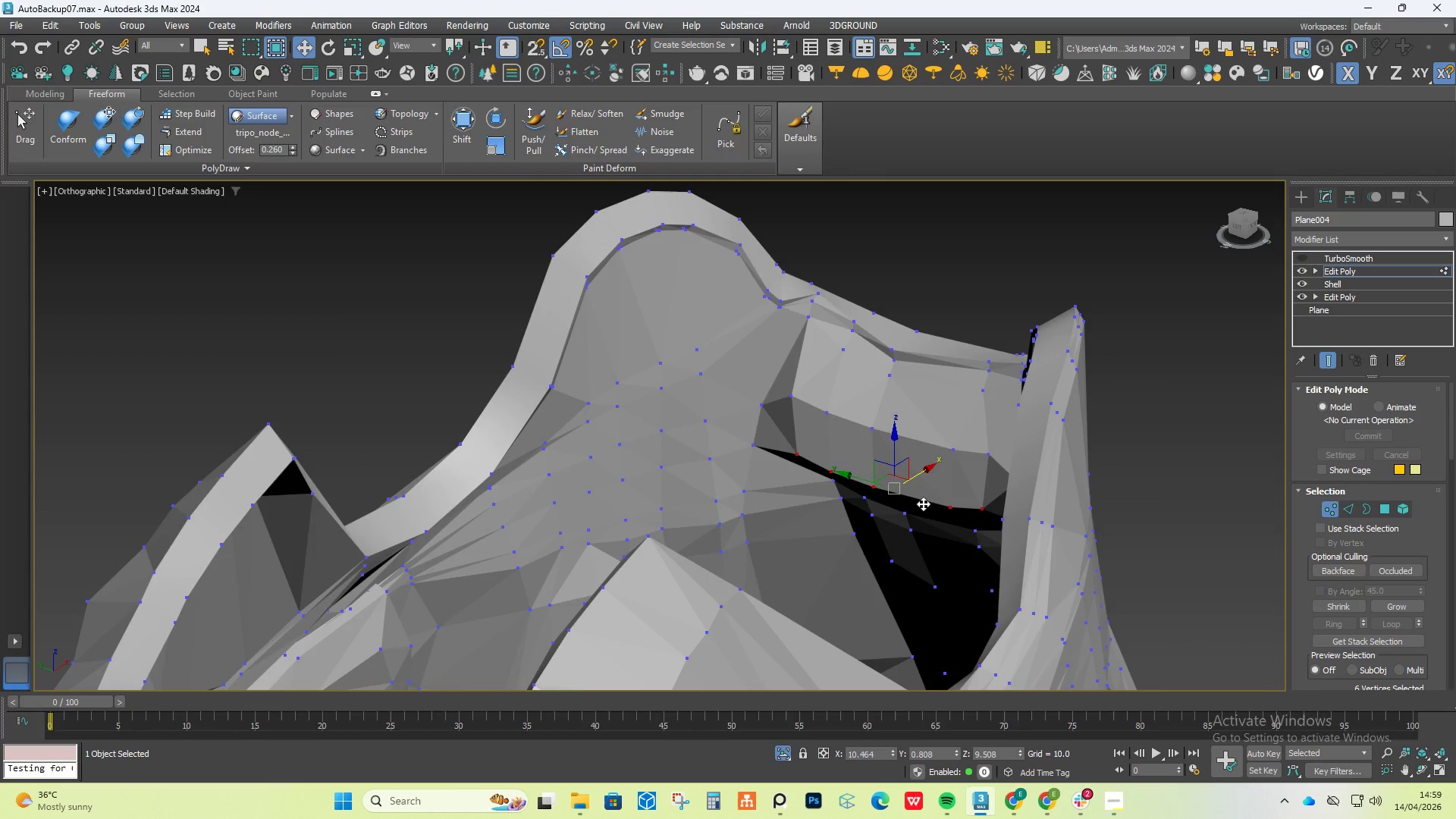 
hold_key(key=AltLeft, duration=1.25)
 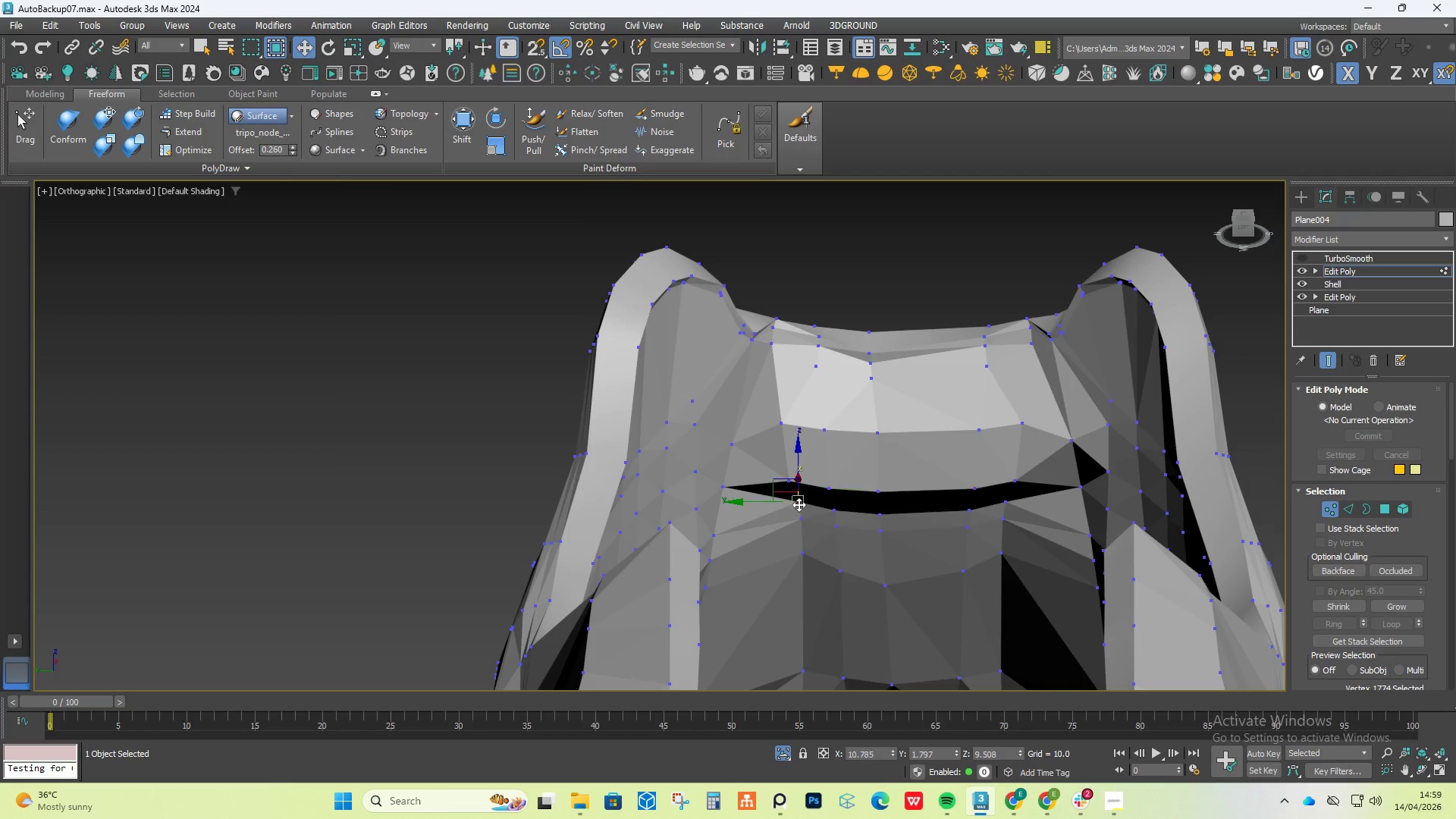 
hold_key(key=ControlLeft, duration=1.53)
left_click([883, 515])
 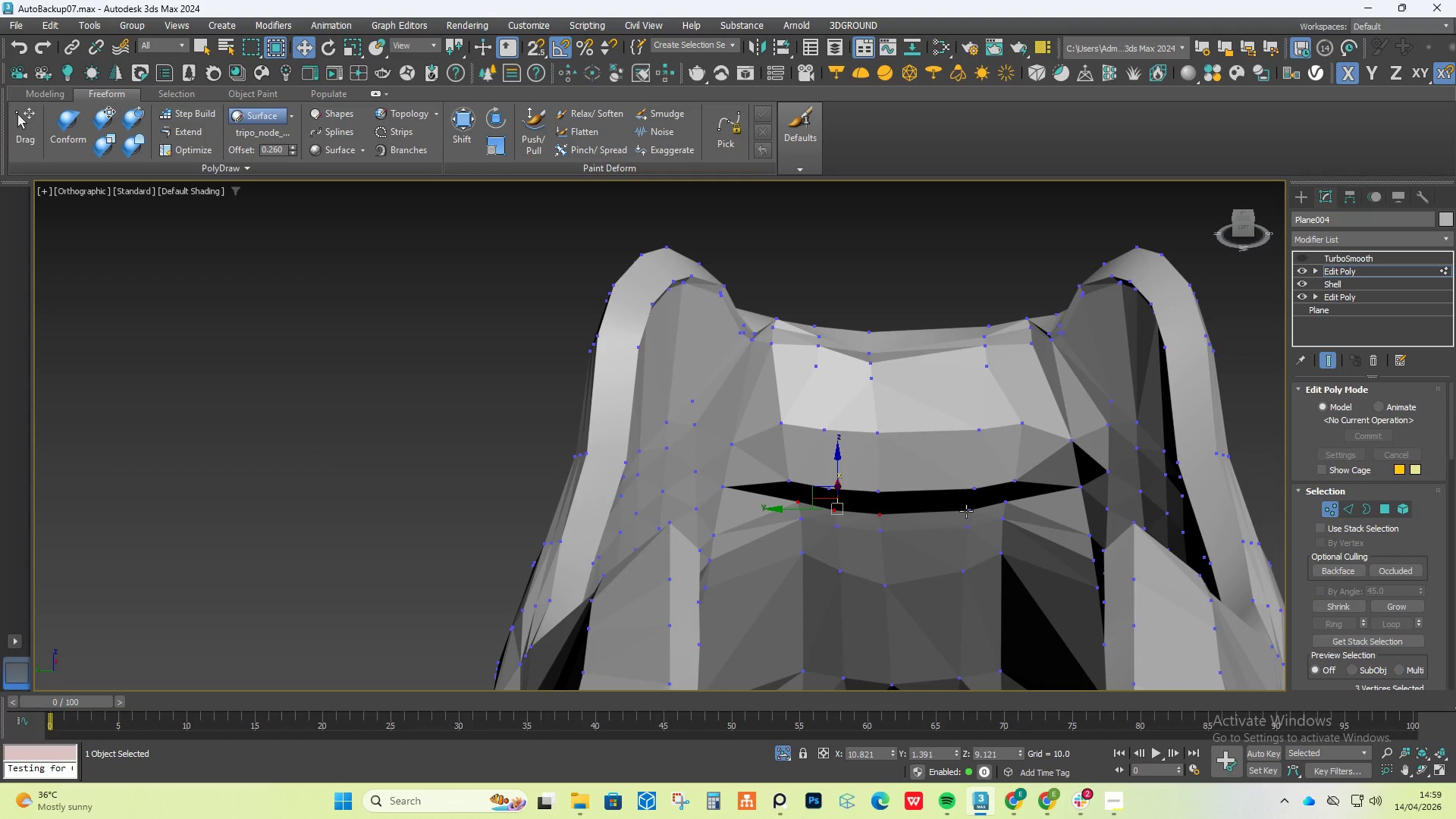 
double_click([965, 511])
 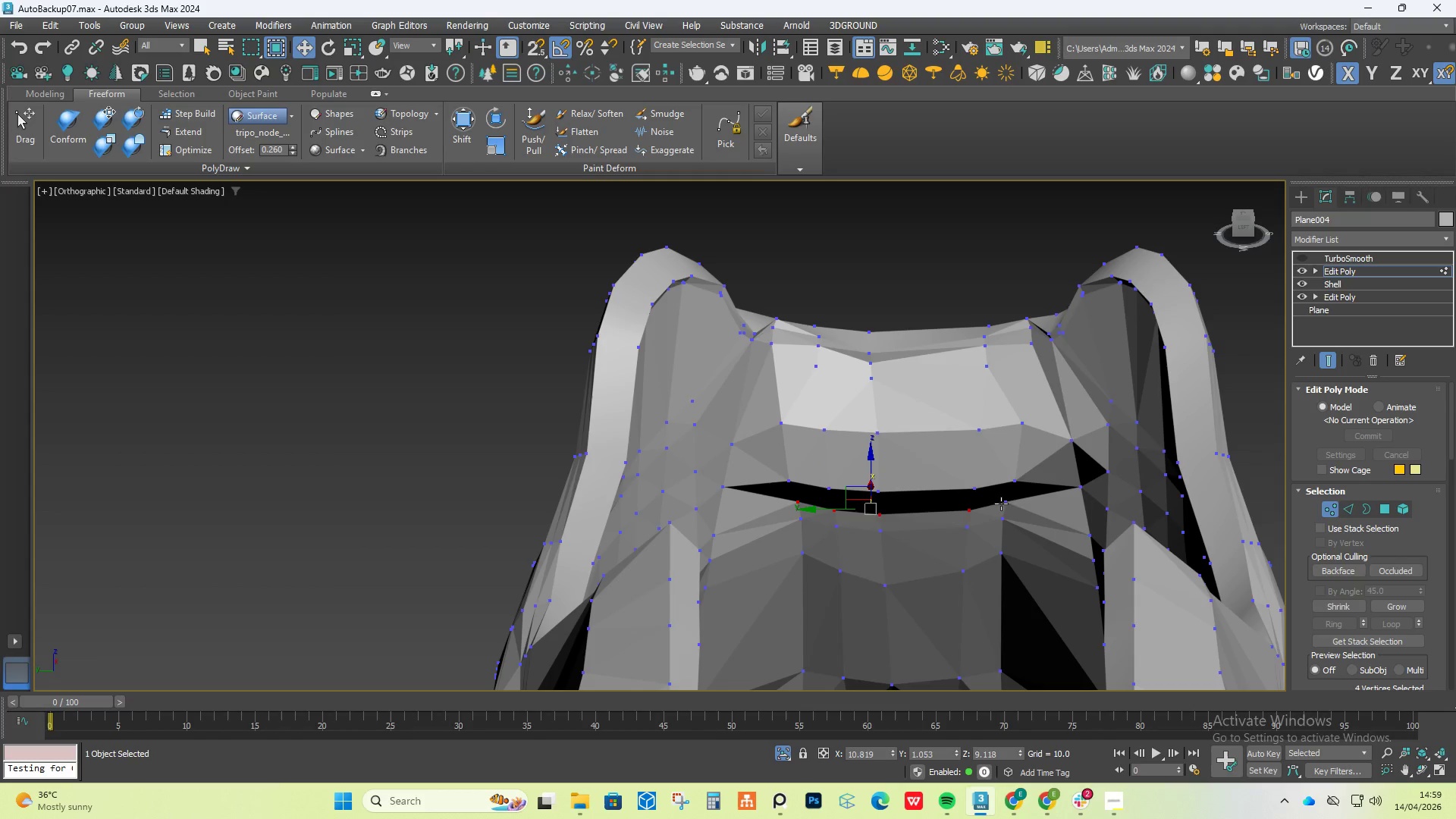 
key(Control+ControlLeft)
 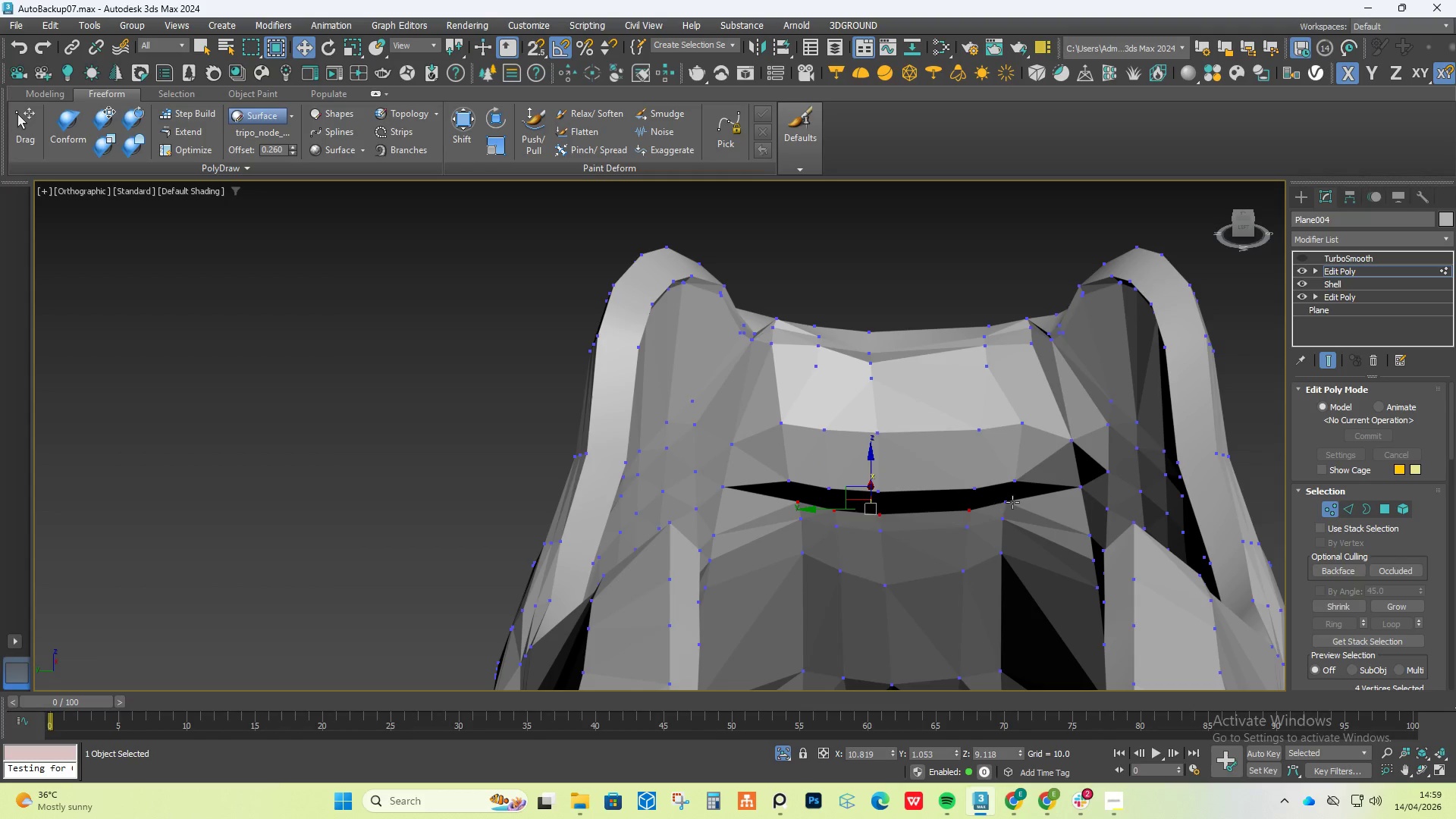 
key(Control+ControlLeft)
 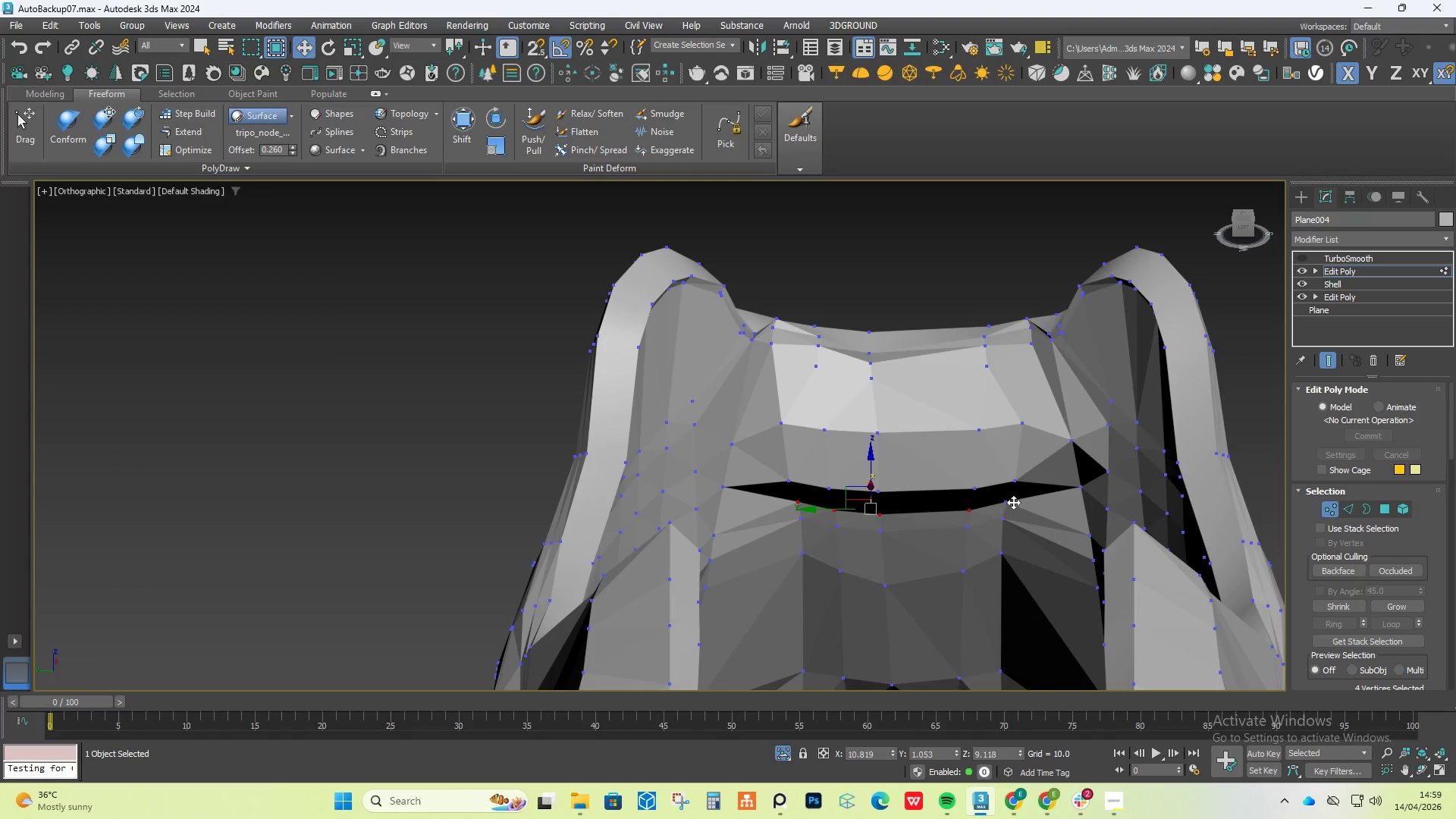 
triple_click([1013, 502])
 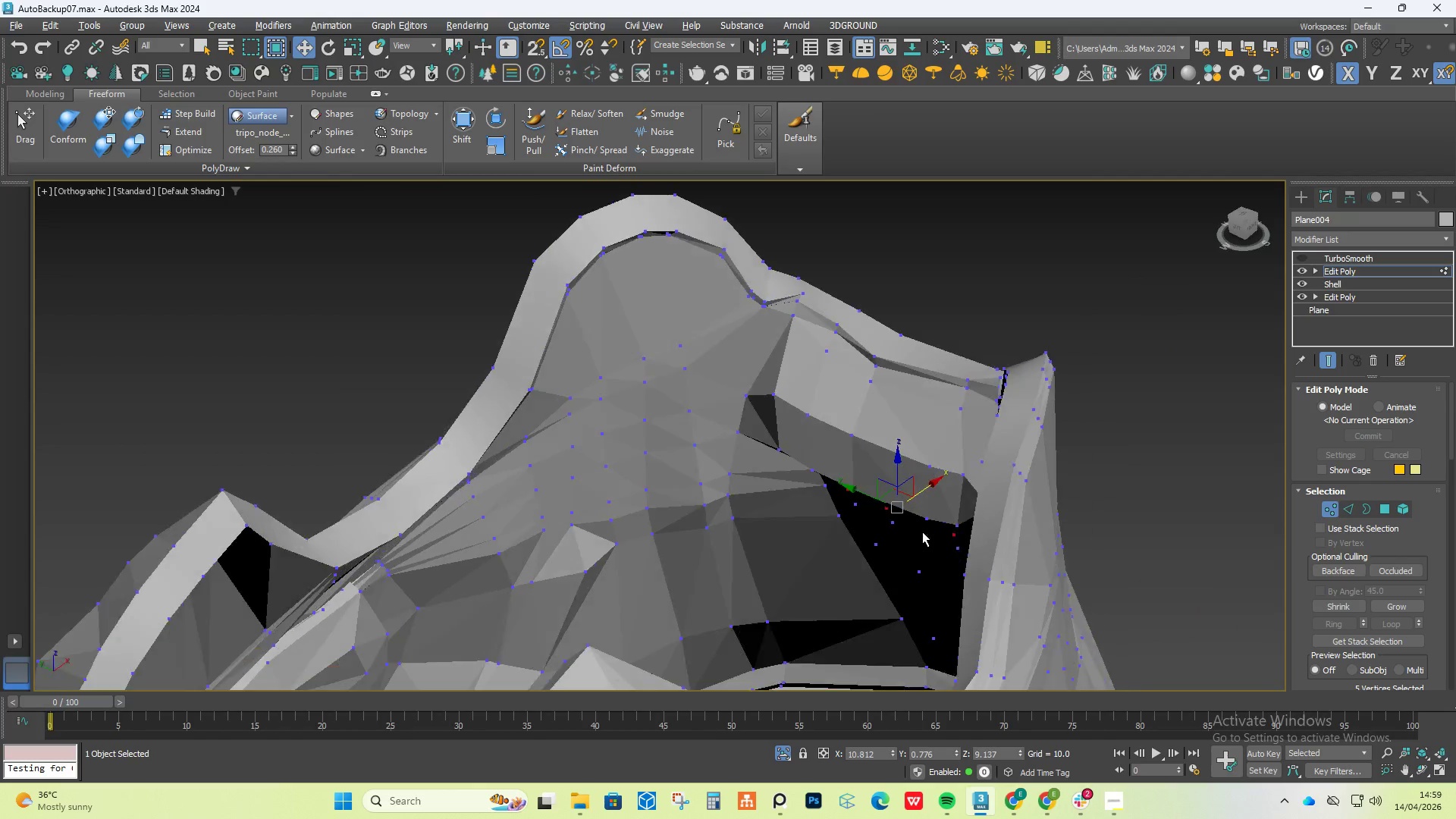 
key(Control+ControlLeft)
 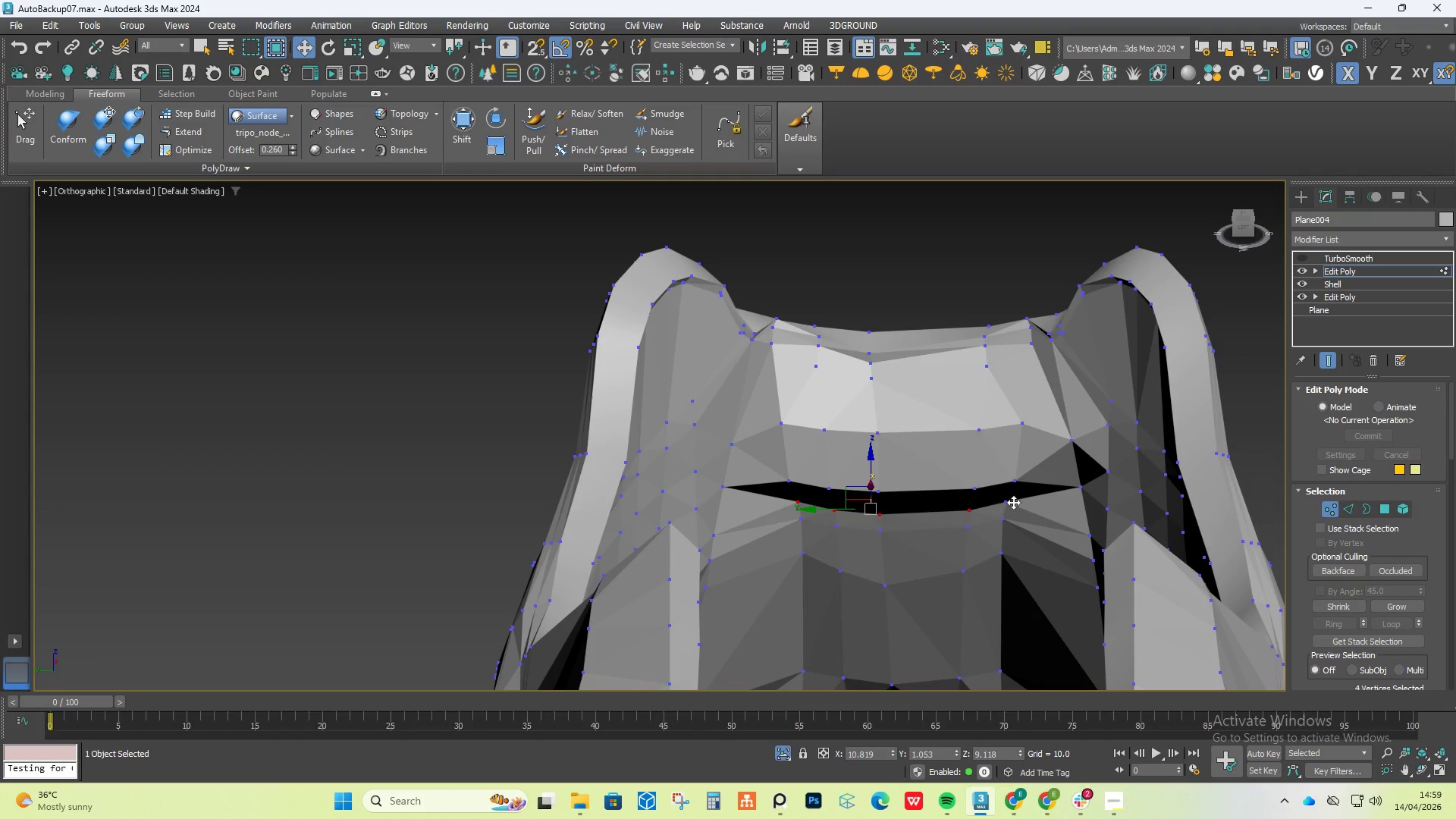 
key(Control+ControlLeft)
 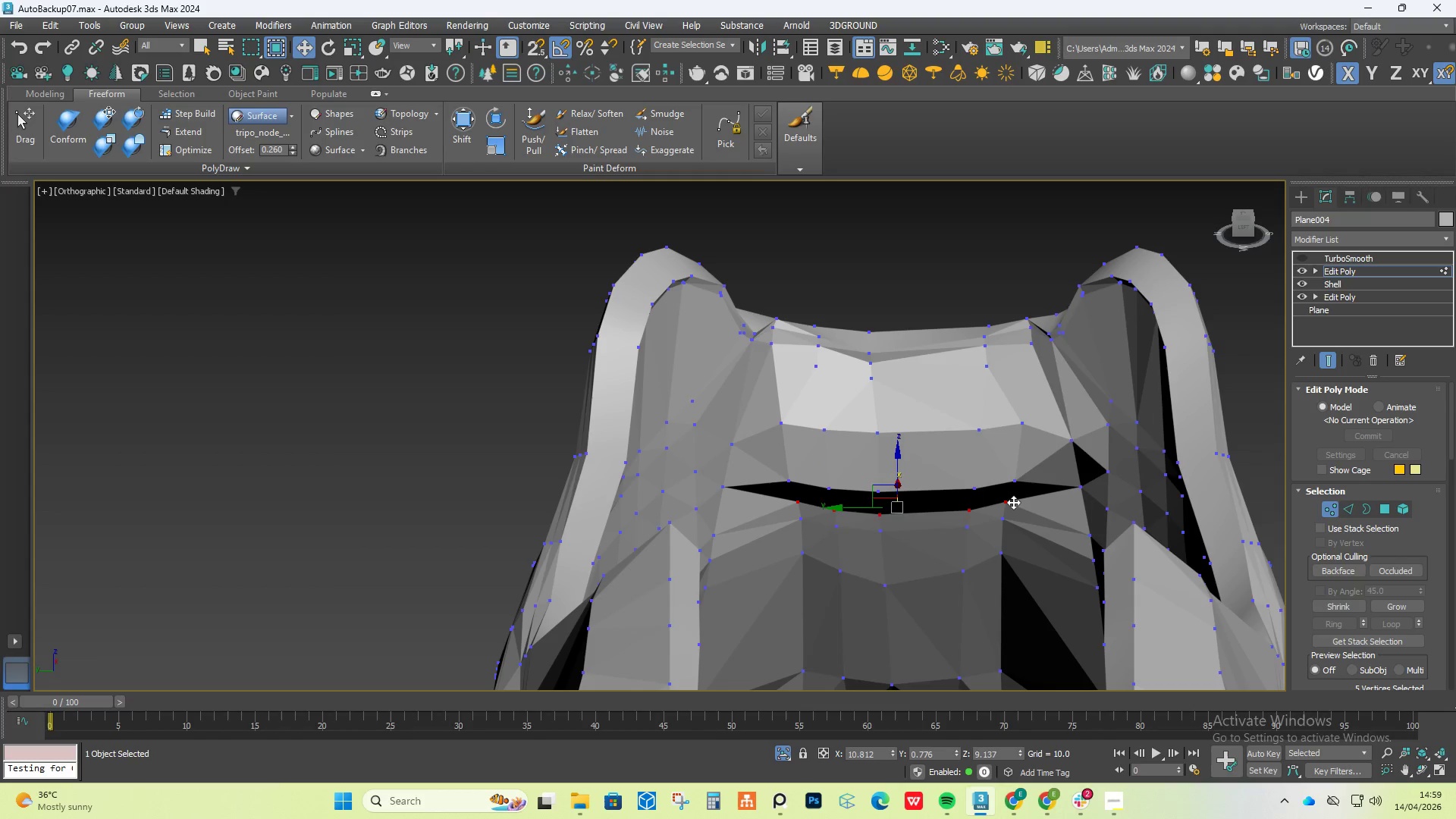 
key(Control+ControlLeft)
 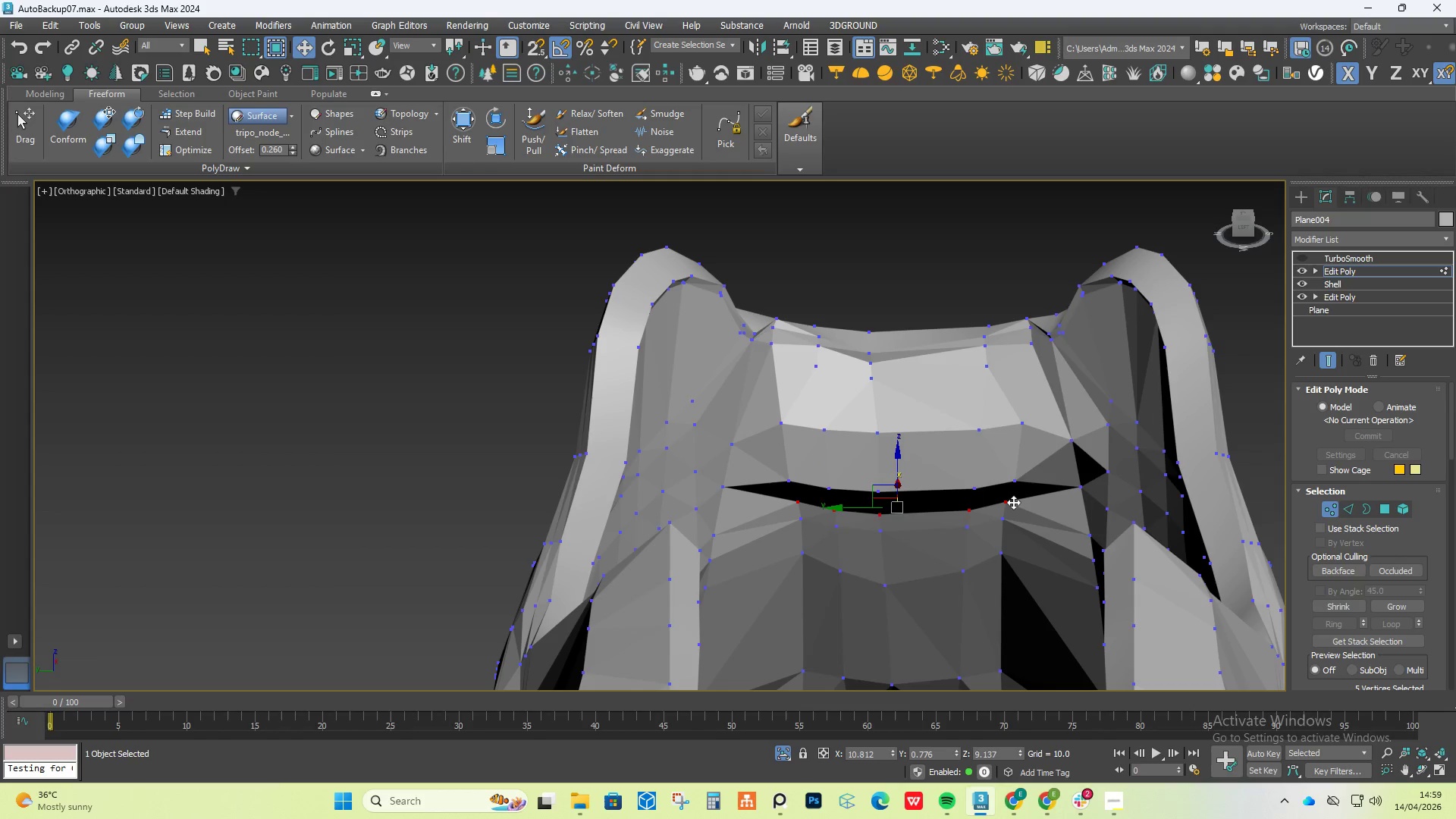 
key(Control+ControlLeft)
 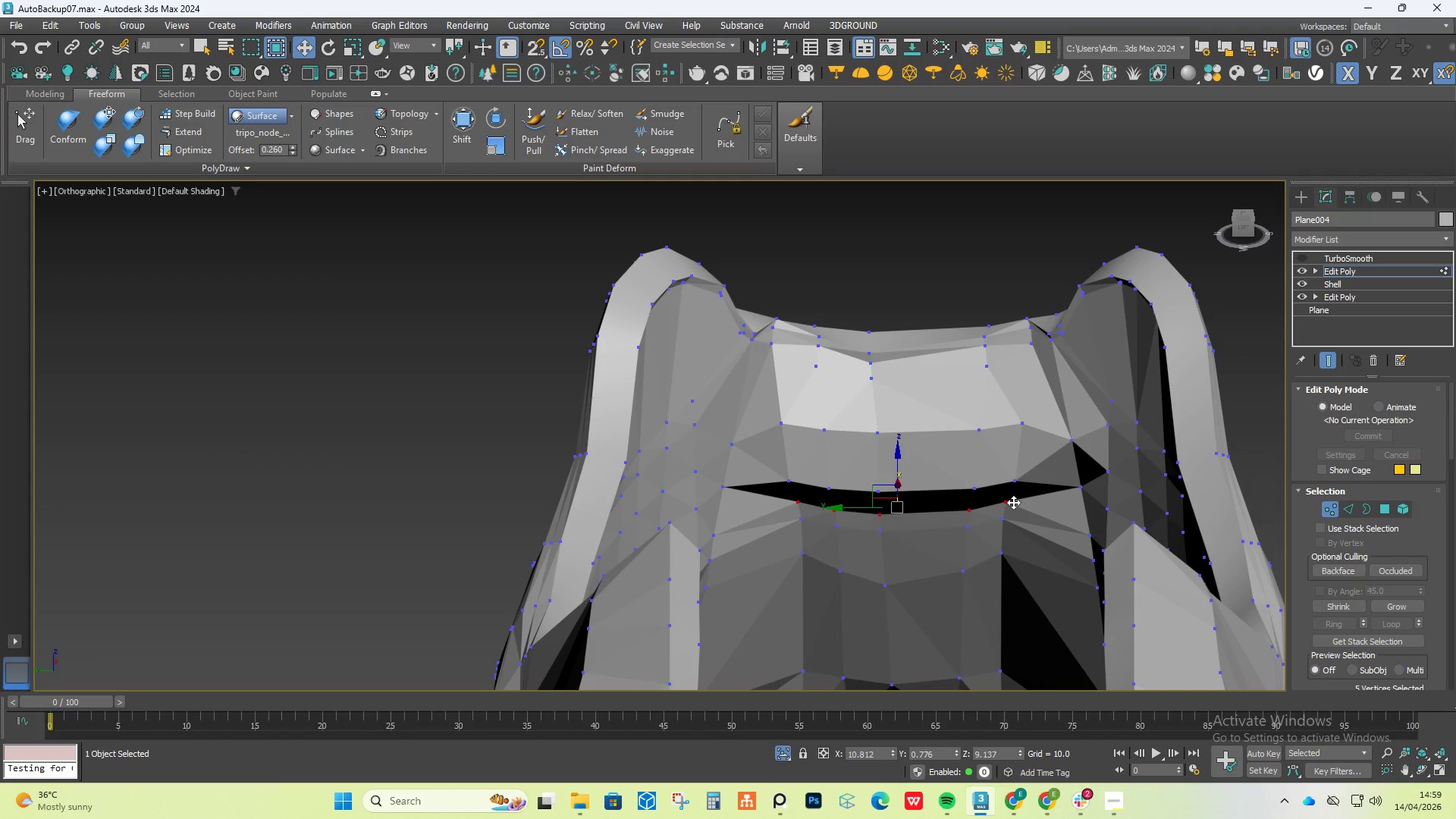 
key(Control+ControlLeft)
 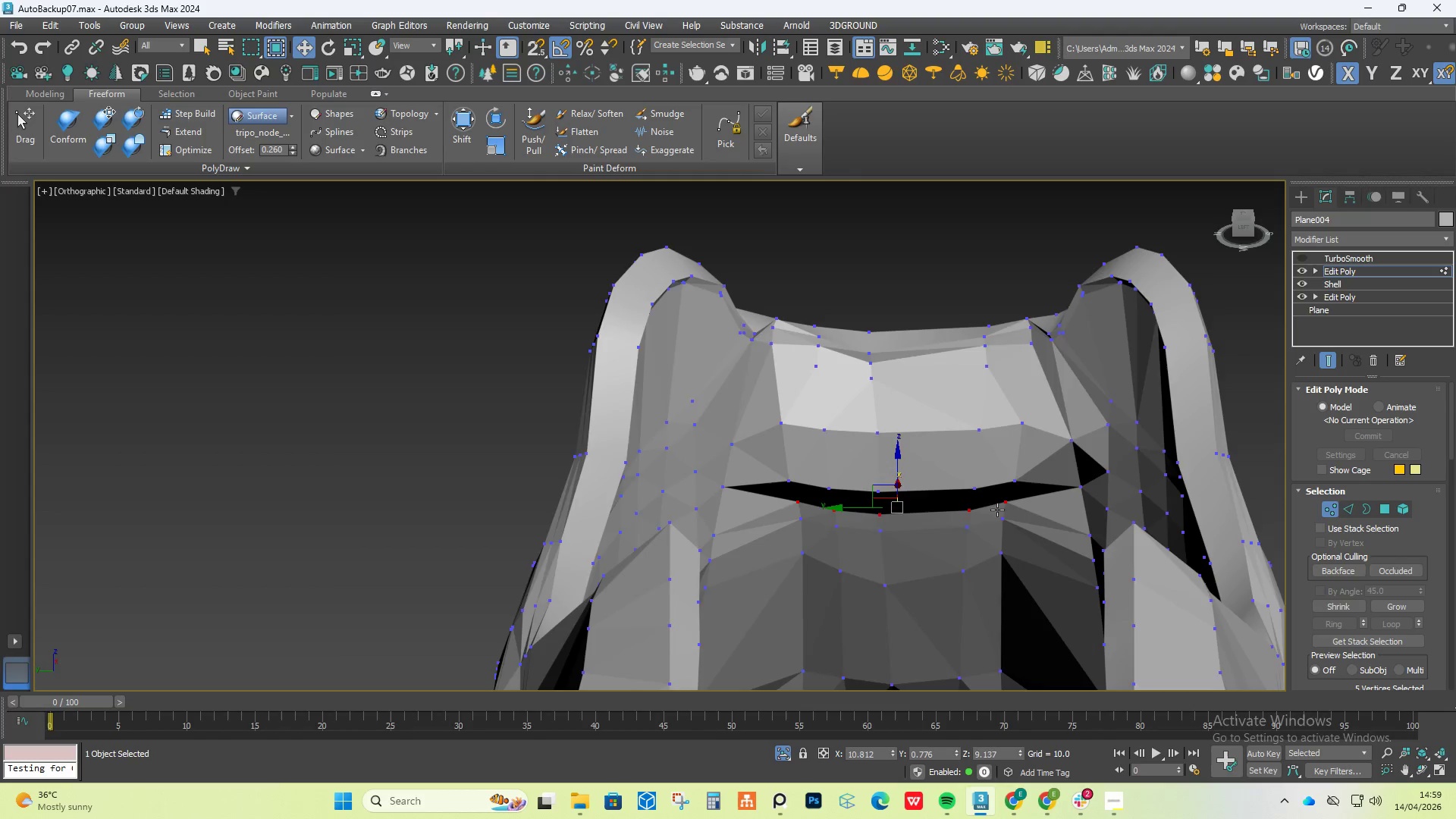 
hold_key(key=AltLeft, duration=0.39)
 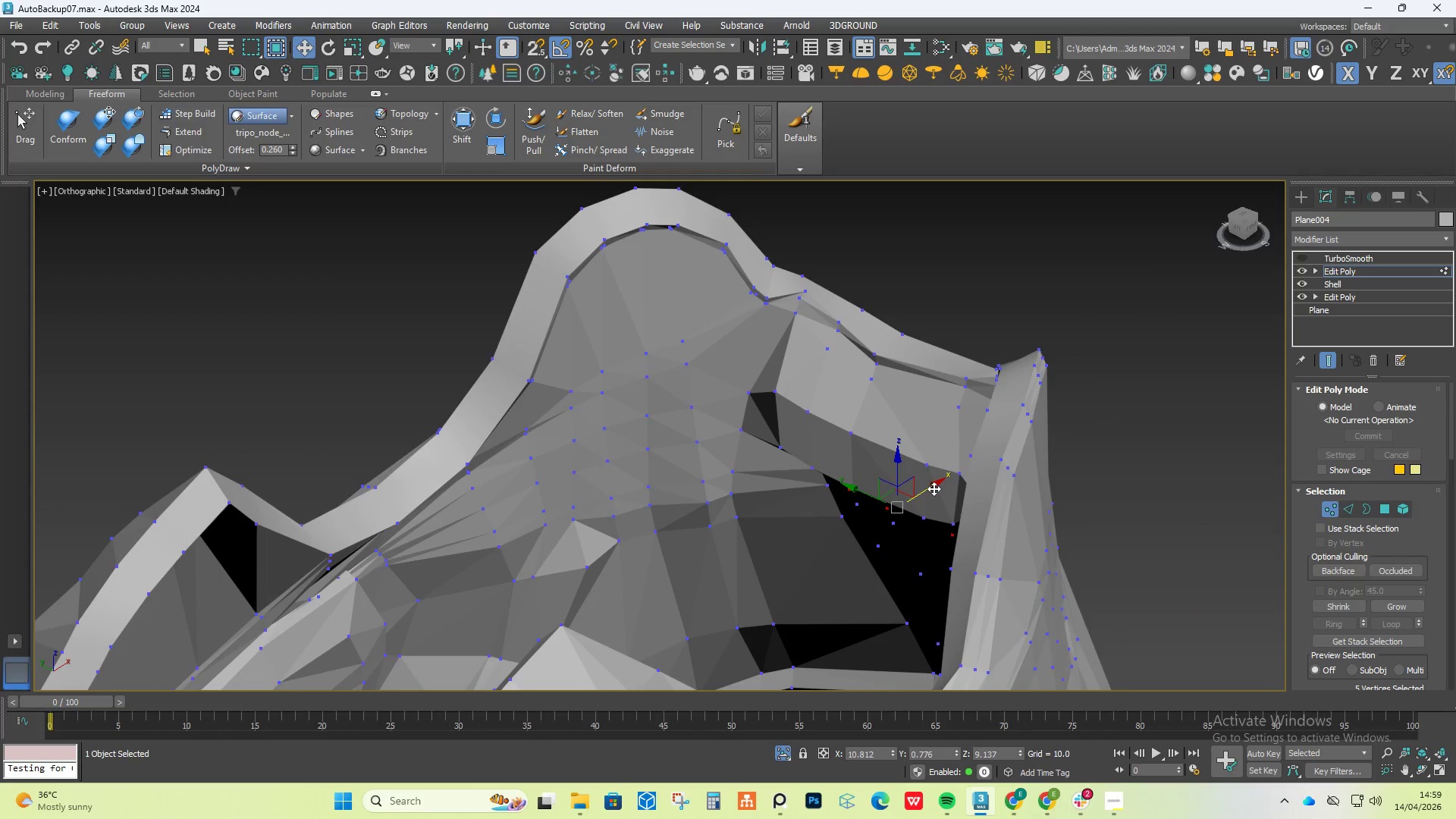 
left_click_drag(start_coordinate=[933, 488], to_coordinate=[910, 514])
 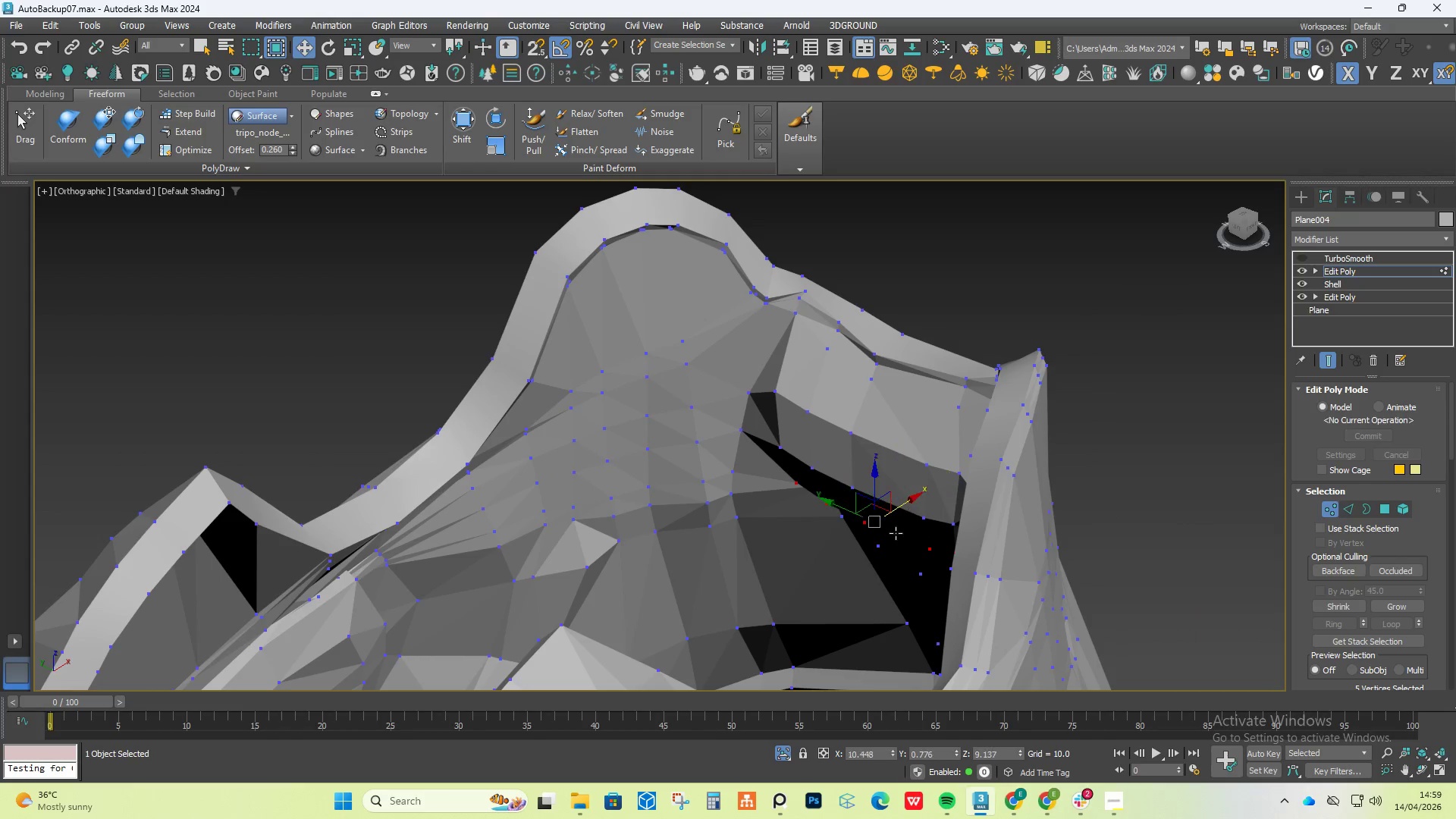 
hold_key(key=AltLeft, duration=0.77)
 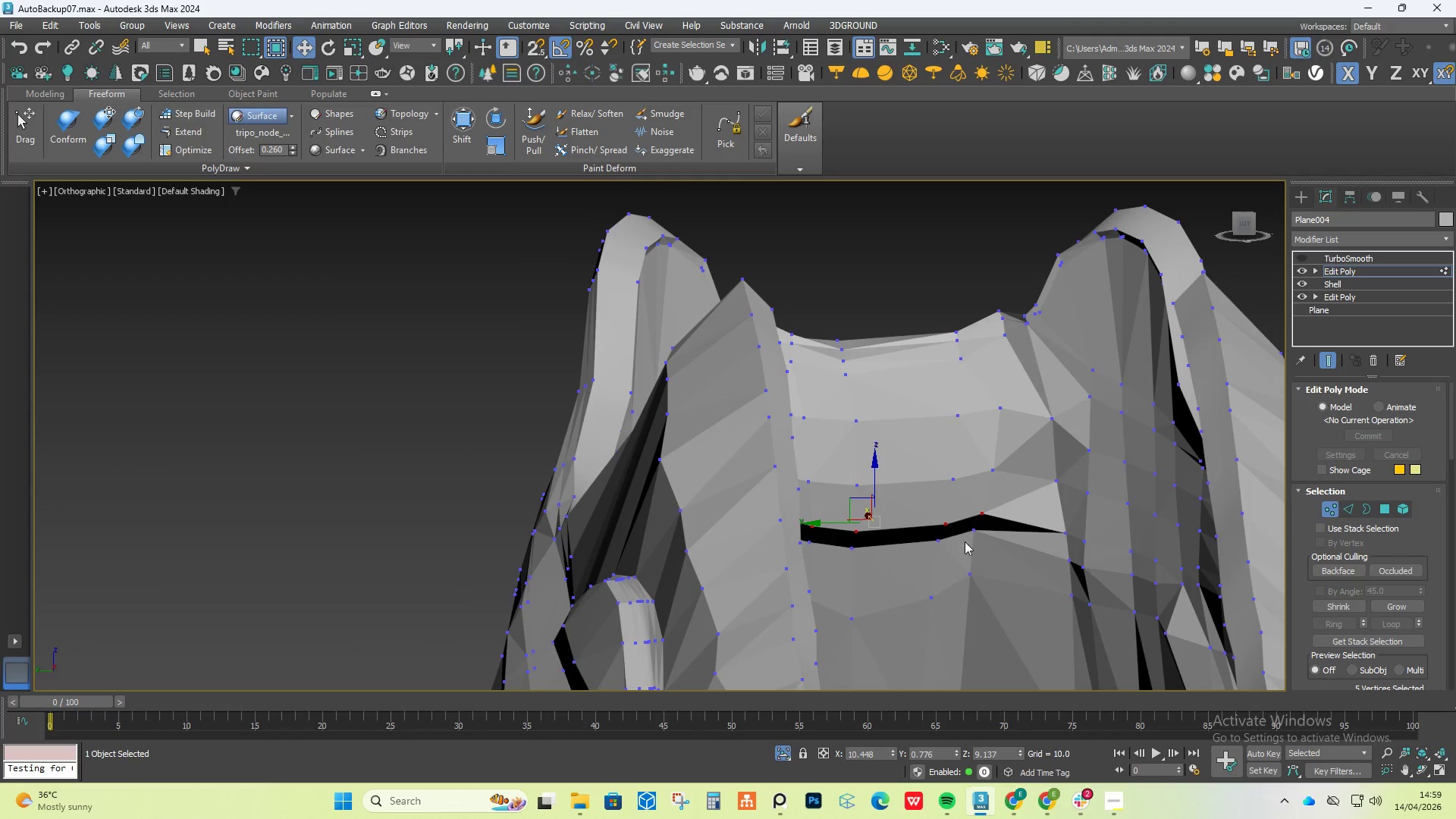 
hold_key(key=AltLeft, duration=0.69)
 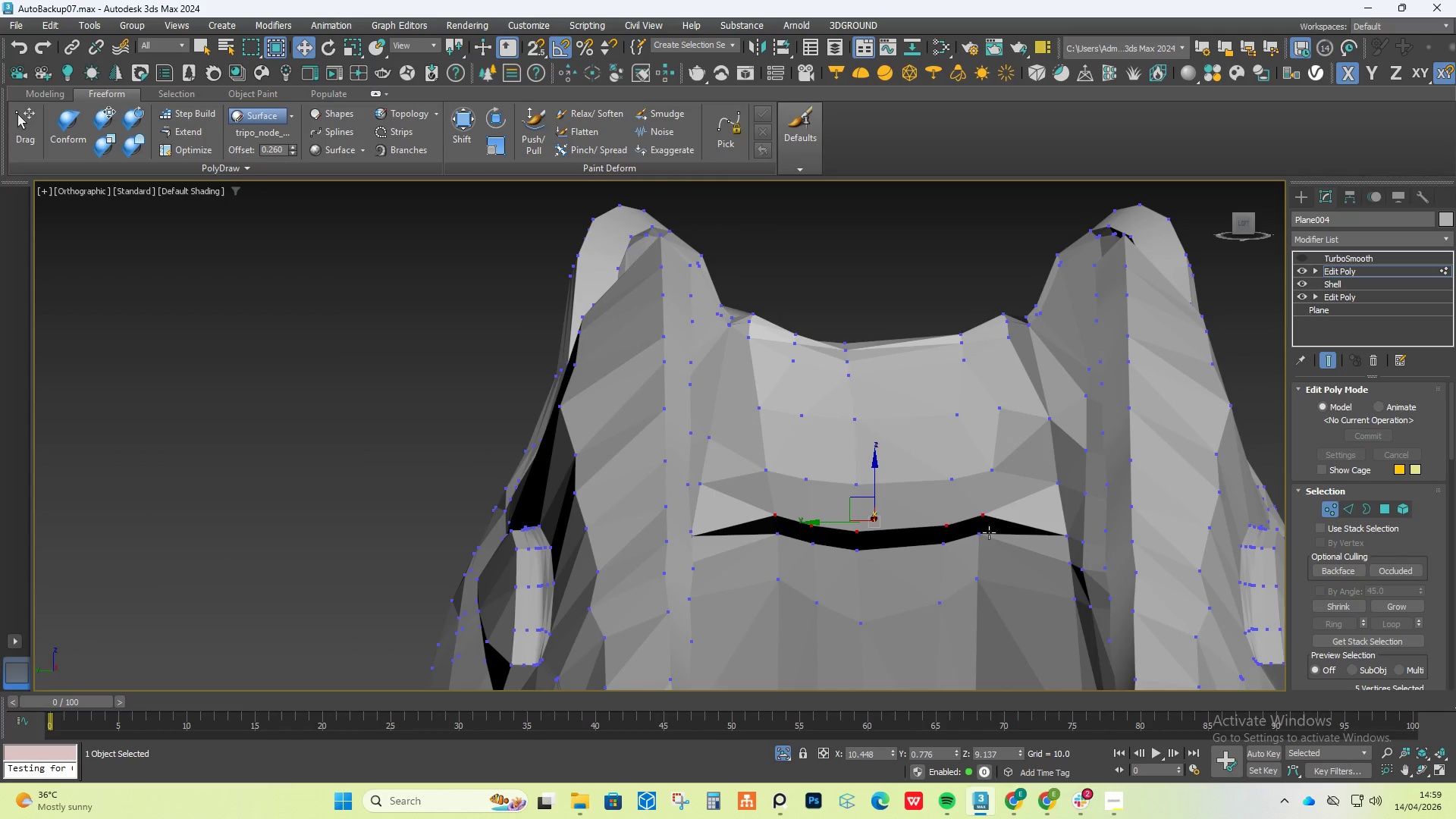 
left_click([989, 532])
 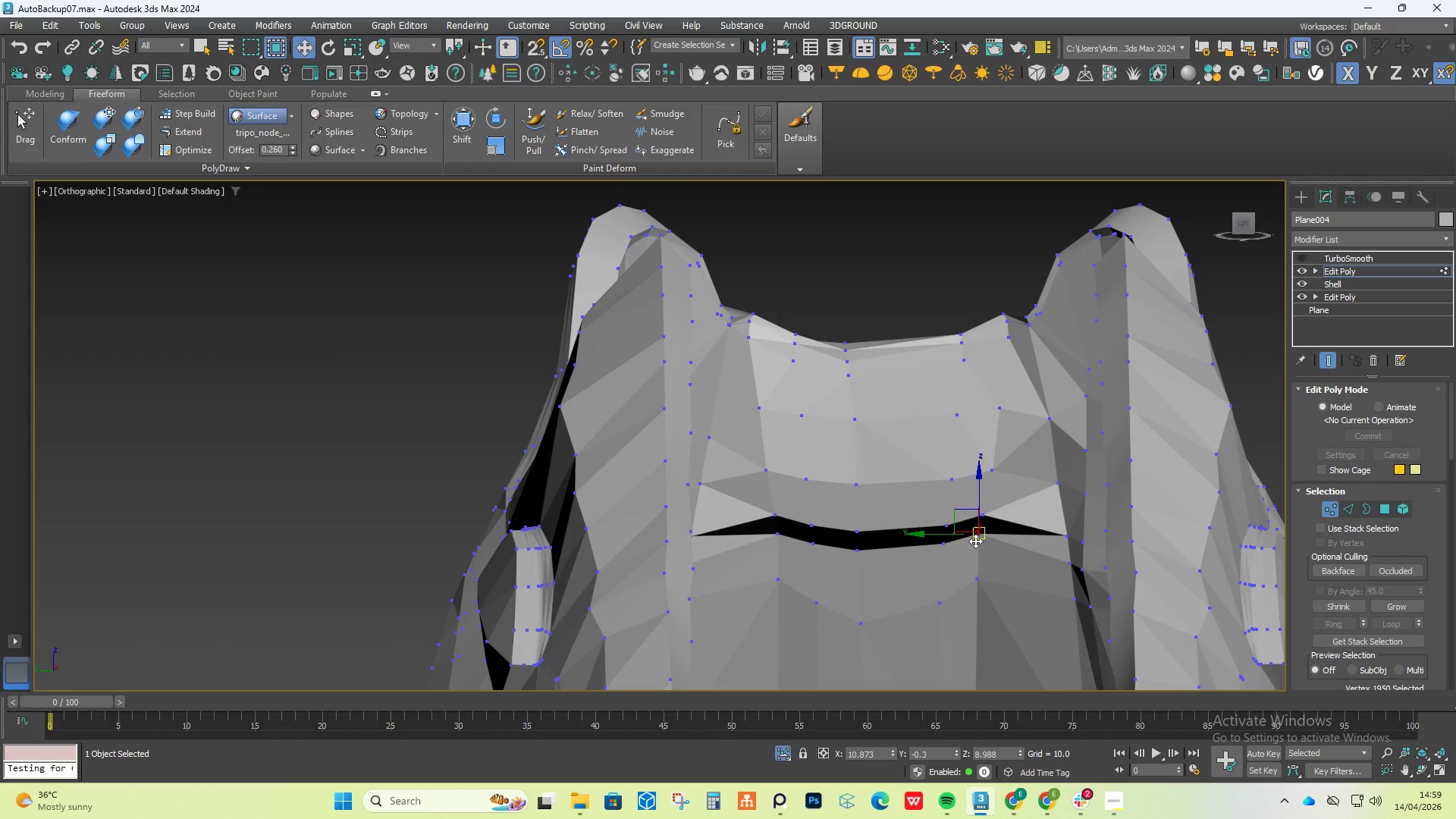 
hold_key(key=ControlLeft, duration=1.52)
double_click([959, 541])
 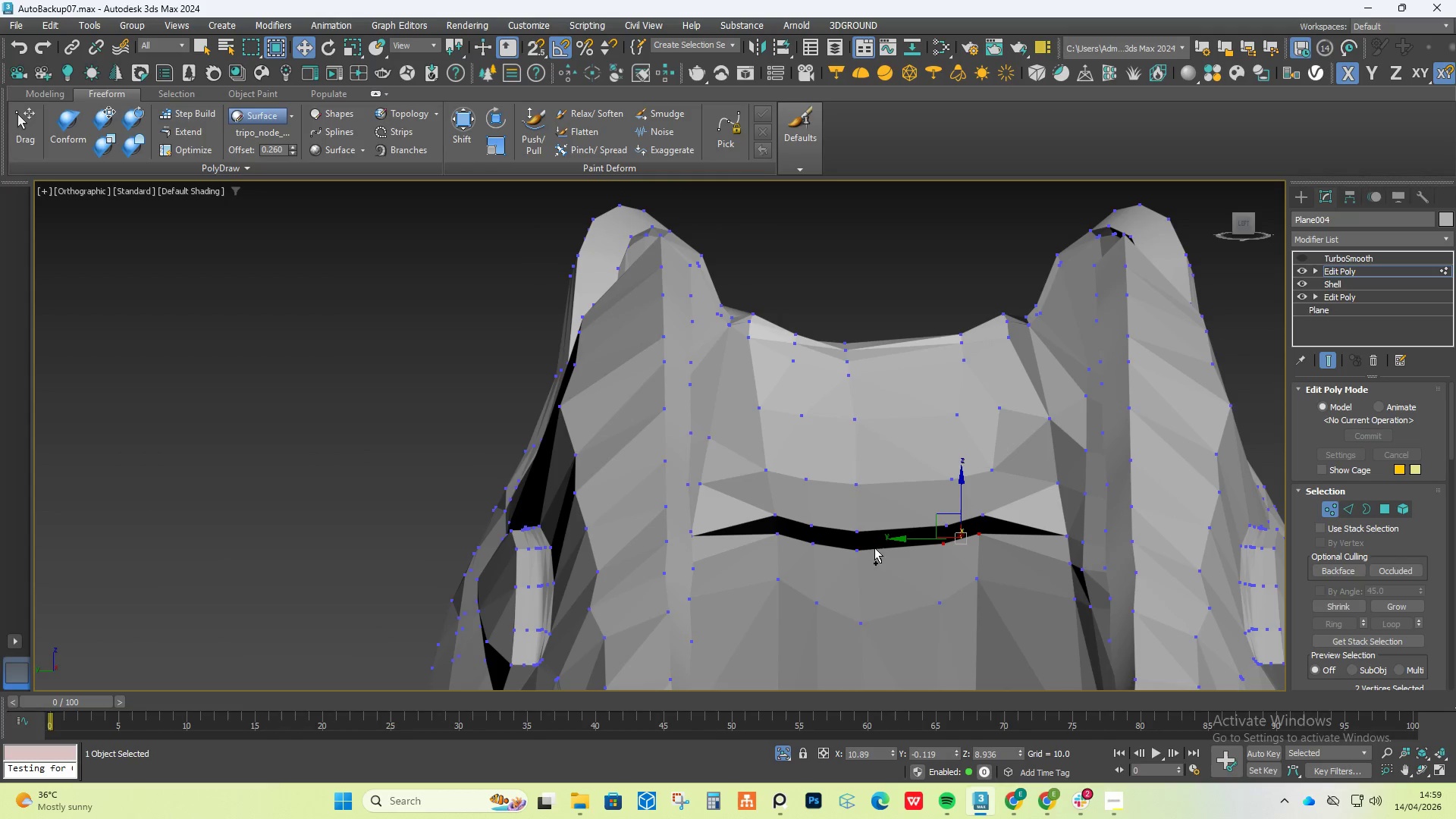 
left_click([863, 547])
 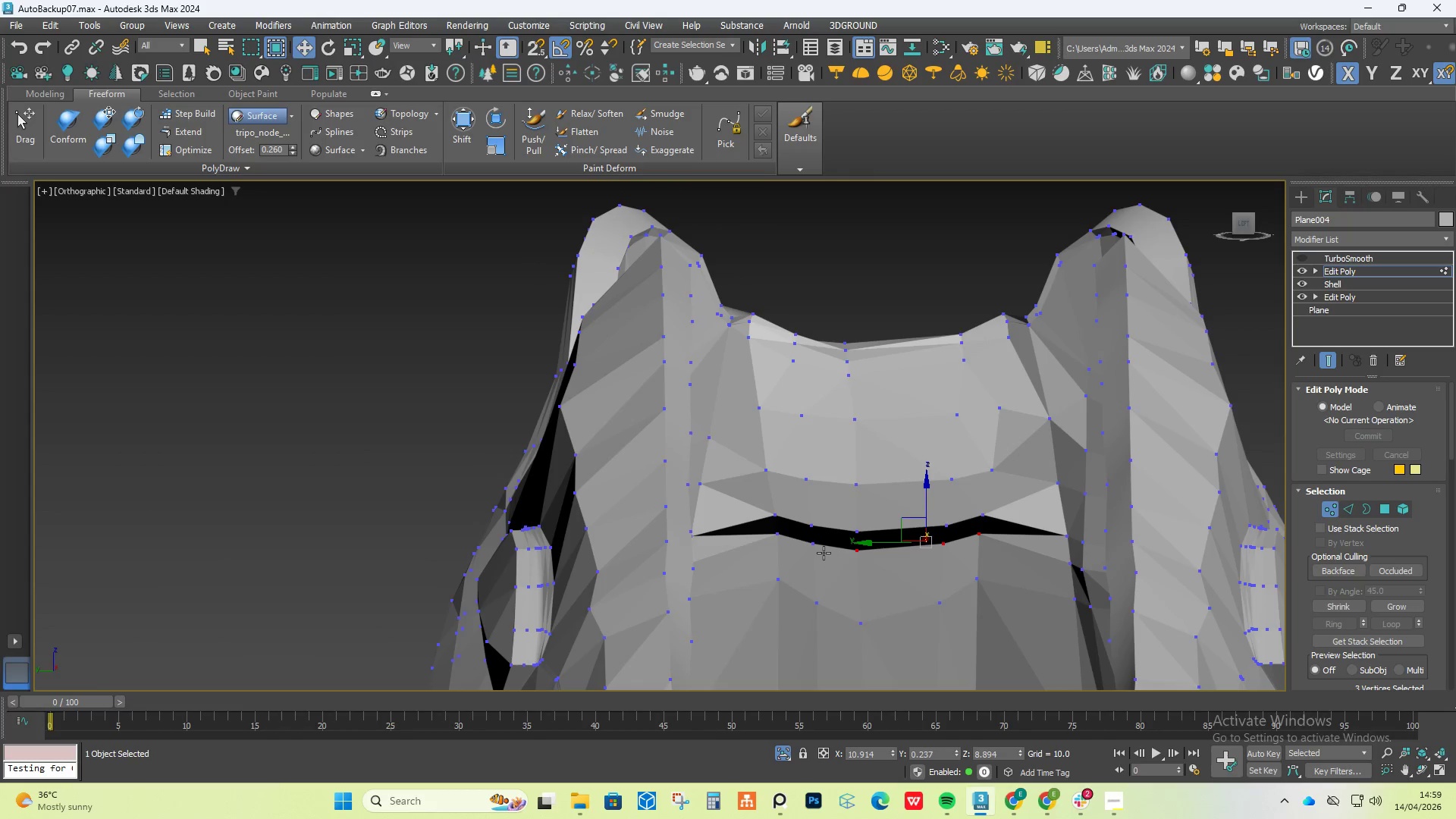 
hold_key(key=ControlLeft, duration=0.92)
left_click([821, 542])
 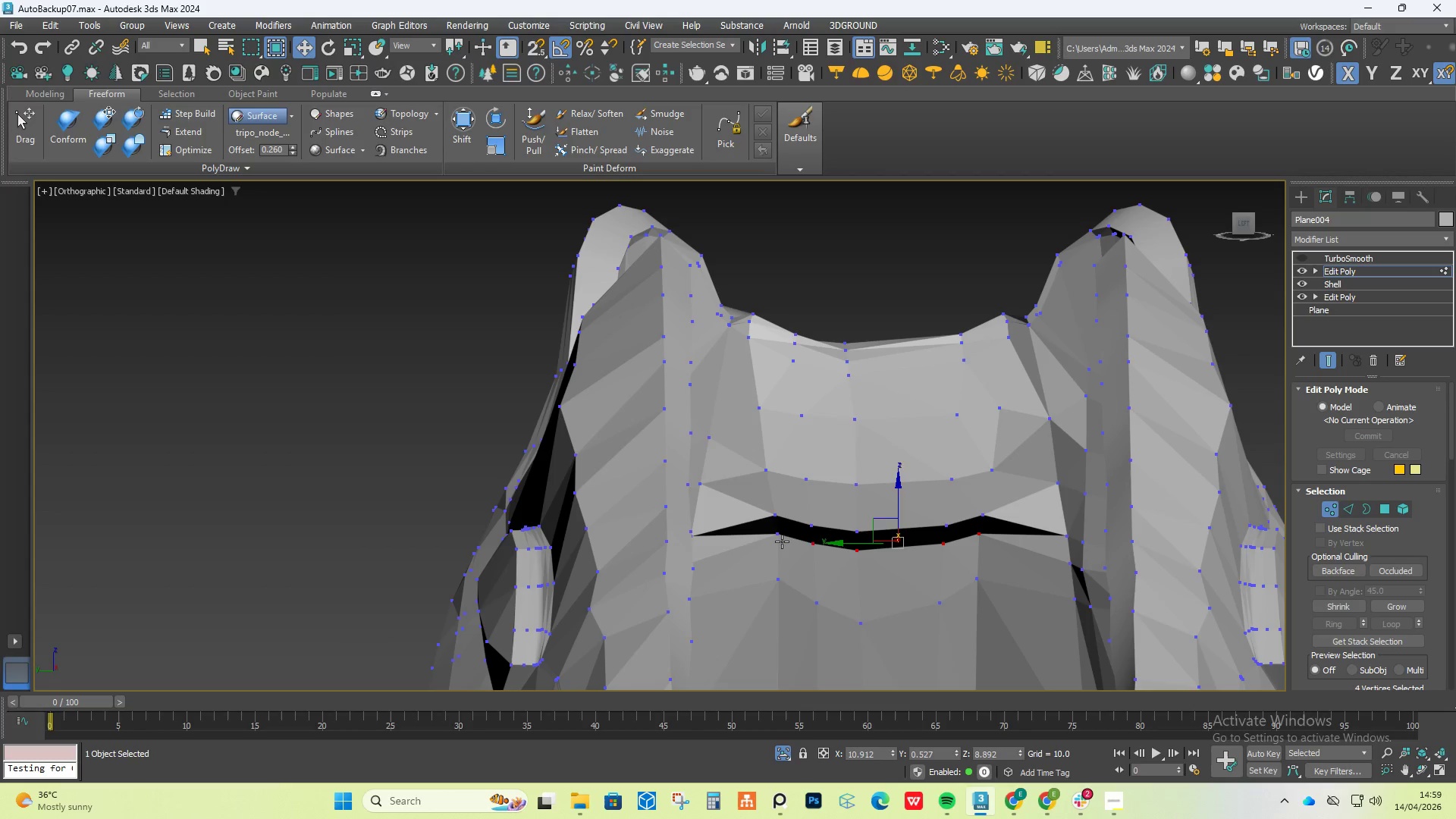 
double_click([782, 541])
 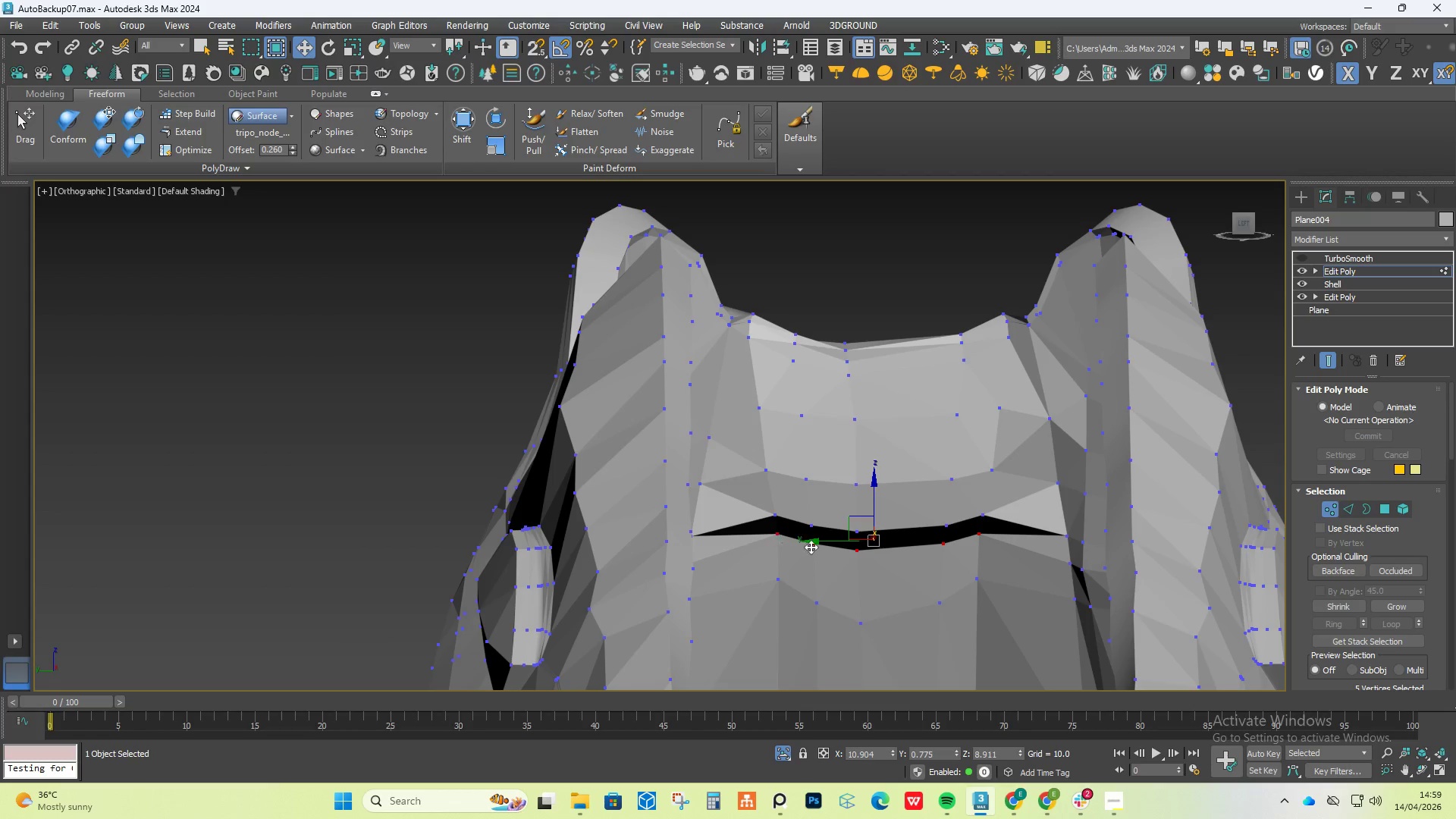 
hold_key(key=ControlLeft, duration=6.59)
 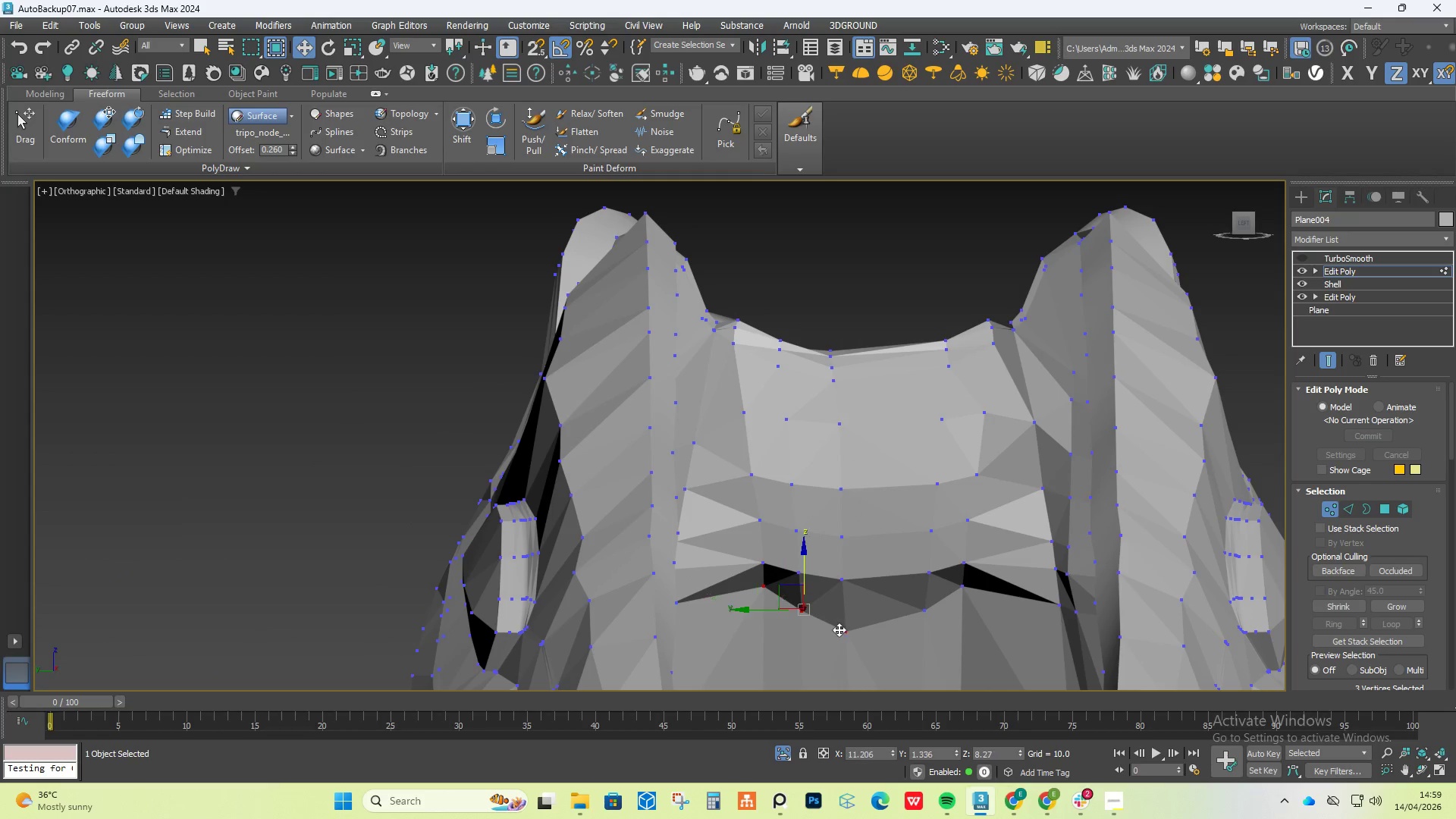 
hold_key(key=AltLeft, duration=0.67)
 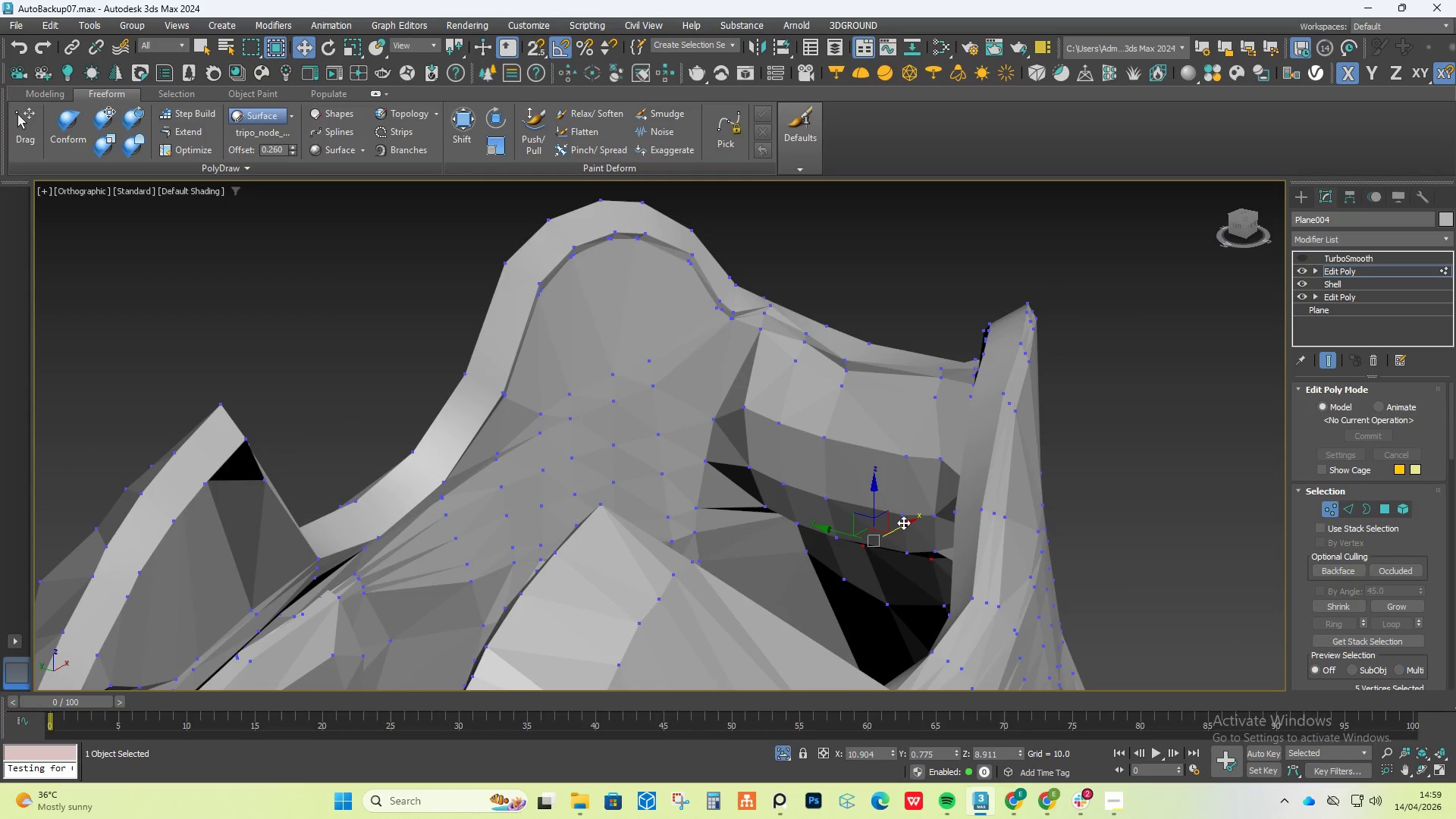 
left_click_drag(start_coordinate=[903, 522], to_coordinate=[889, 541])
 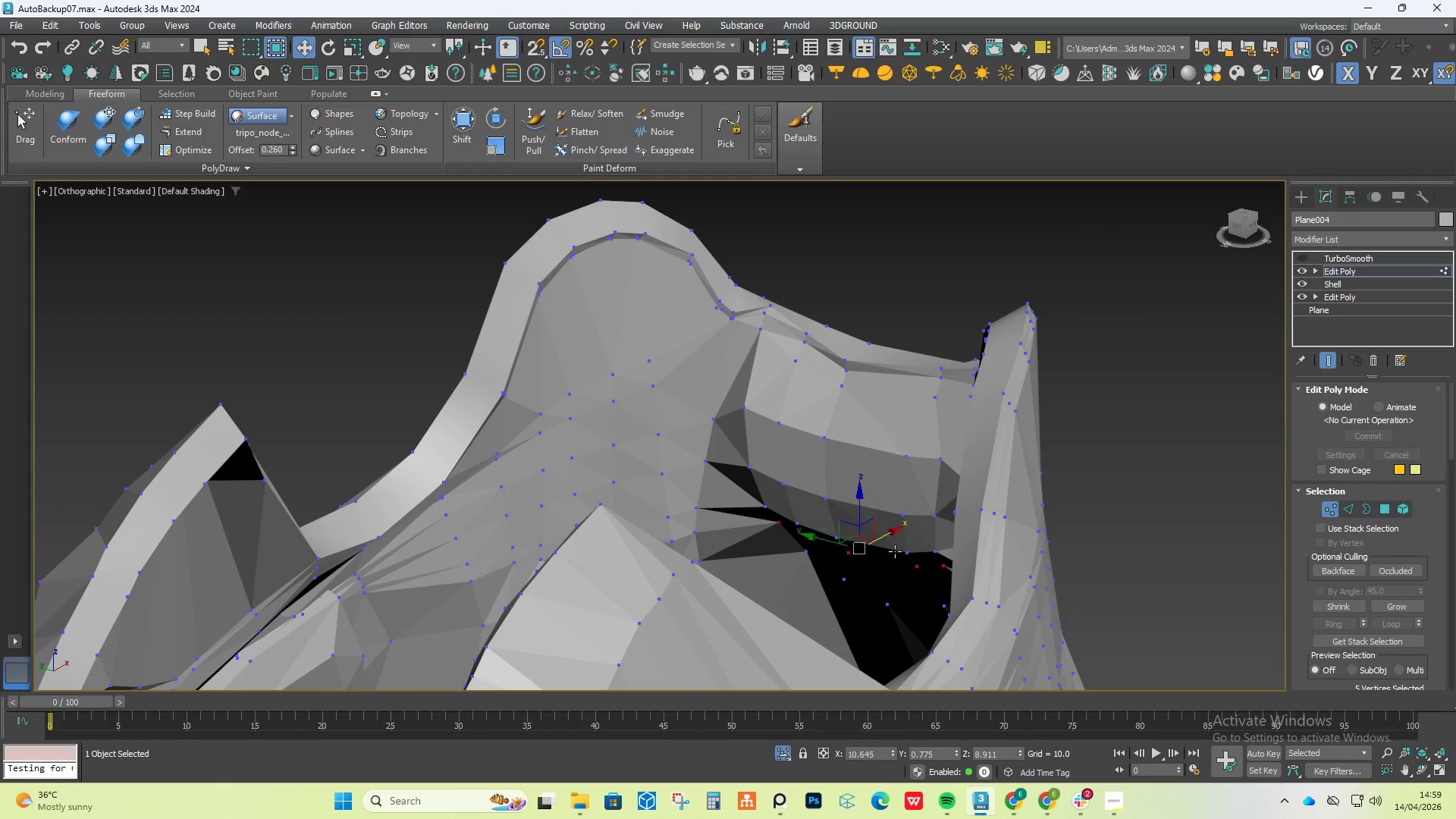 
hold_key(key=AltLeft, duration=0.78)
 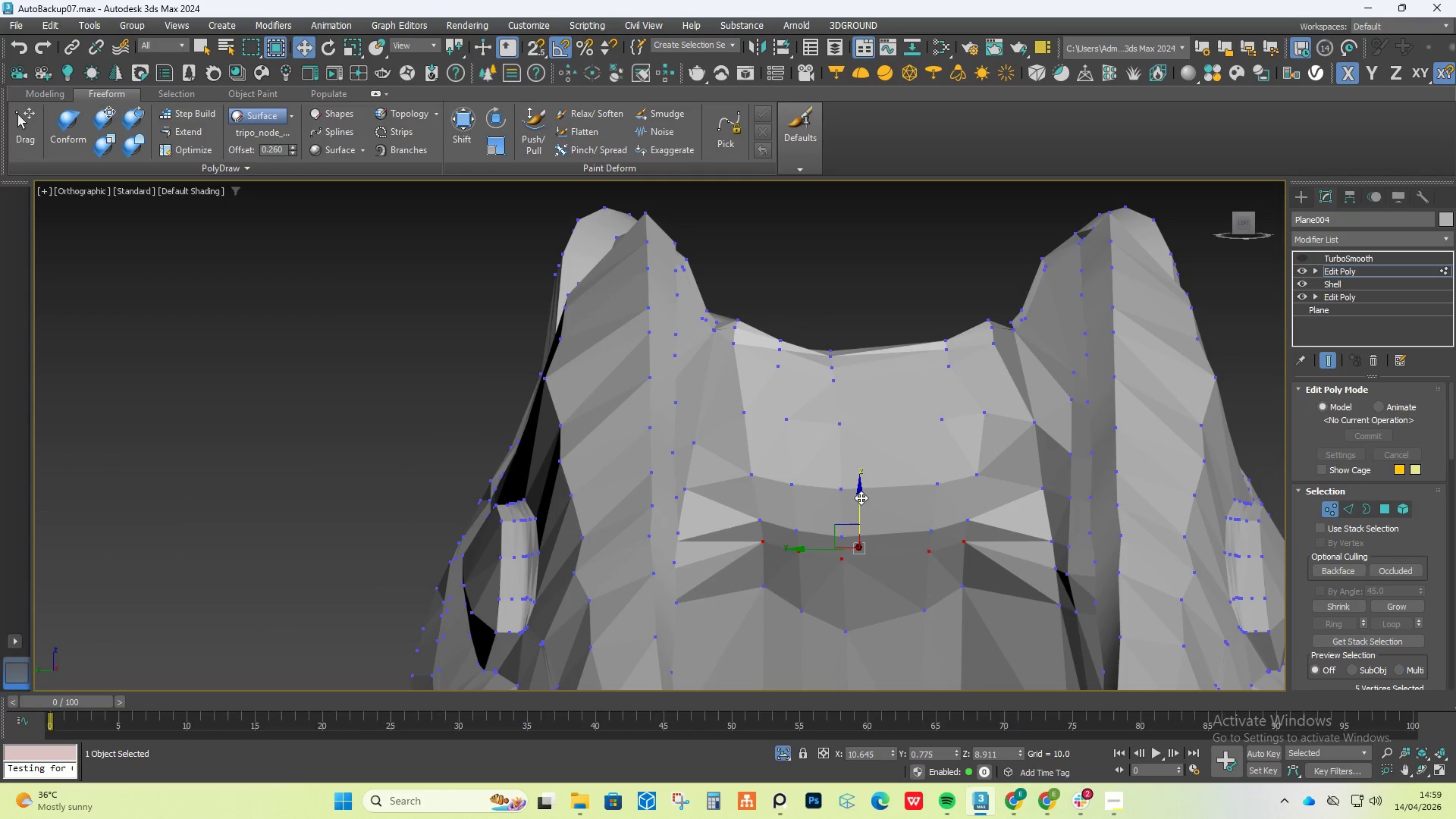 
left_click_drag(start_coordinate=[861, 497], to_coordinate=[860, 519])
 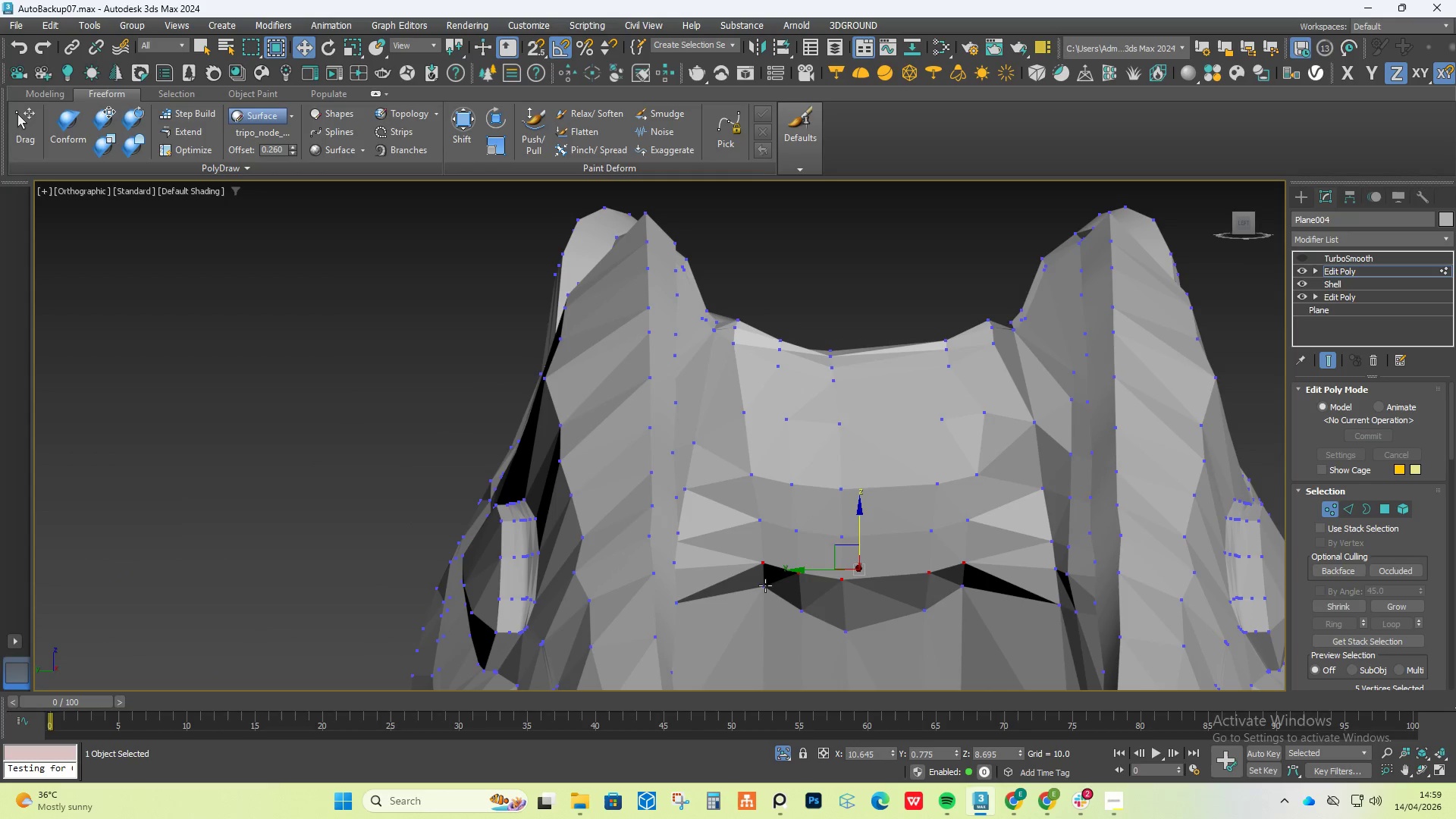 
left_click([765, 585])
 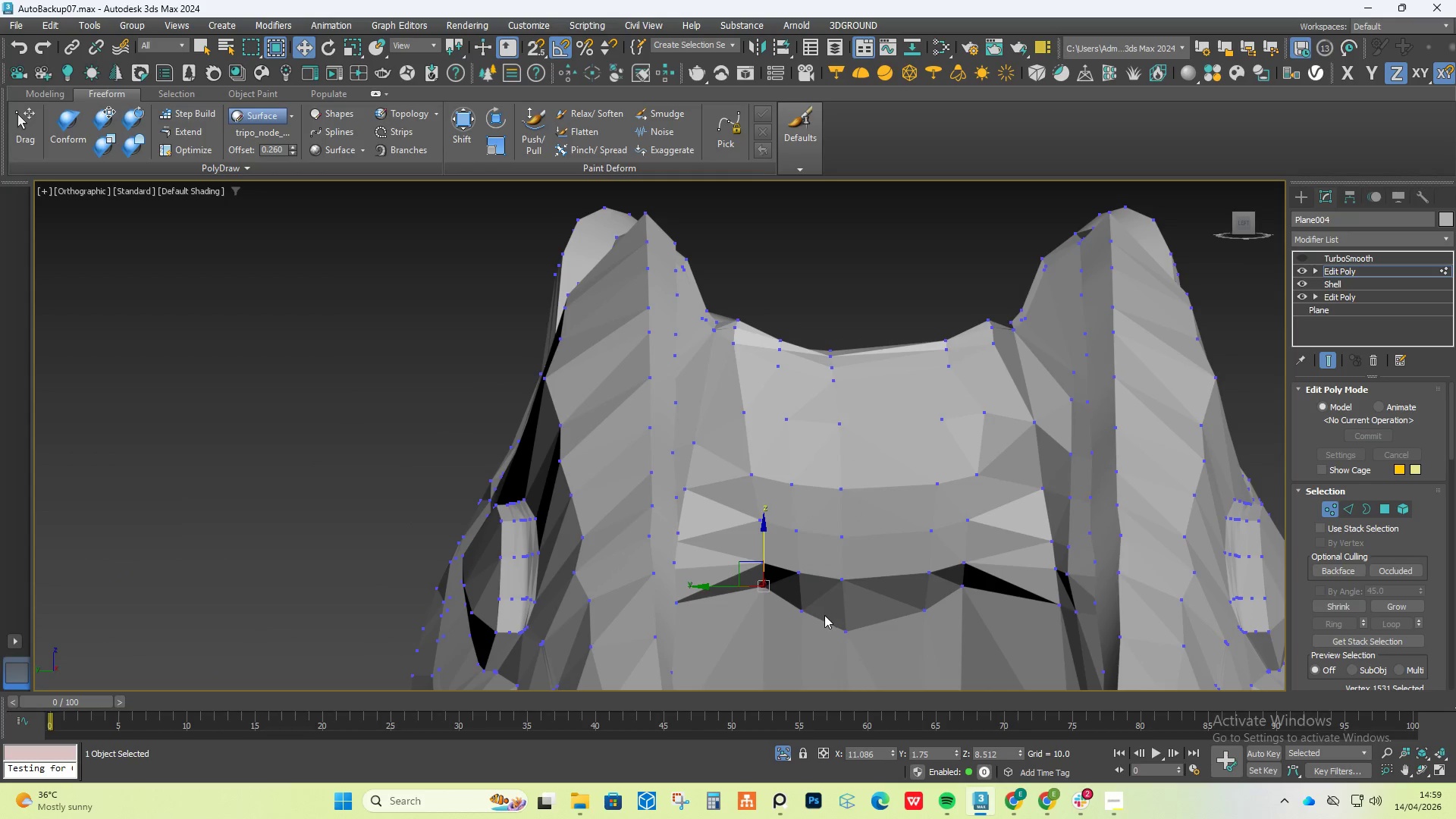 
hold_key(key=ControlLeft, duration=1.5)
double_click([839, 629])
 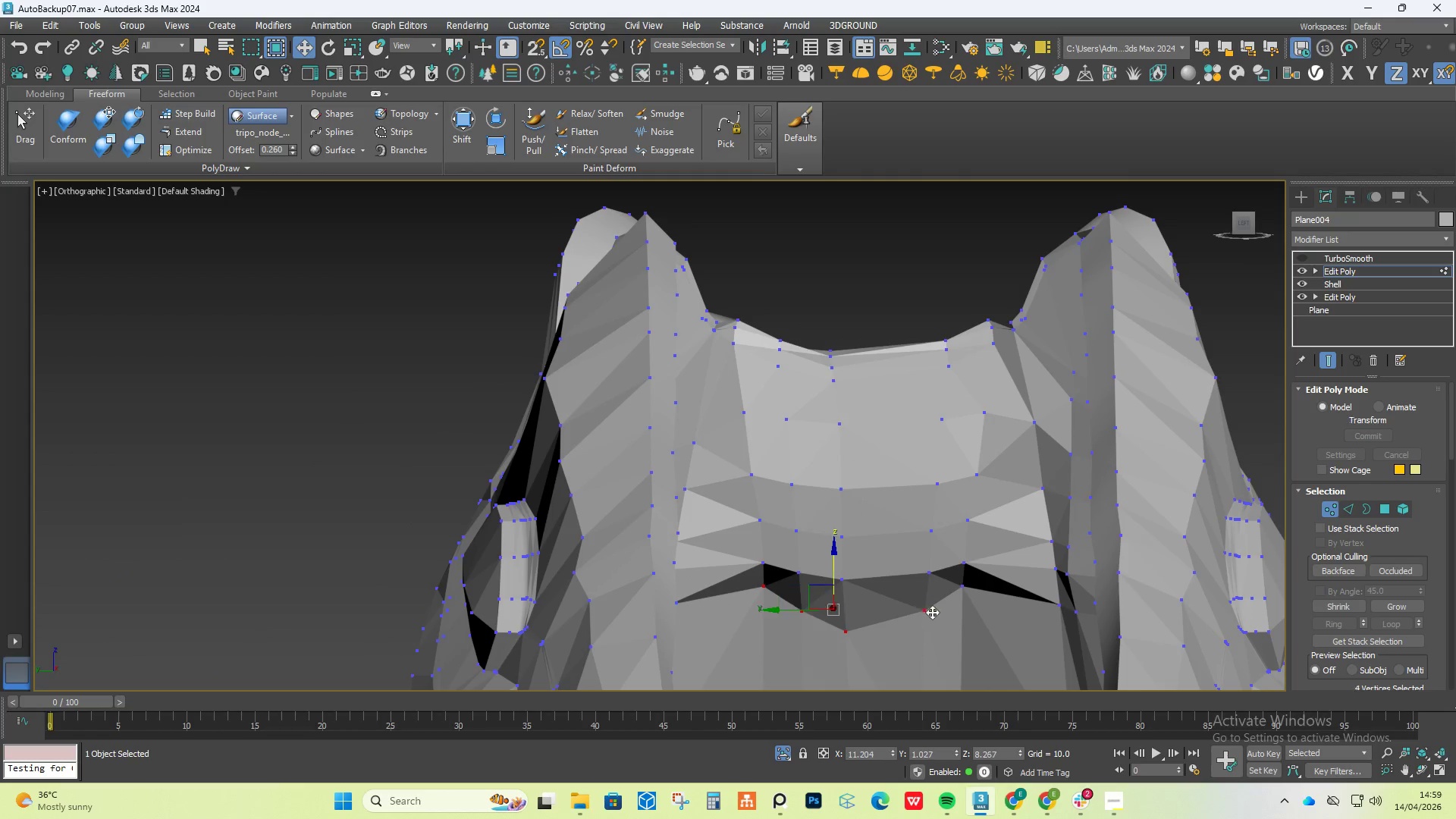 
double_click([971, 584])
 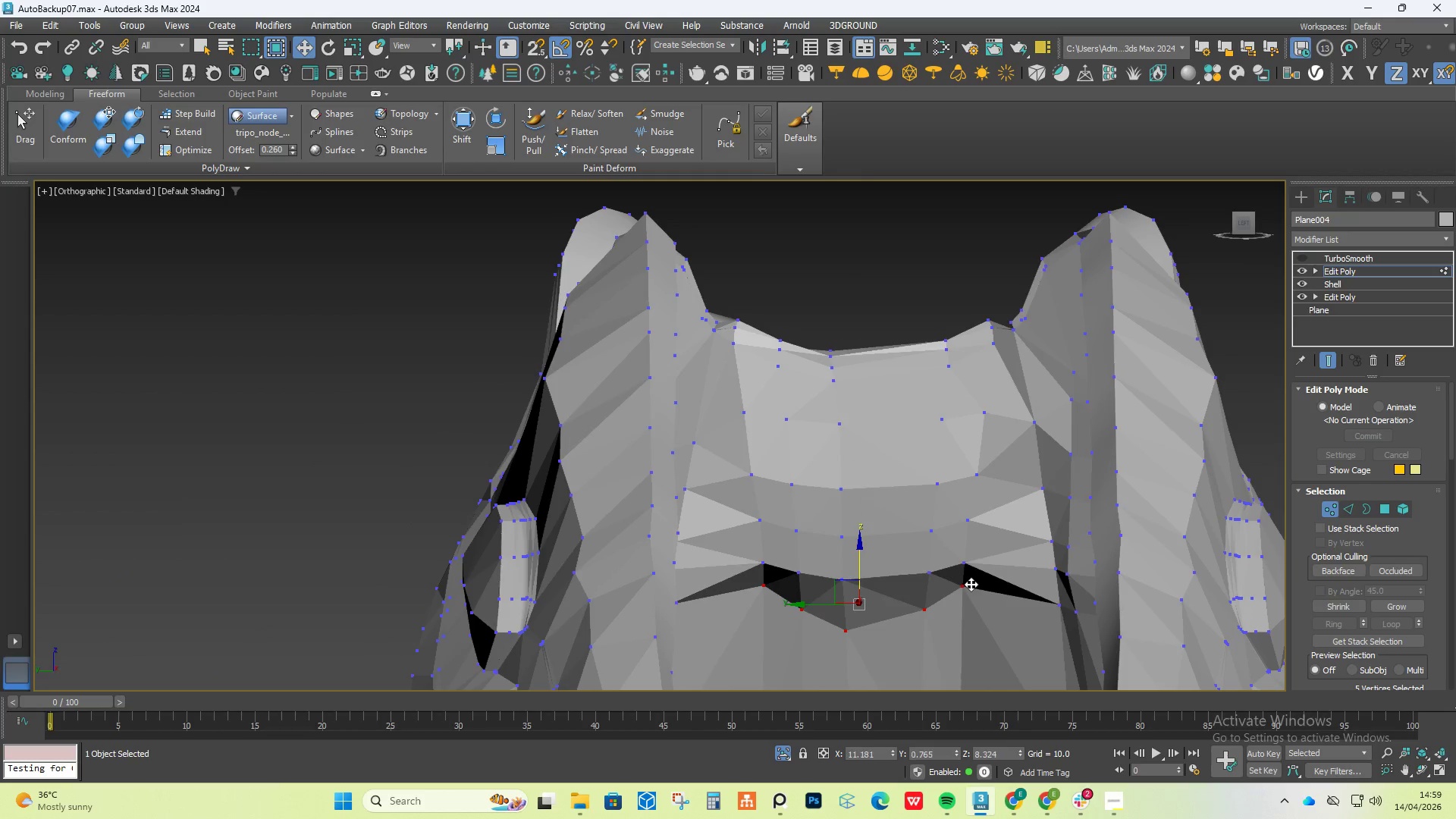 
key(Control+ControlLeft)
 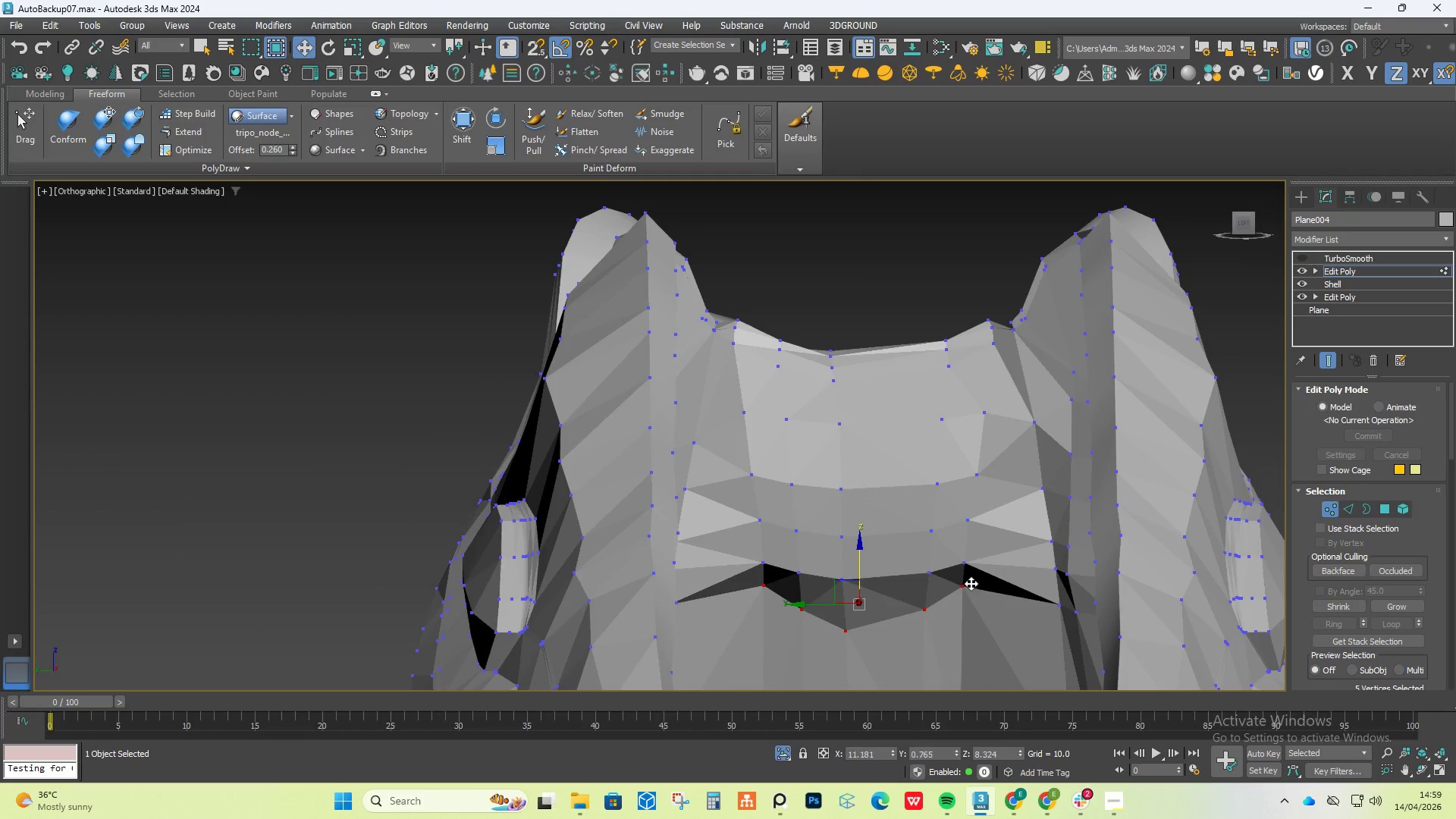 
key(Control+ControlLeft)
 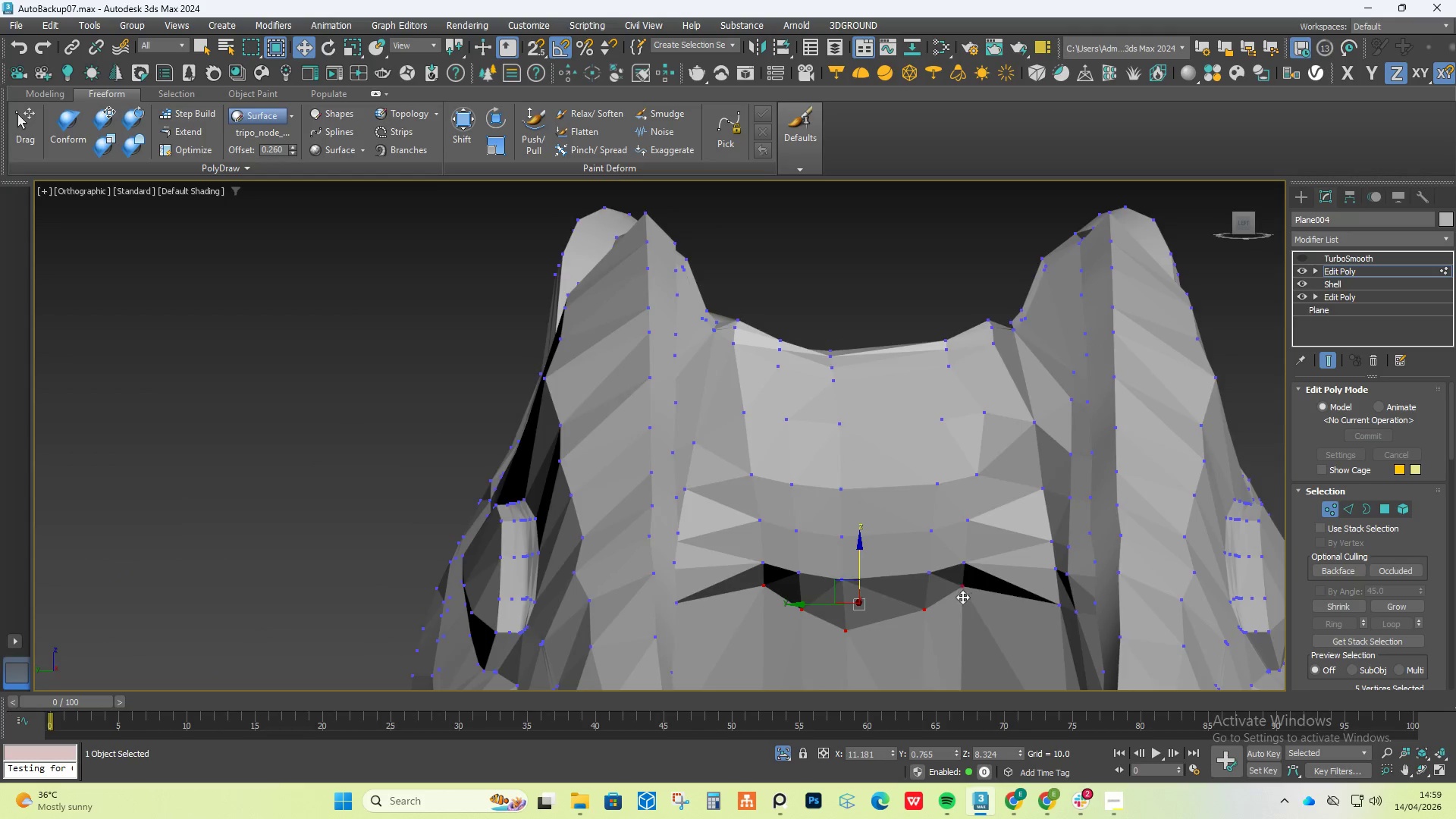 
hold_key(key=AltLeft, duration=0.55)
 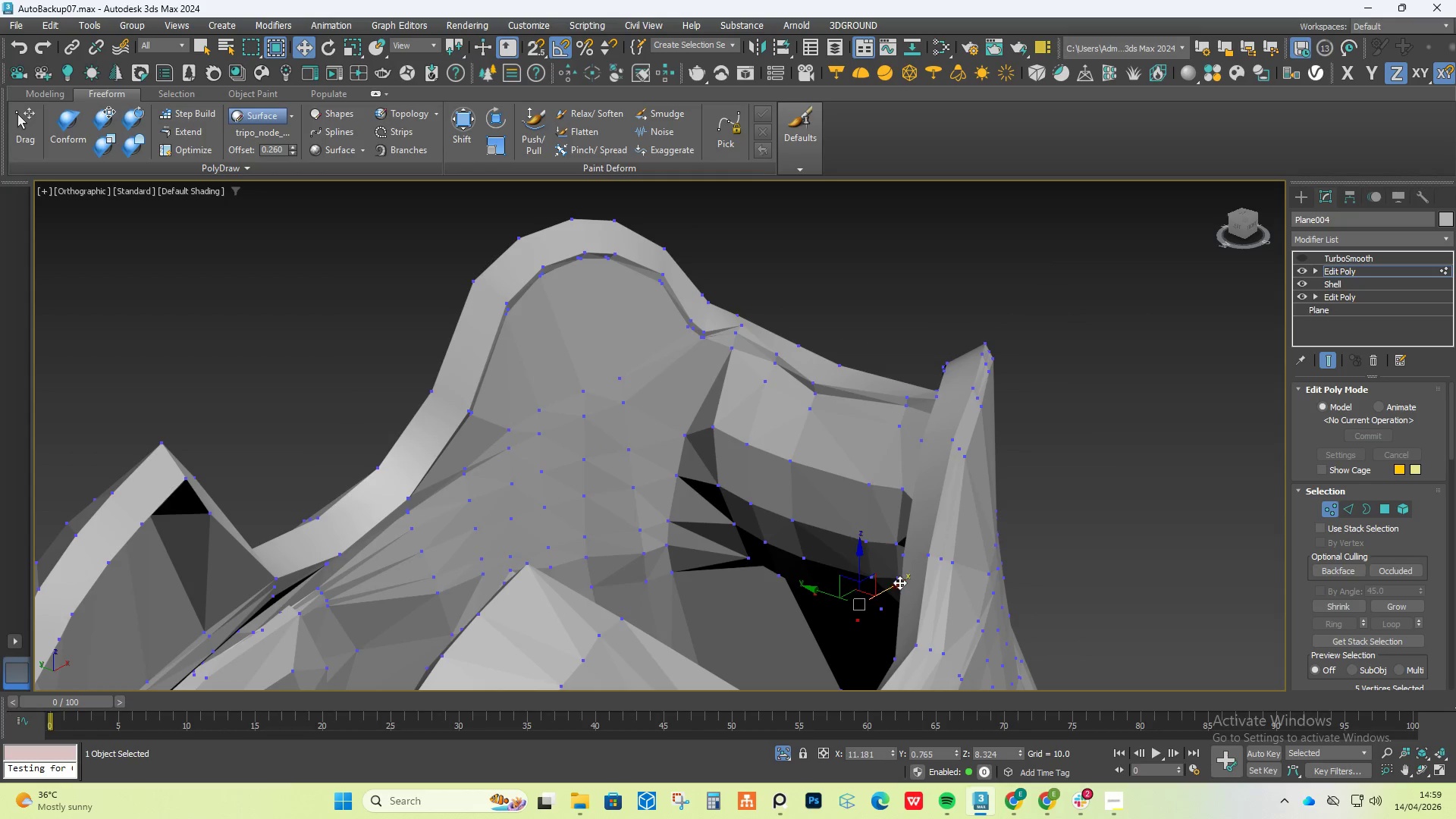 
left_click_drag(start_coordinate=[899, 583], to_coordinate=[876, 612])
 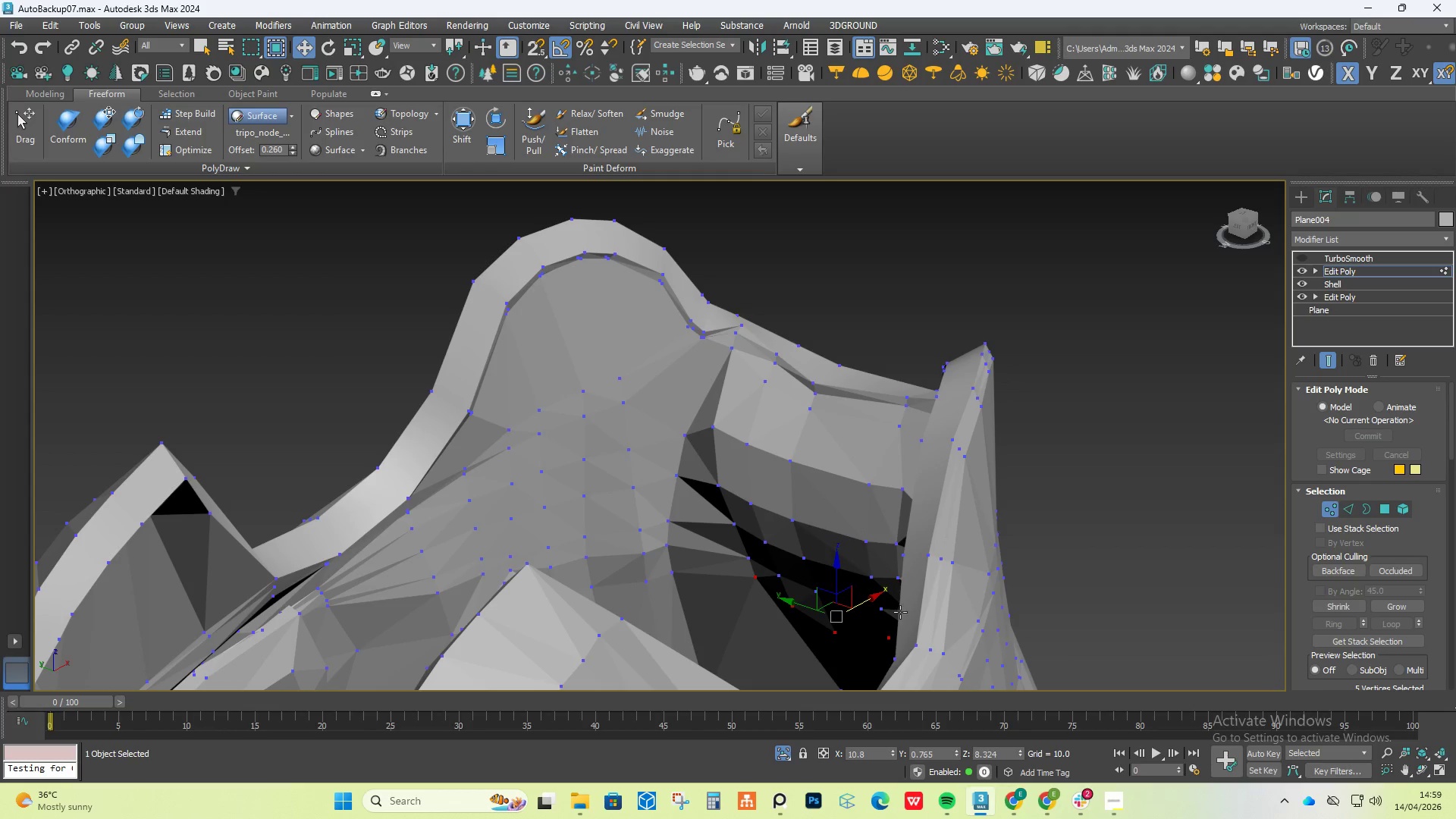 
hold_key(key=AltLeft, duration=0.67)
 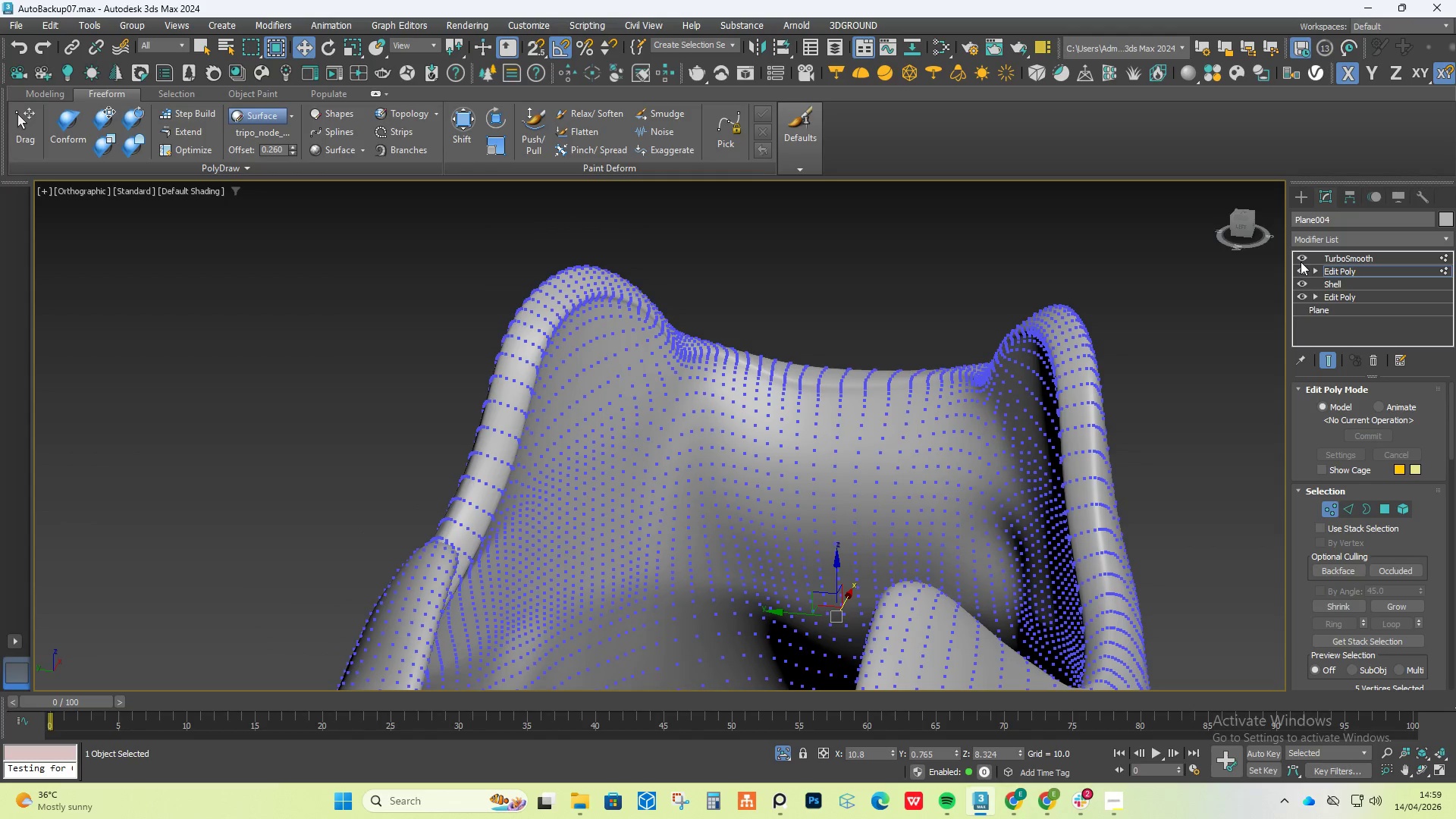 
hold_key(key=AltLeft, duration=1.5)
 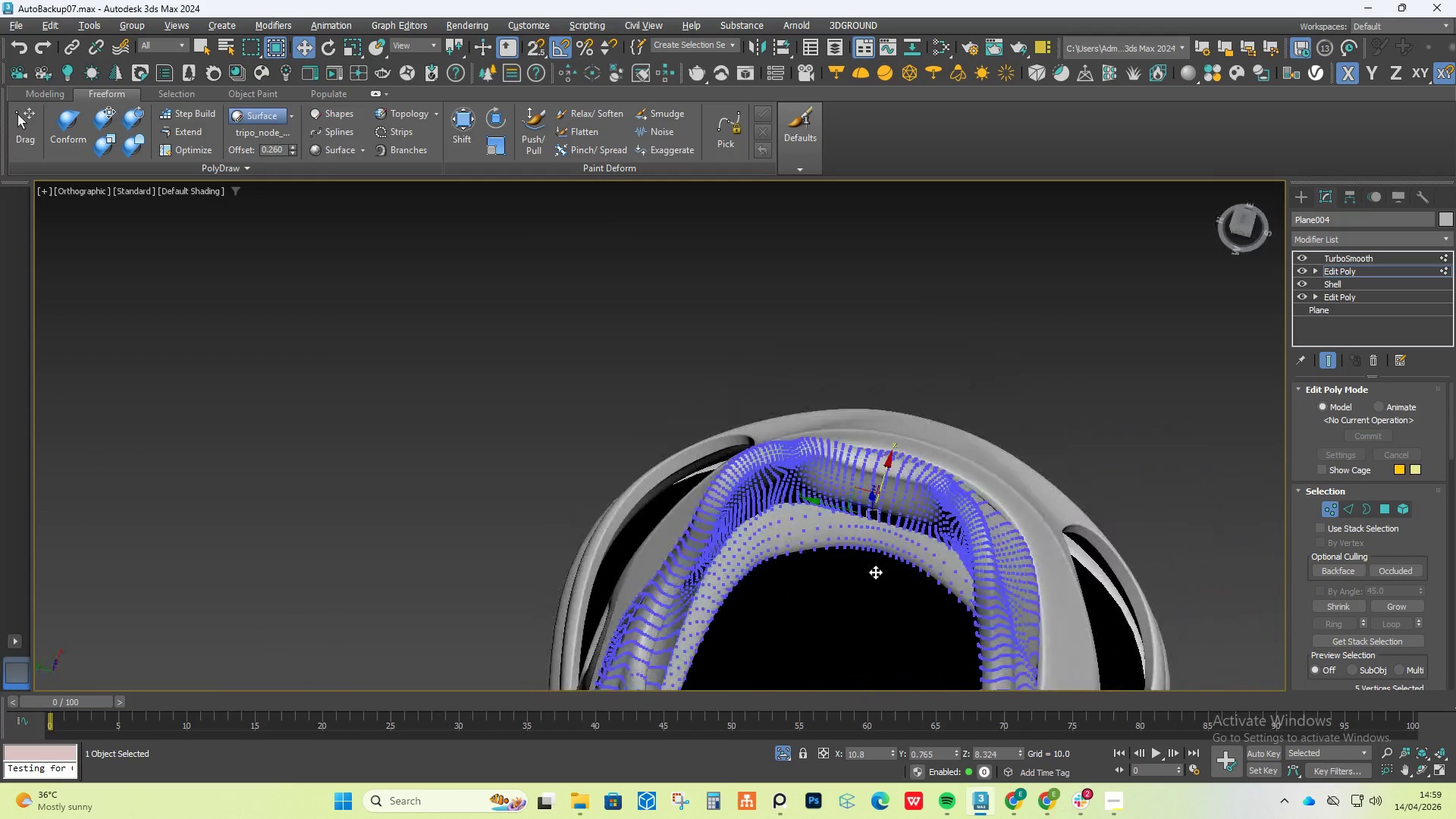 
scroll: coordinate [902, 420], scroll_direction: down, amount: 2.0
 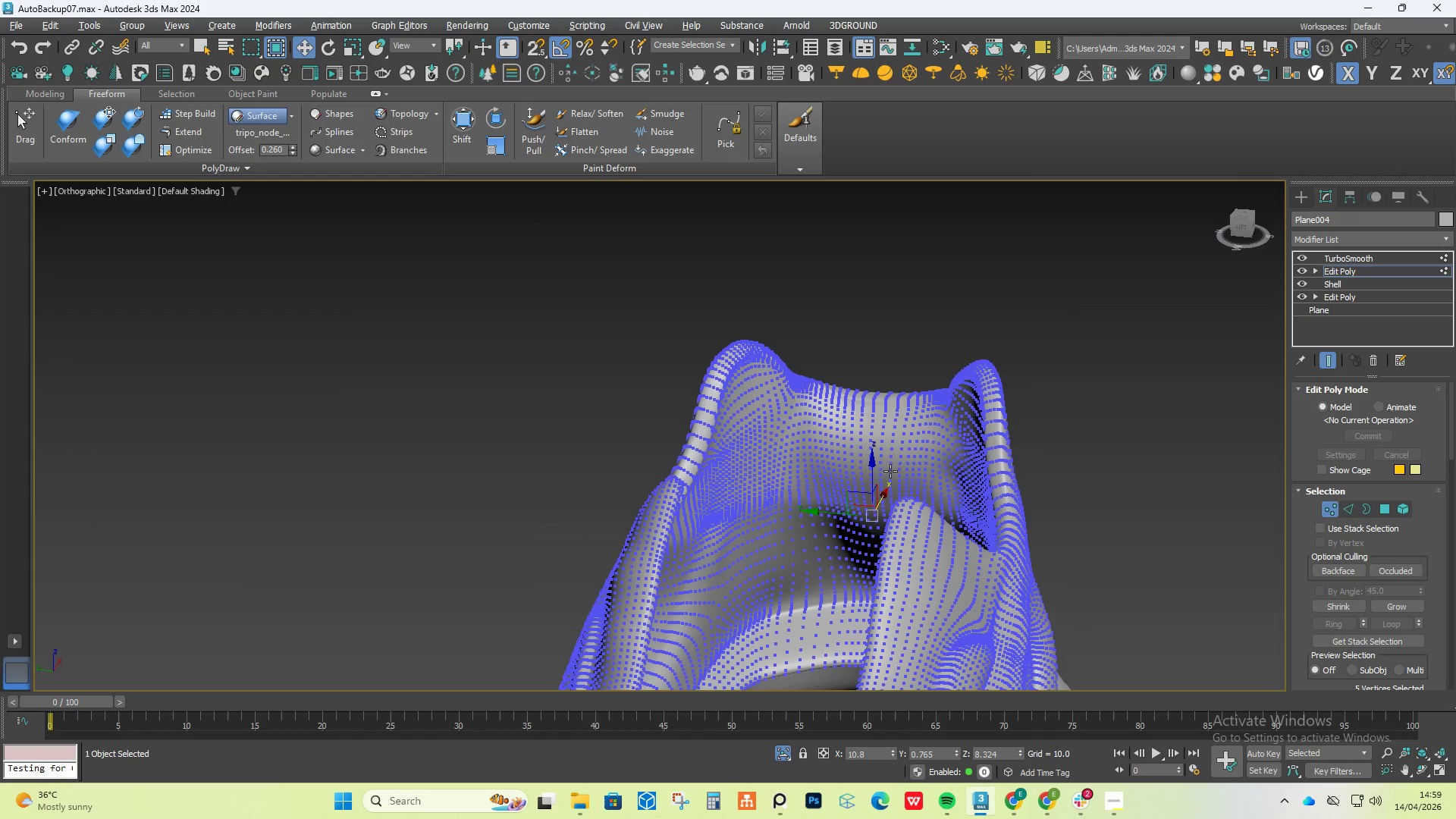 
hold_key(key=AltLeft, duration=1.52)
 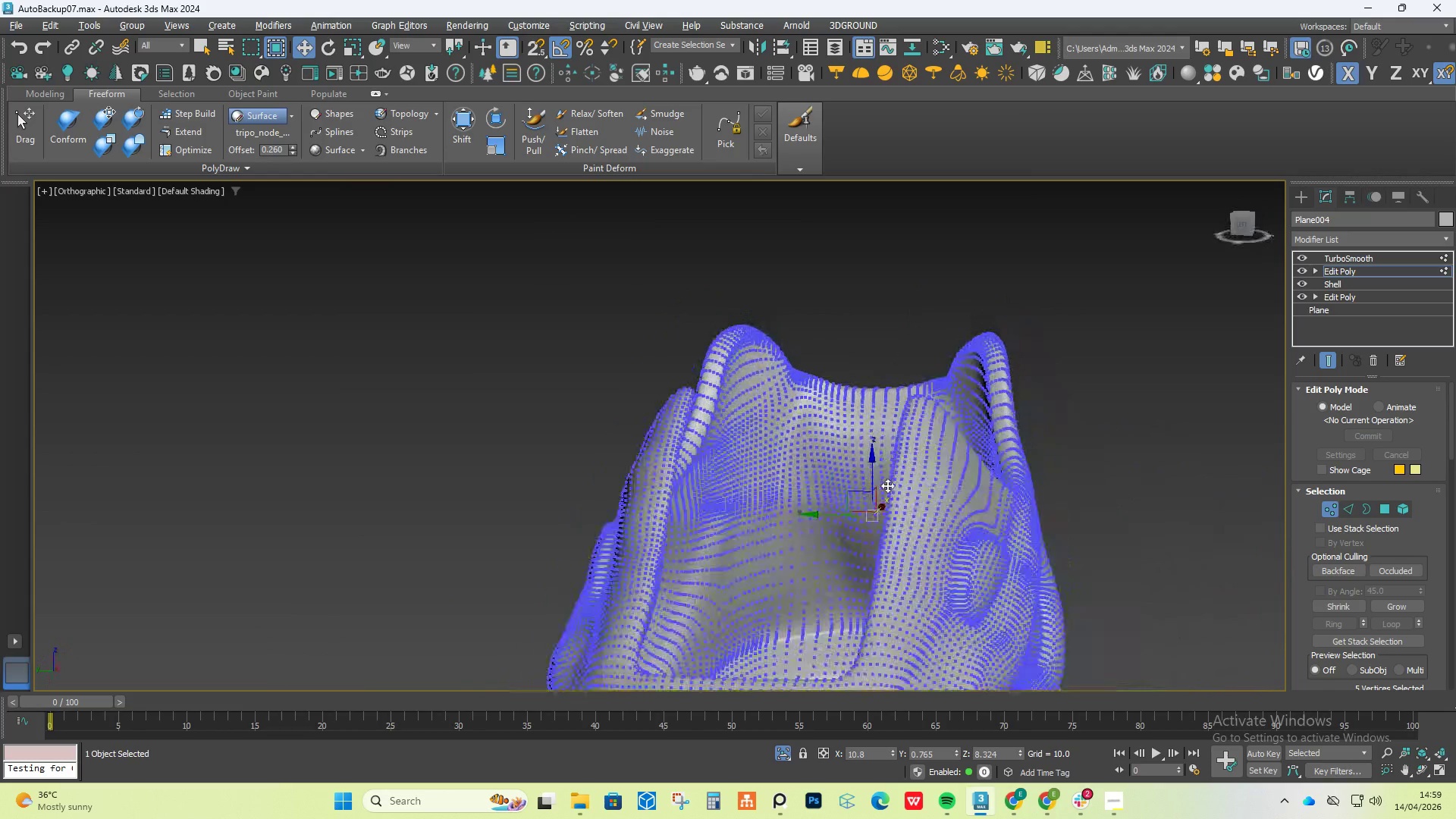 
hold_key(key=AltLeft, duration=1.06)
 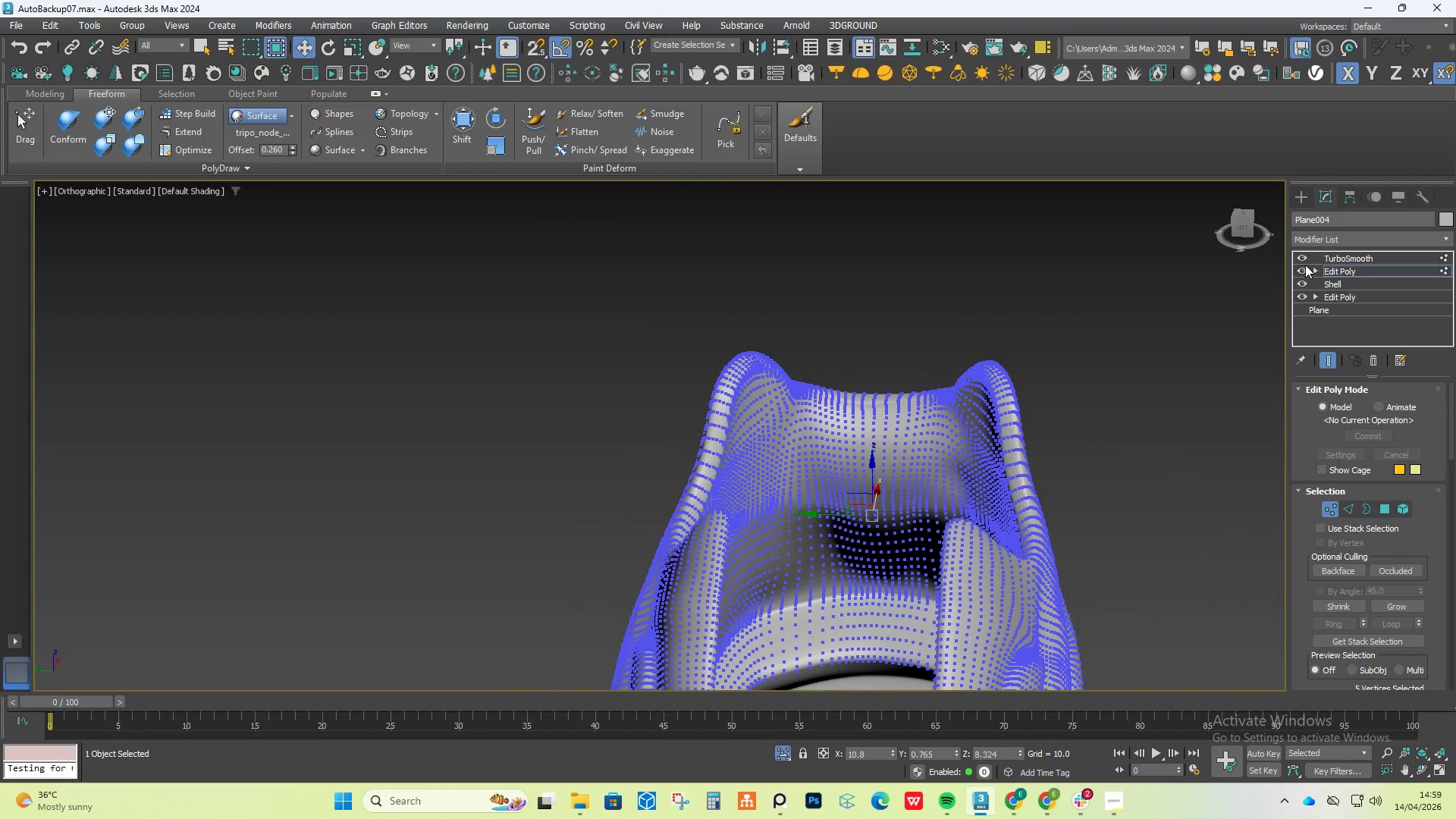 
left_click([1301, 258])
 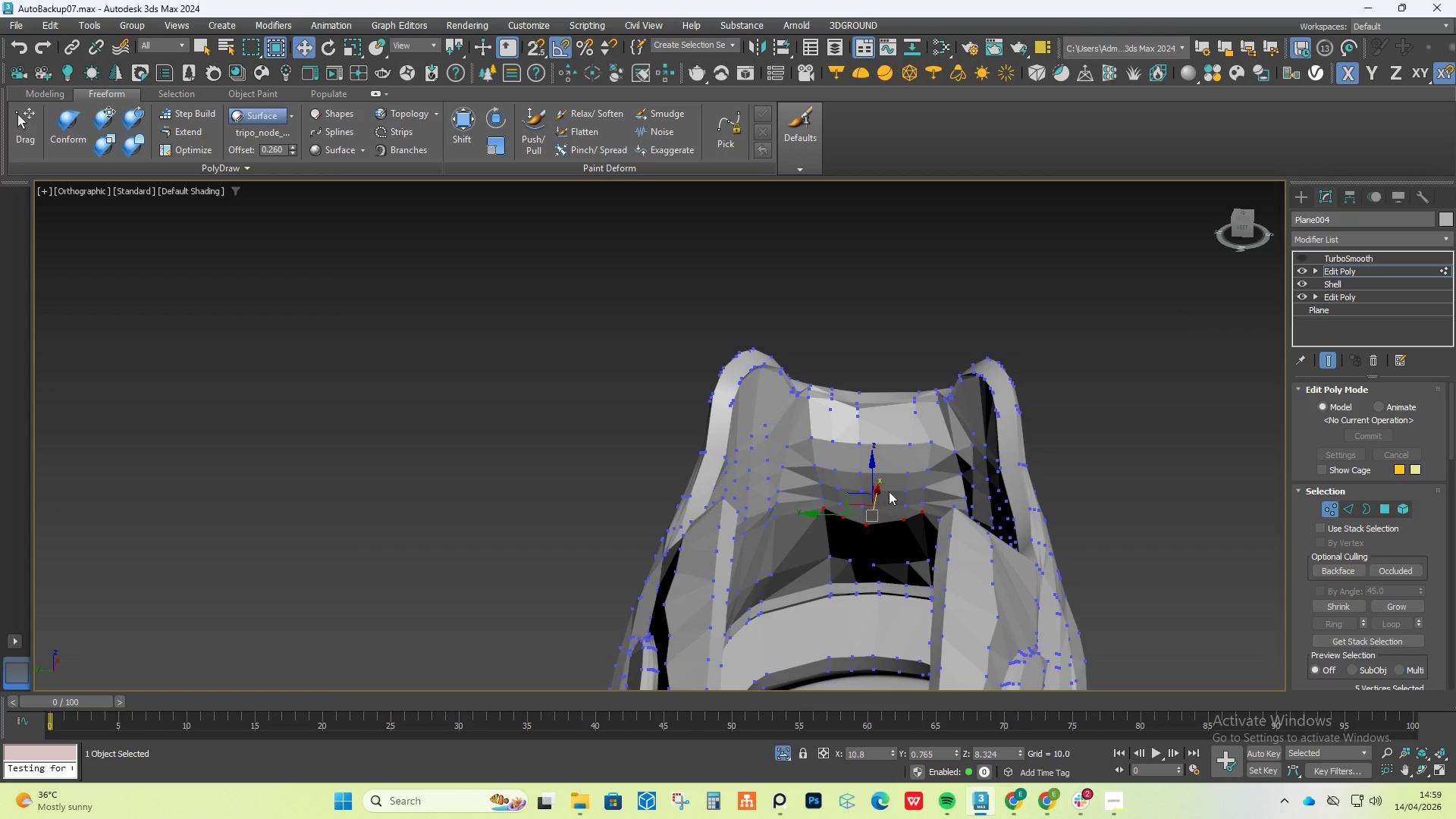 
hold_key(key=AltLeft, duration=1.53)
 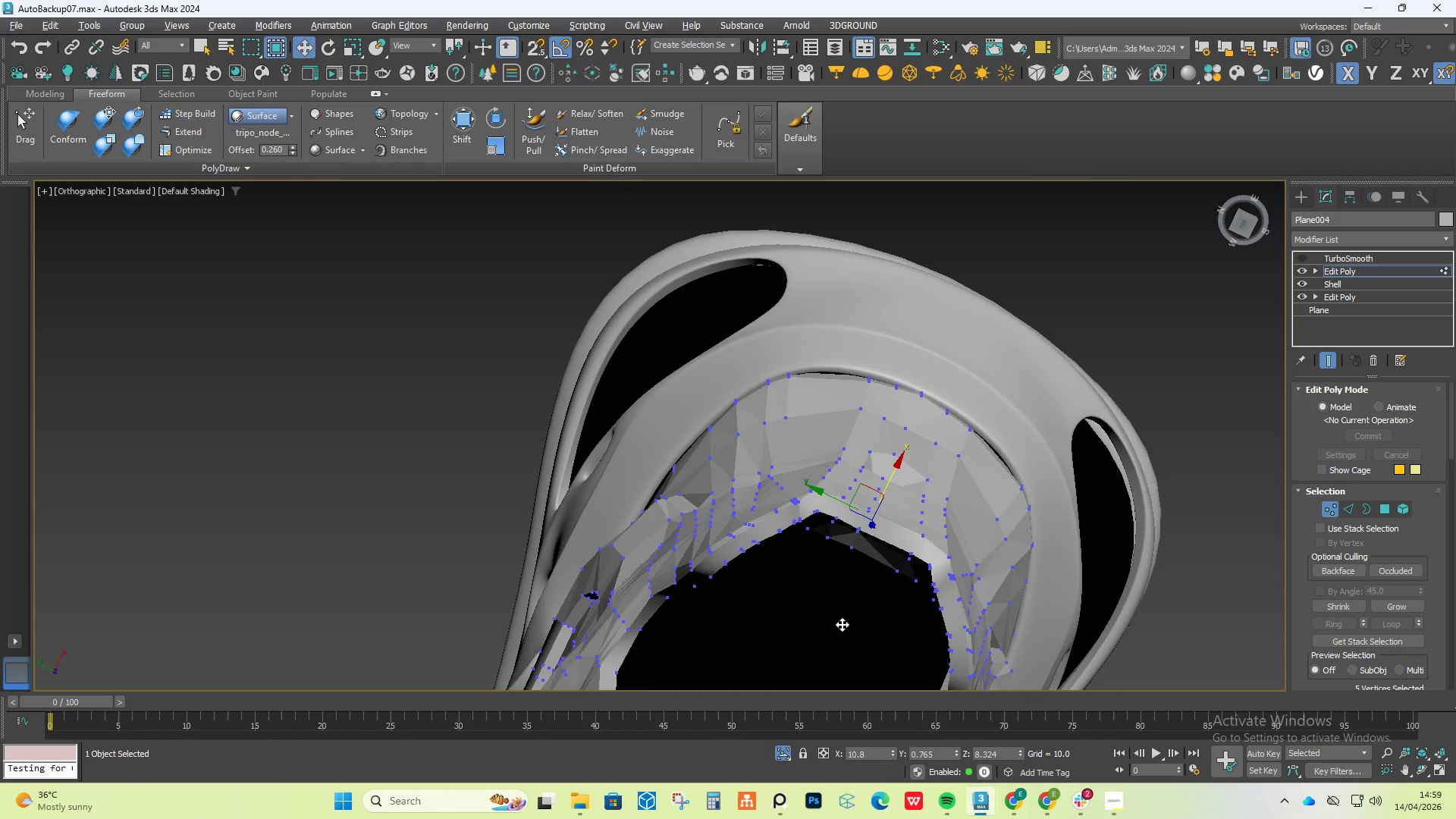 
hold_key(key=AltLeft, duration=1.51)
 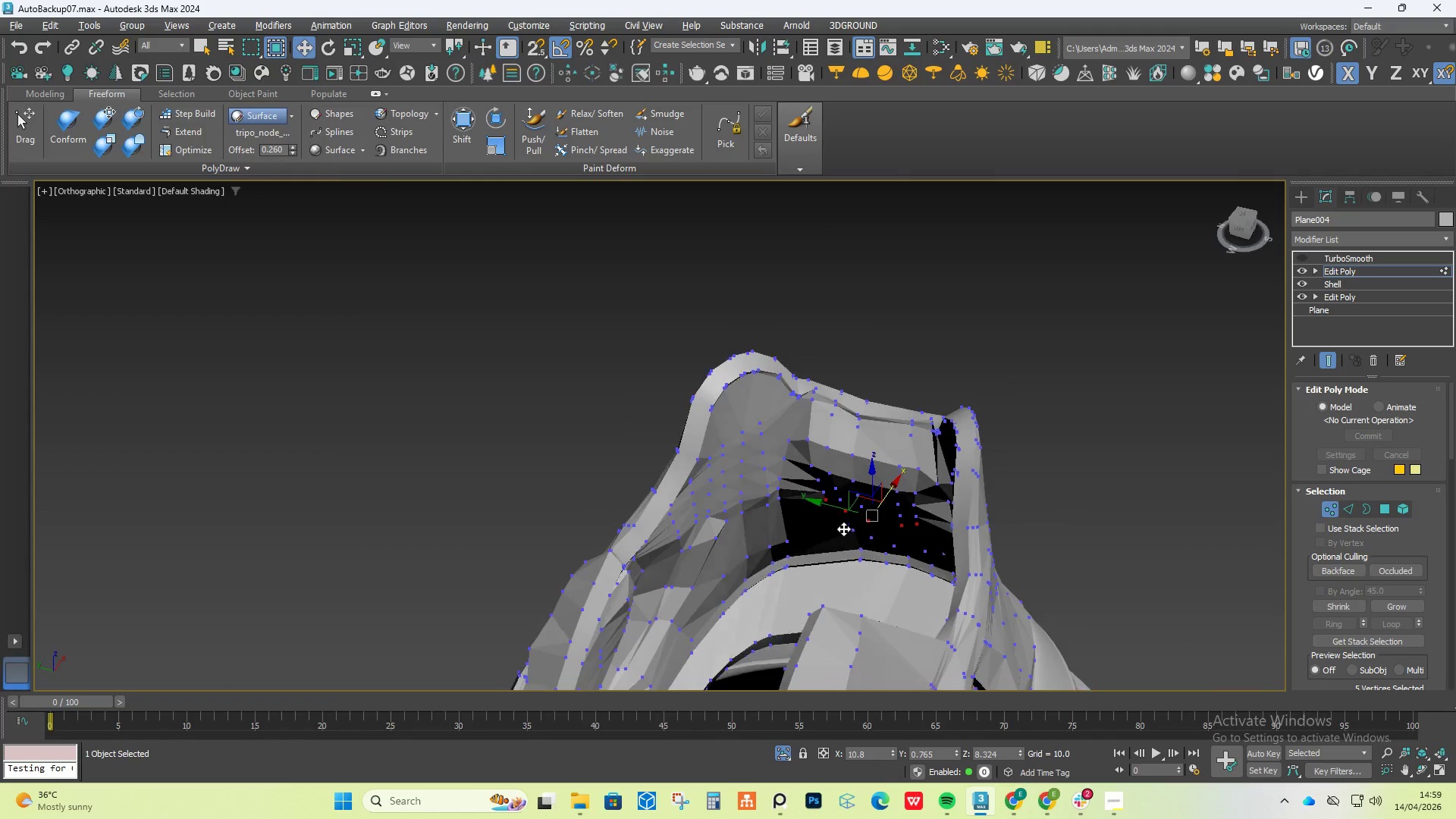 
hold_key(key=AltLeft, duration=1.5)
 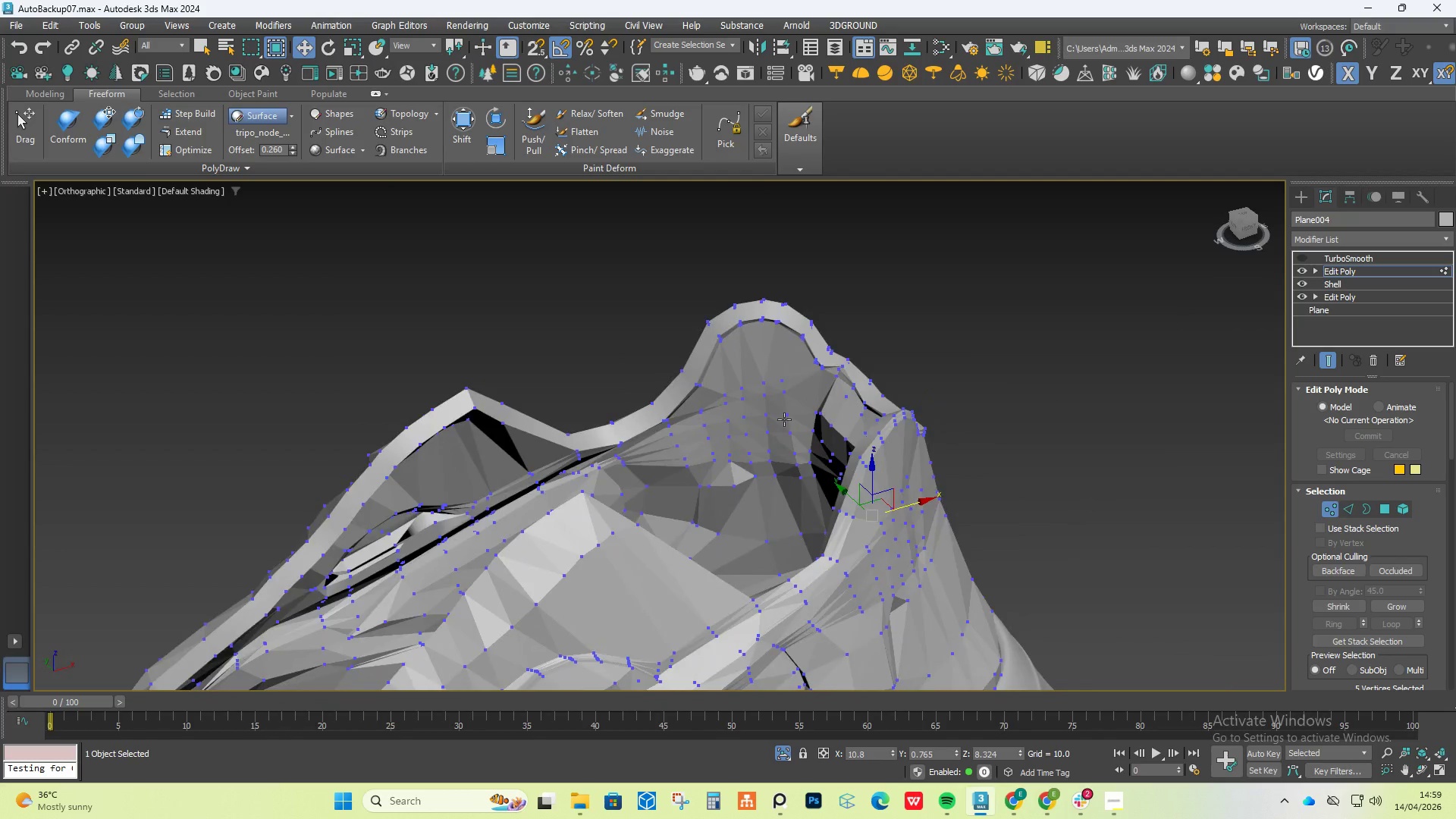 
hold_key(key=AltLeft, duration=0.53)
 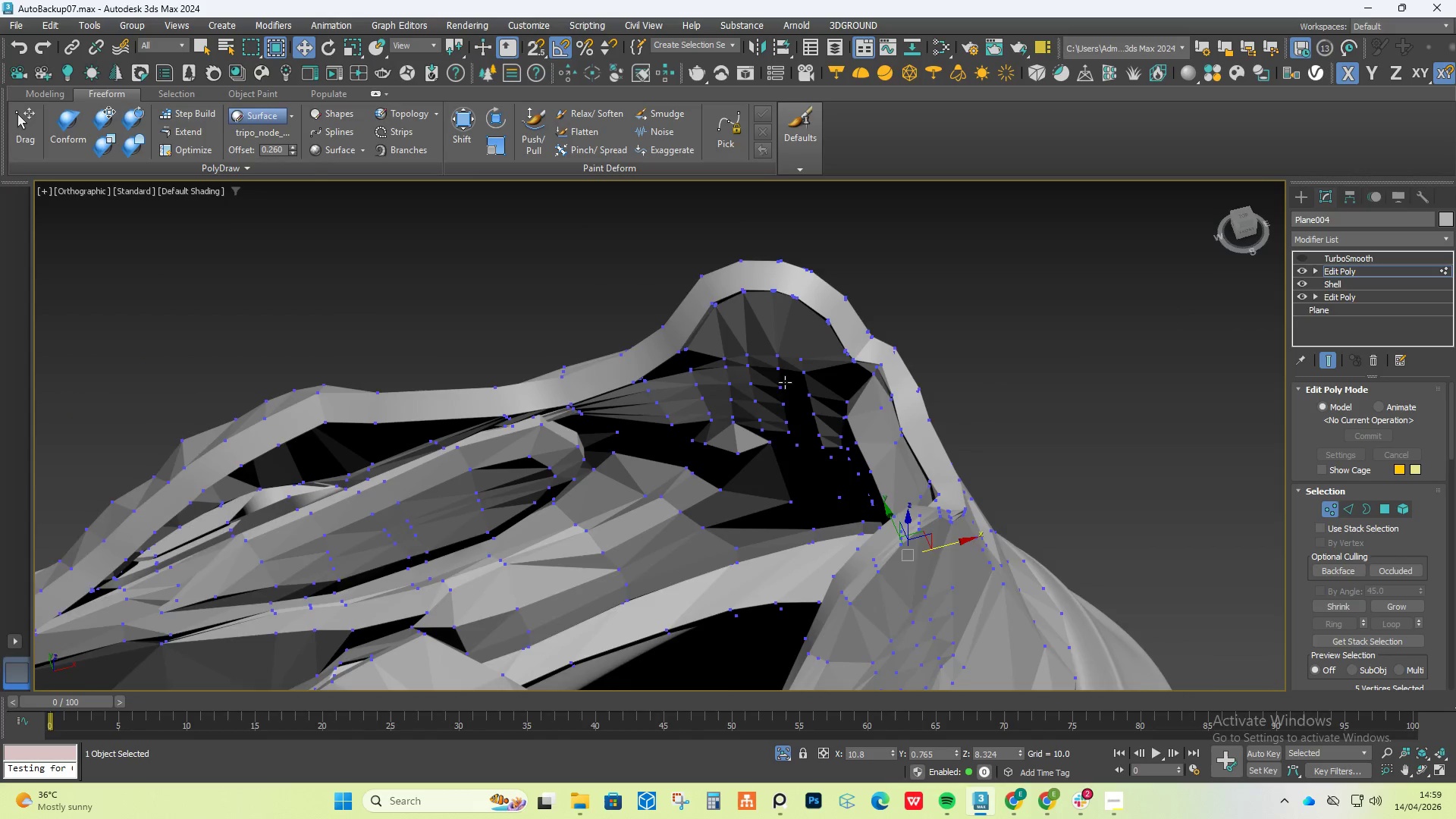 
scroll: coordinate [782, 381], scroll_direction: up, amount: 2.0
 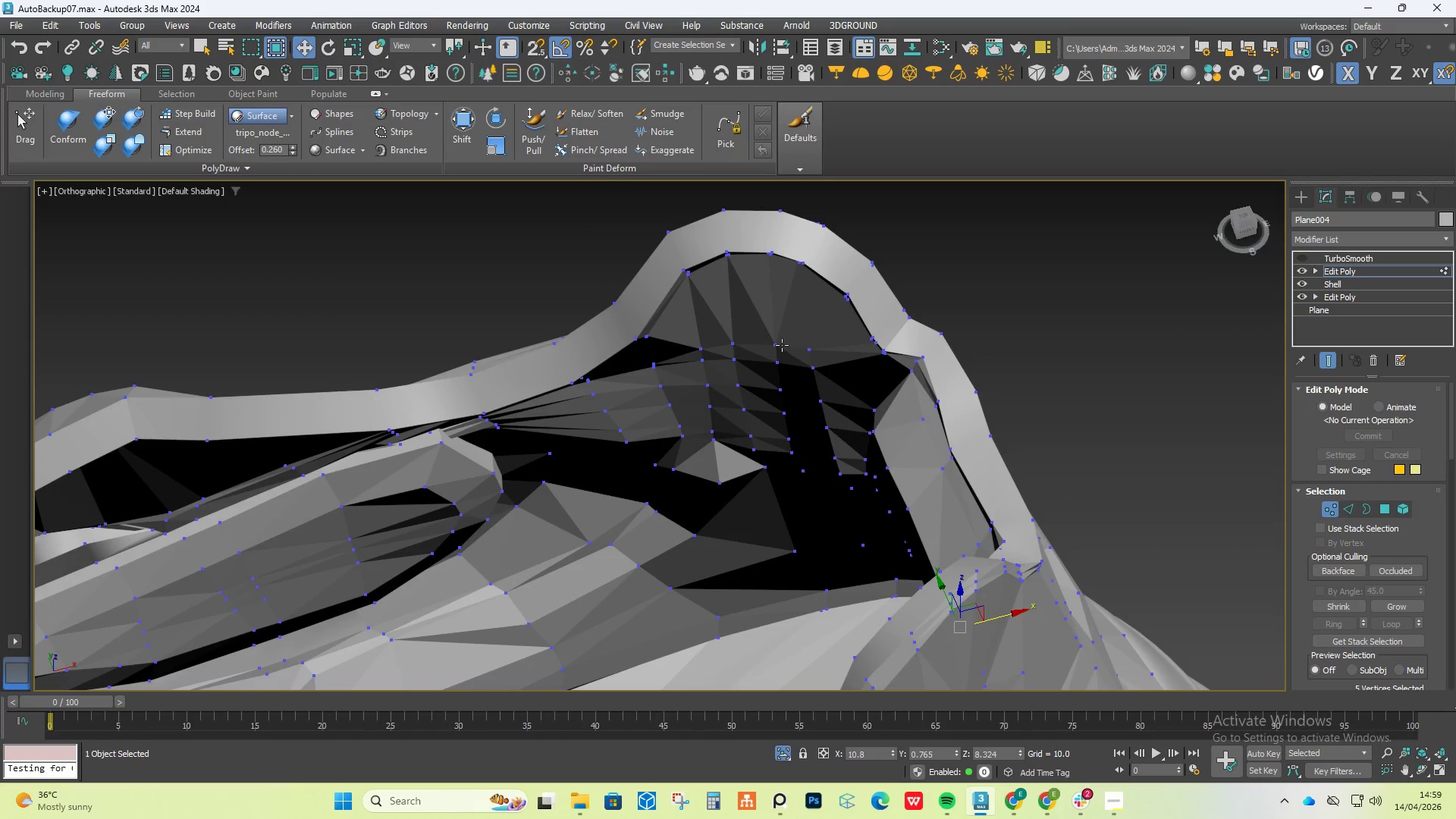 
left_click([781, 344])
 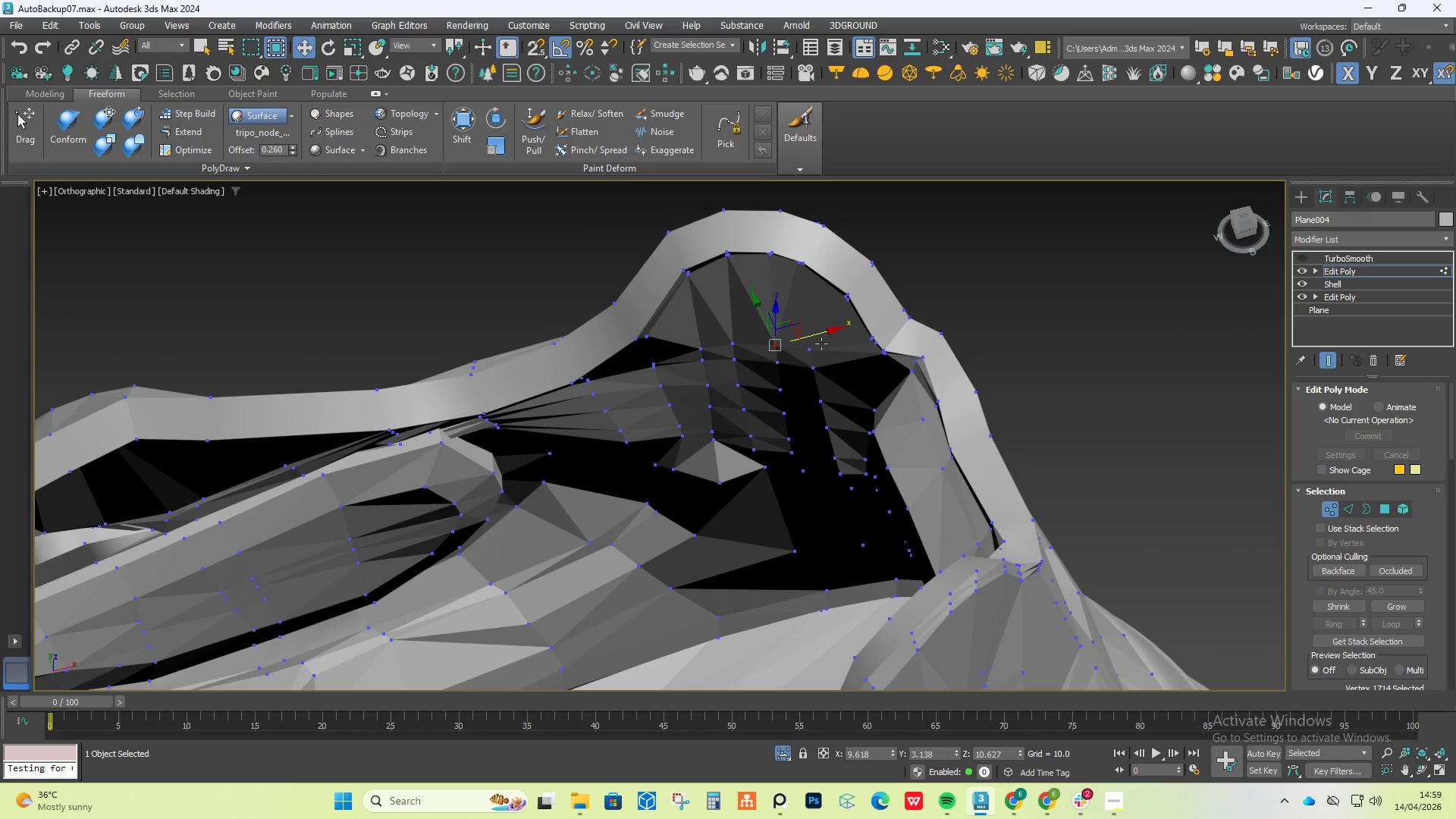 
hold_key(key=ControlLeft, duration=1.5)
left_click([811, 343])
 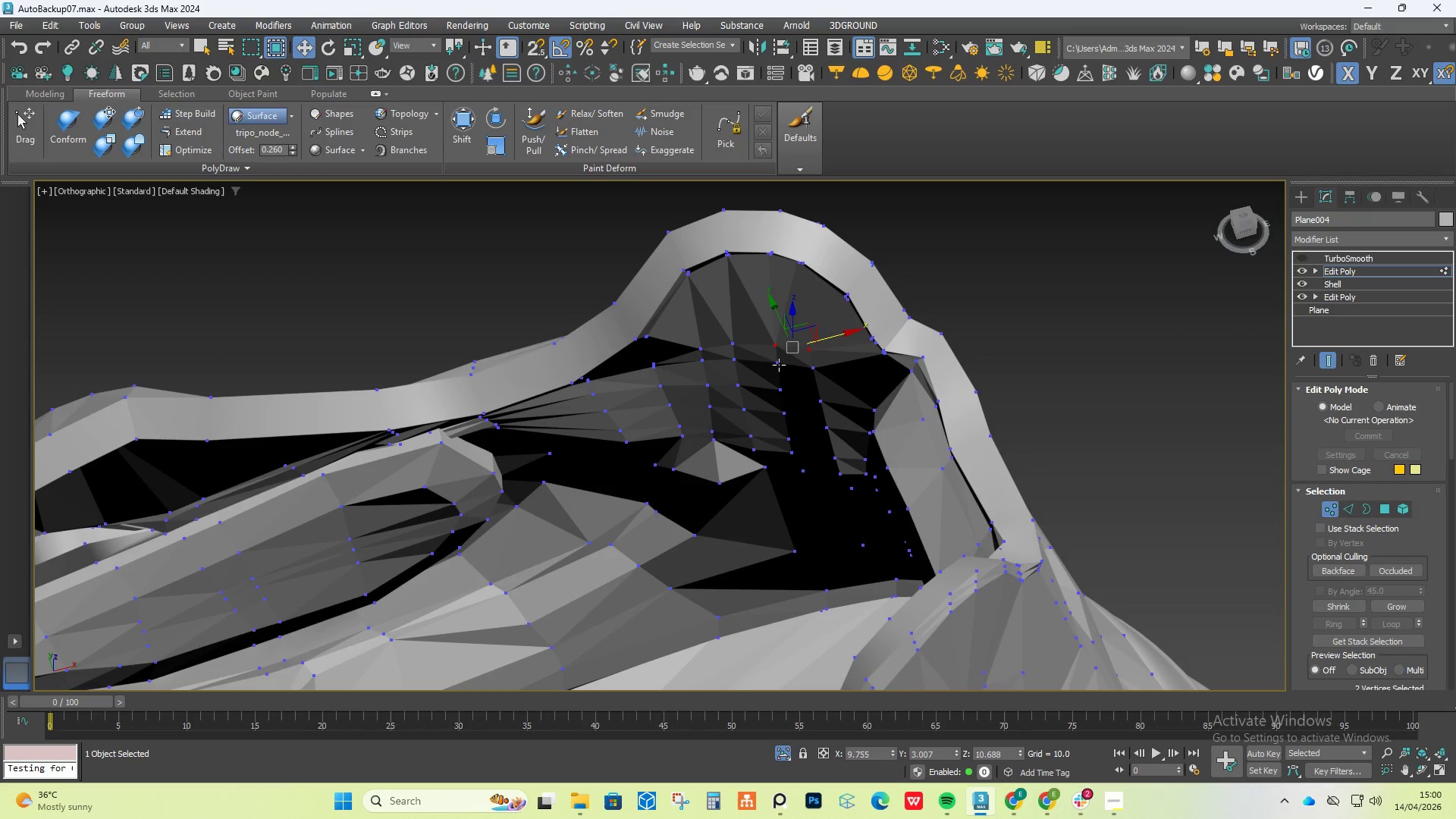 
left_click([776, 365])
 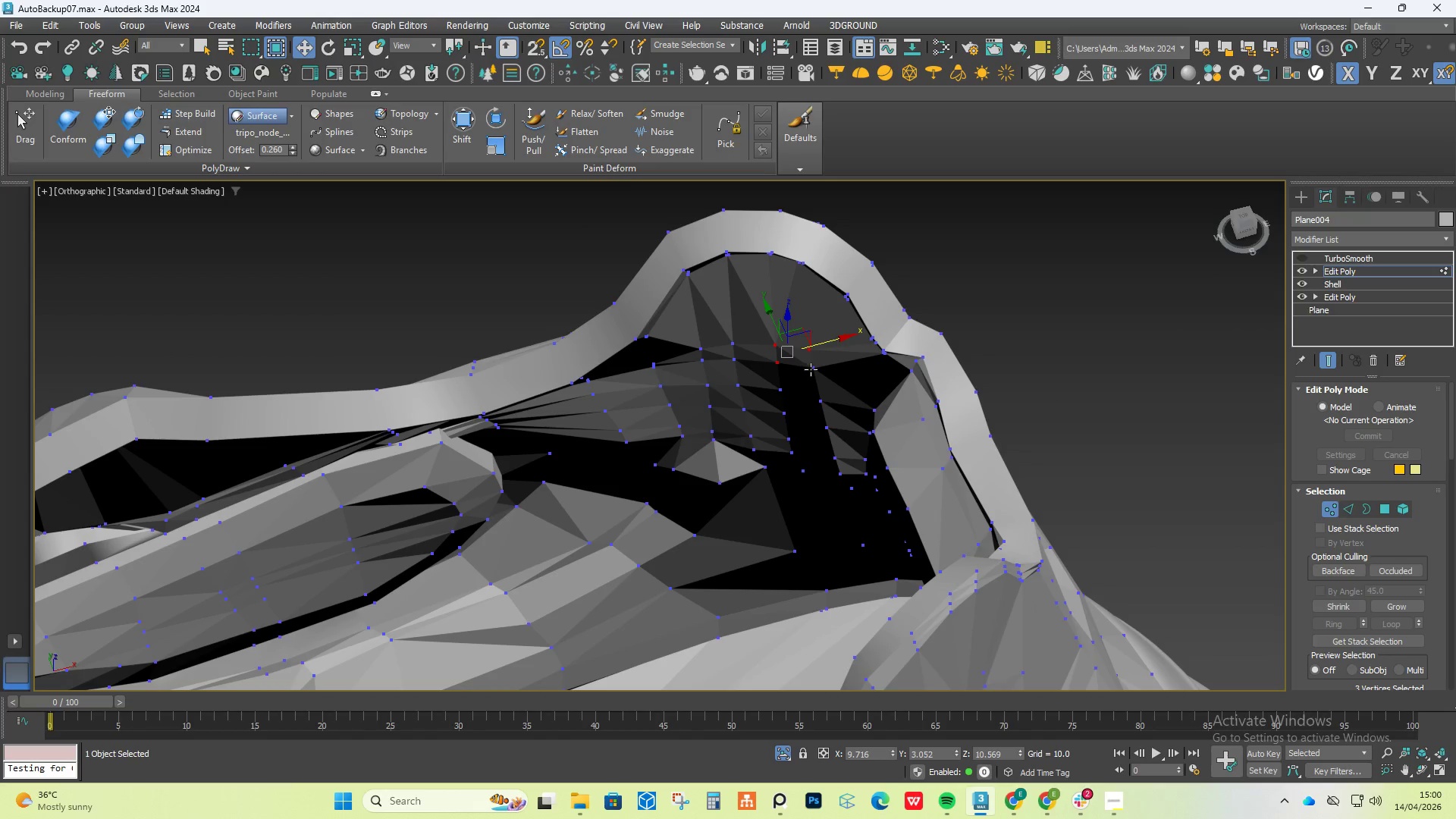 
left_click([812, 369])
 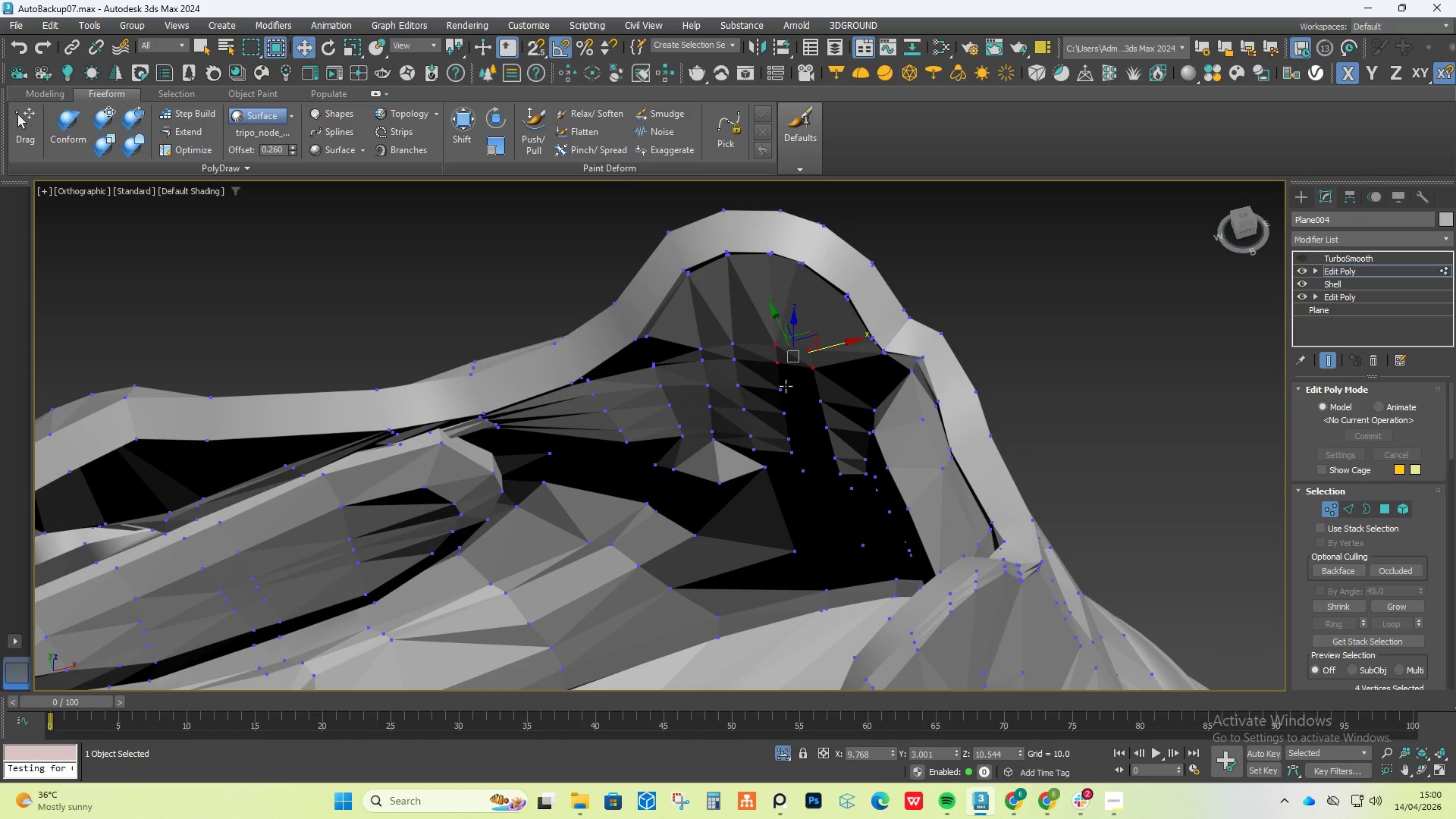 
hold_key(key=ControlLeft, duration=1.52)
double_click([773, 394])
 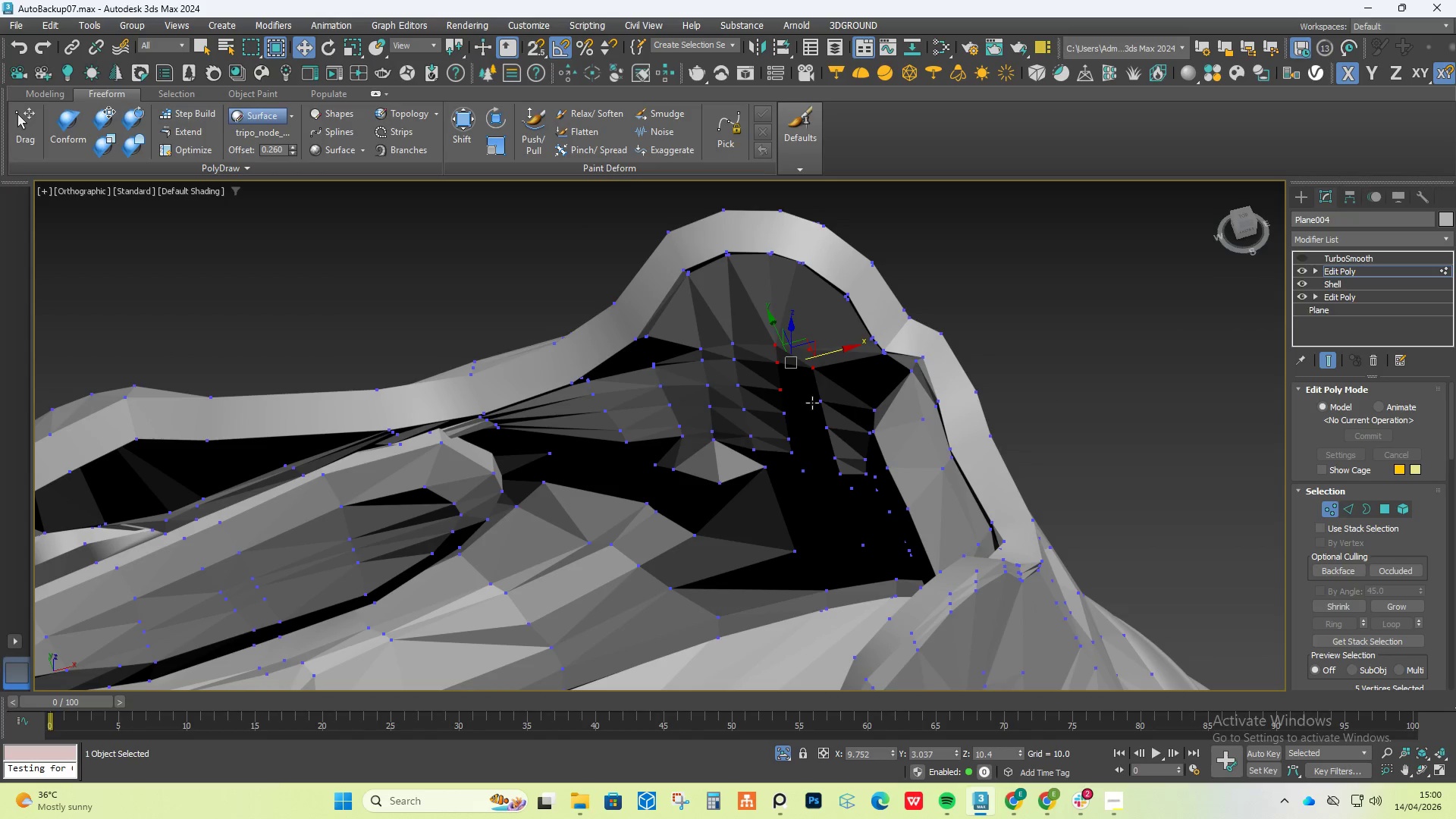 
triple_click([814, 402])
 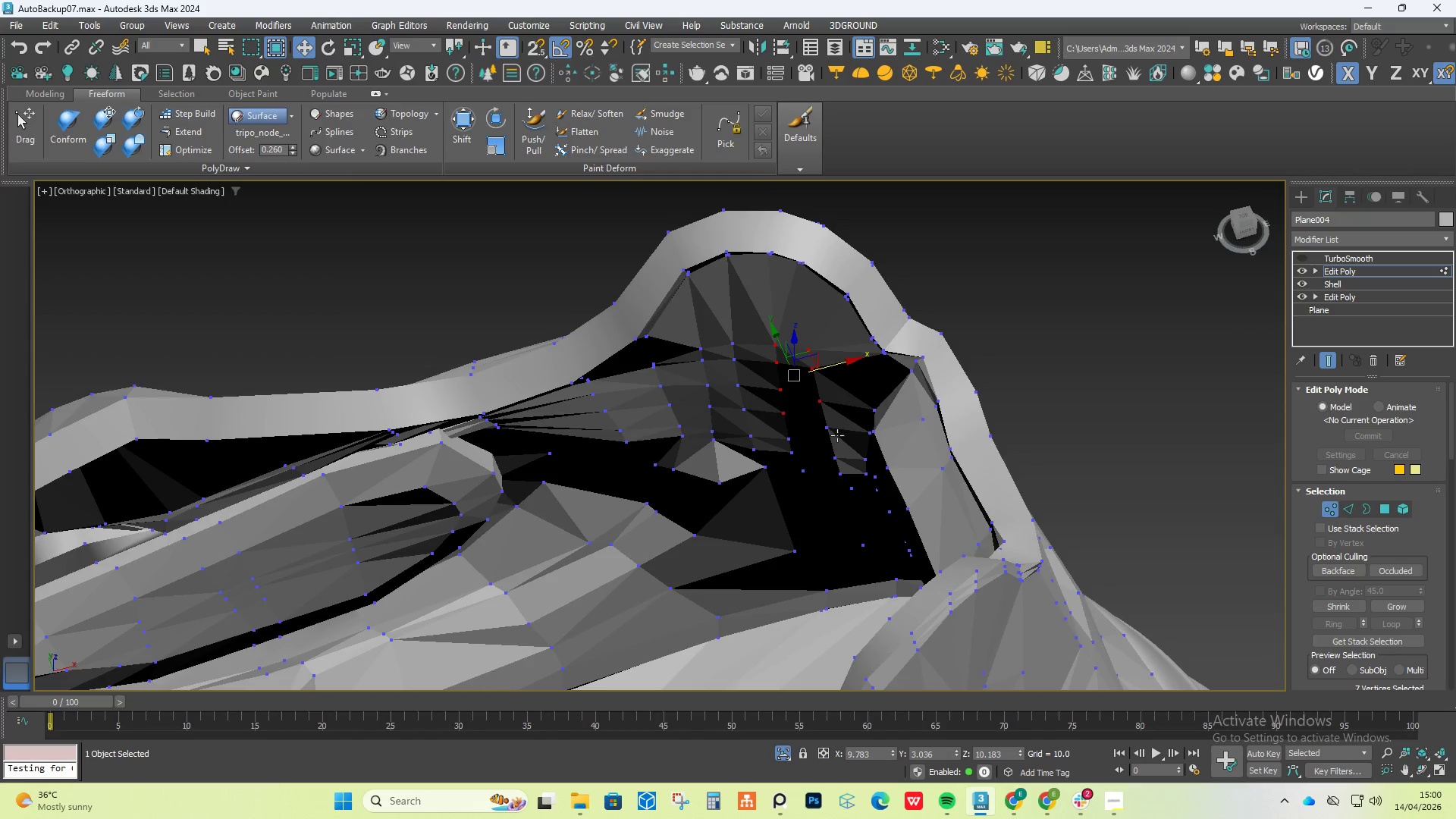 
triple_click([831, 428])
 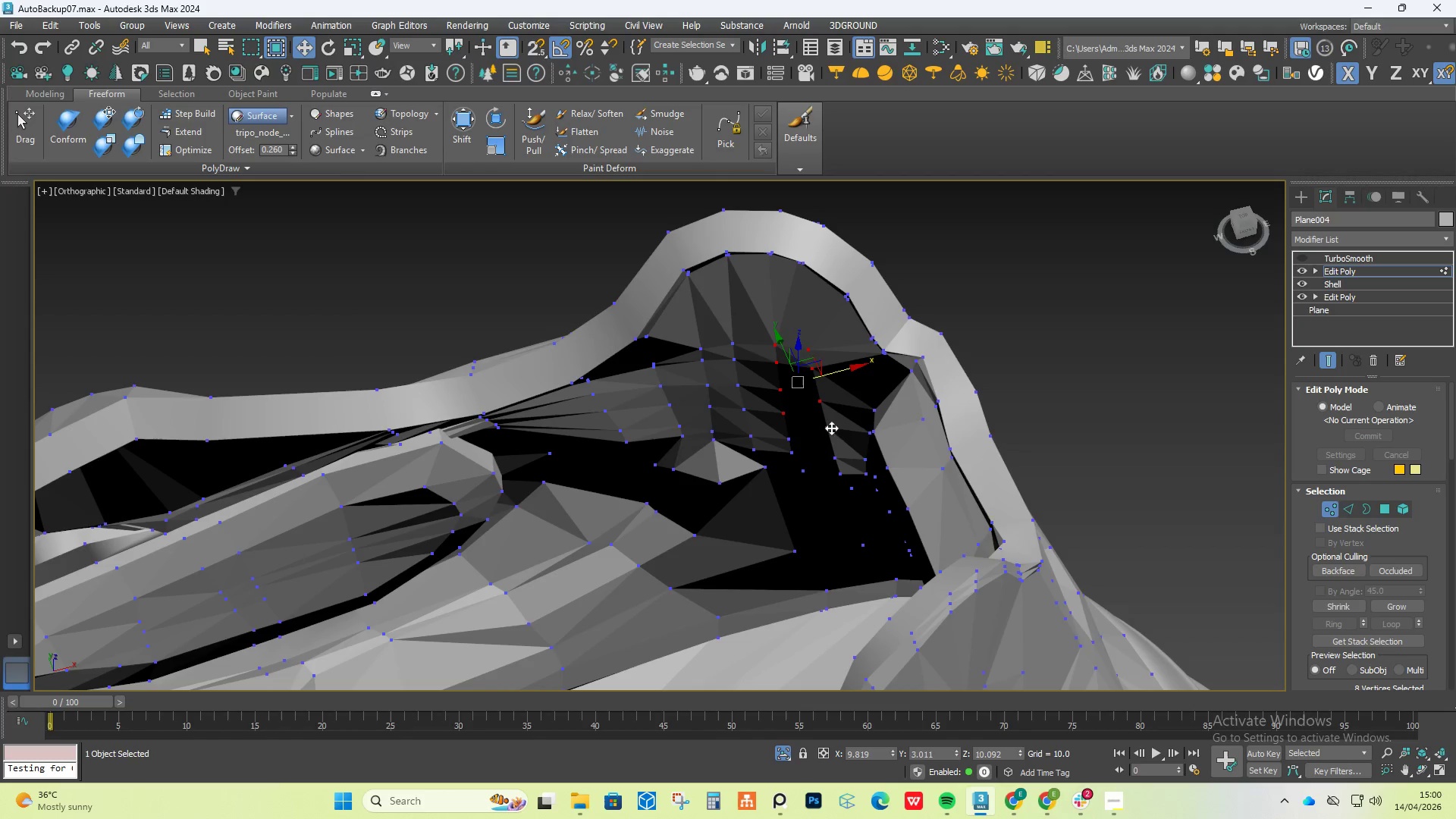 
hold_key(key=ControlLeft, duration=1.5)
triple_click([786, 441])
 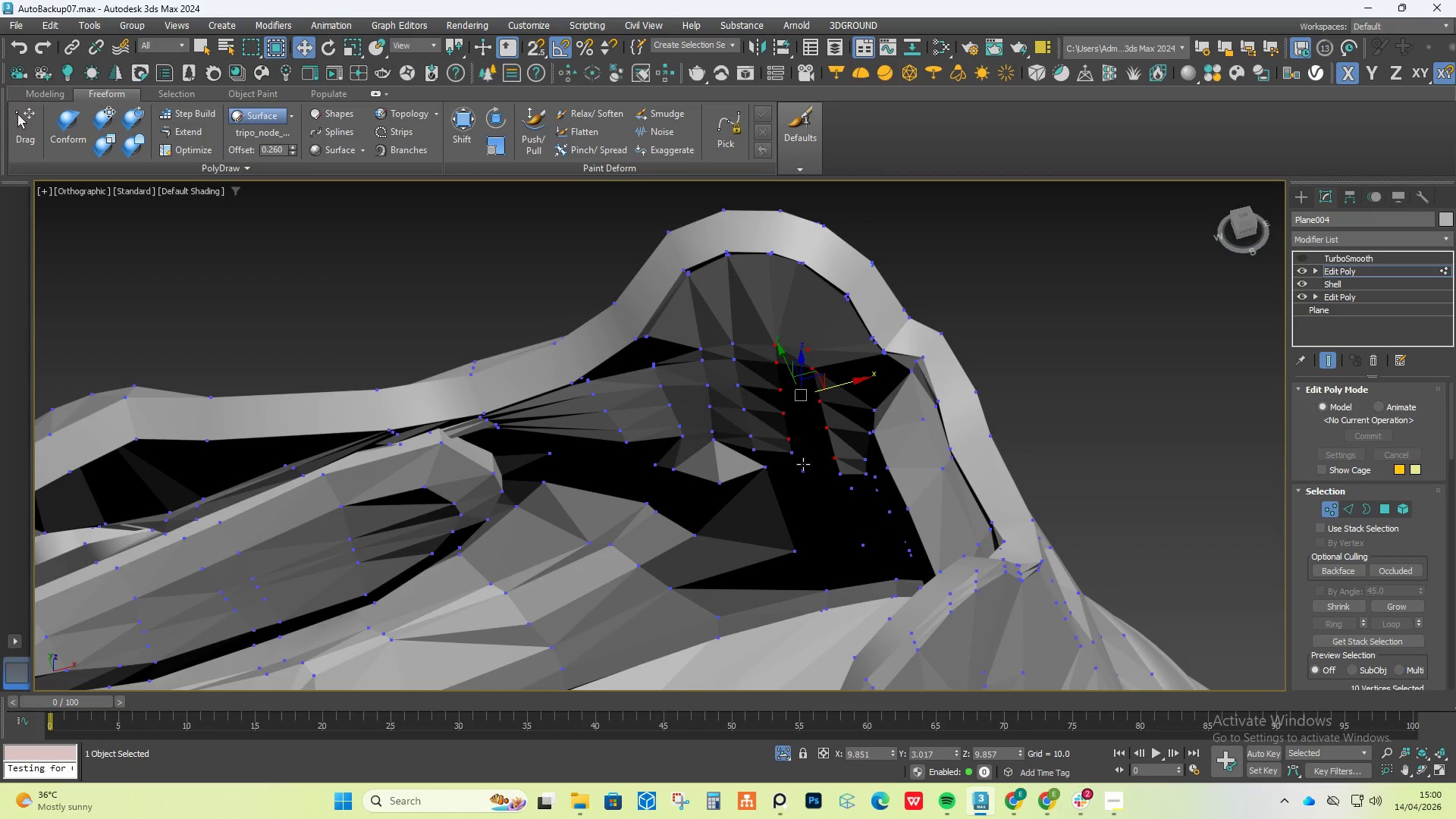 
triple_click([792, 459])
 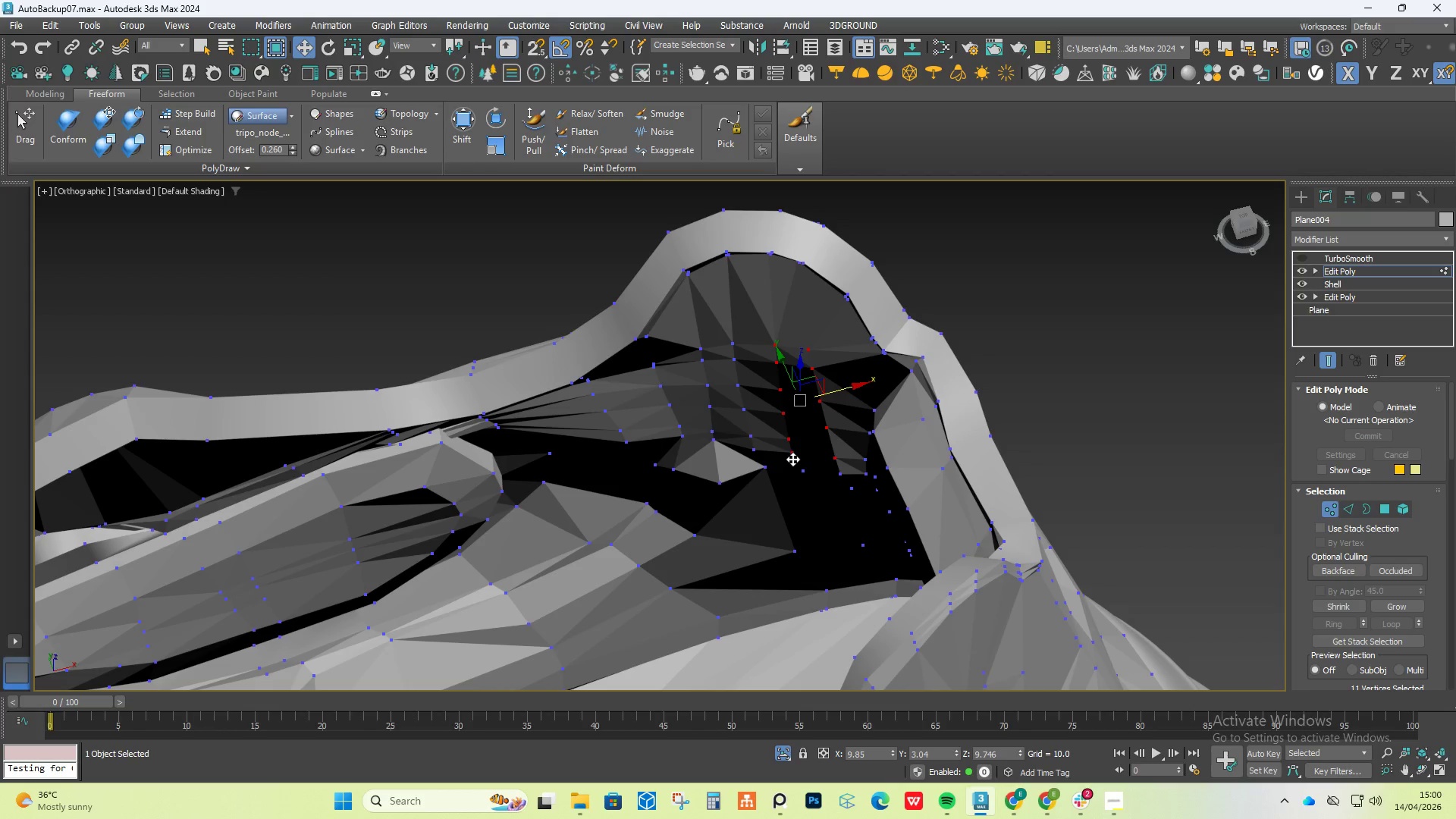 
key(Control+ControlLeft)
 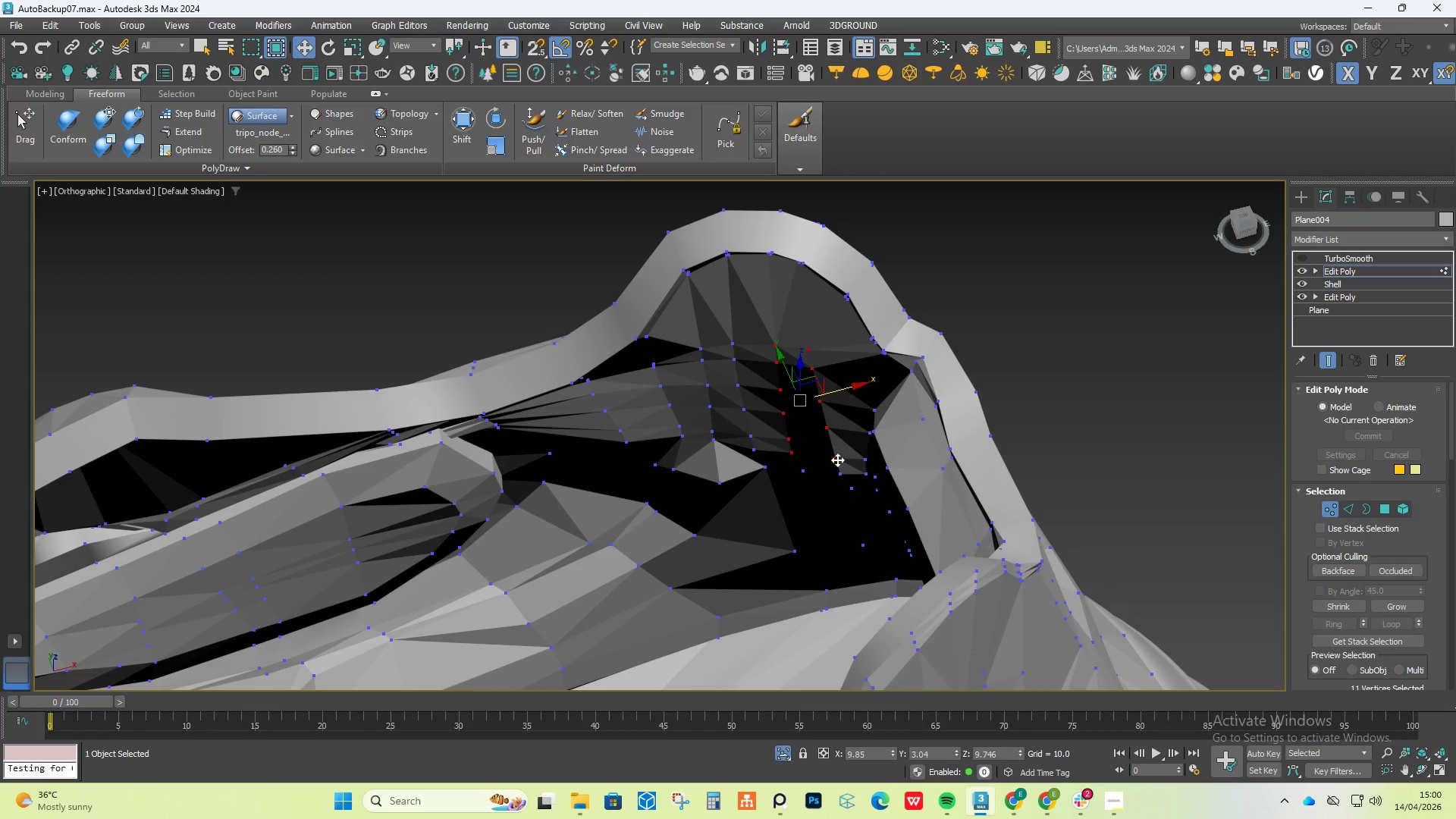 
key(Control+ControlLeft)
 